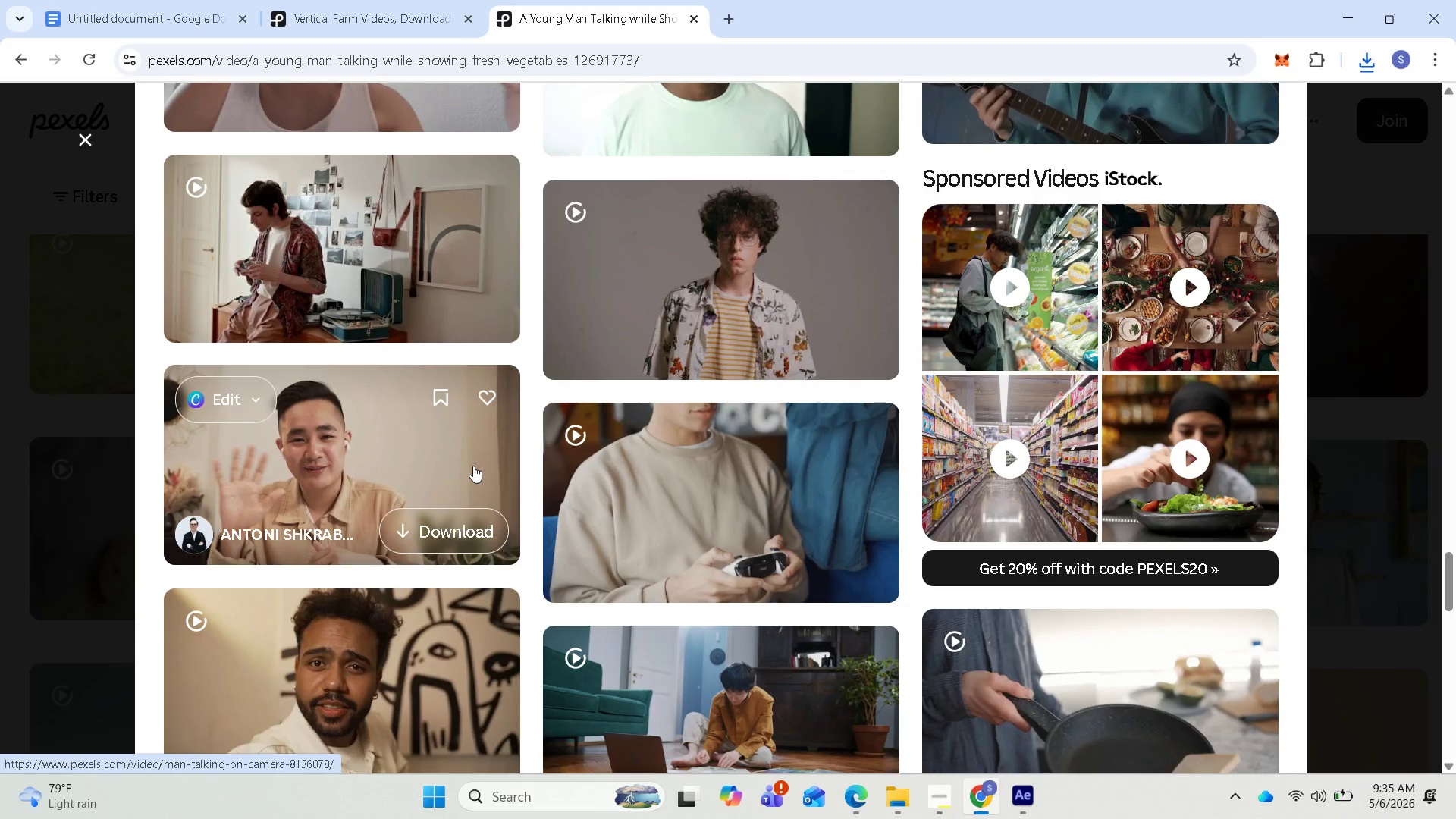 
scroll: coordinate [431, 488], scroll_direction: down, amount: 5.0
 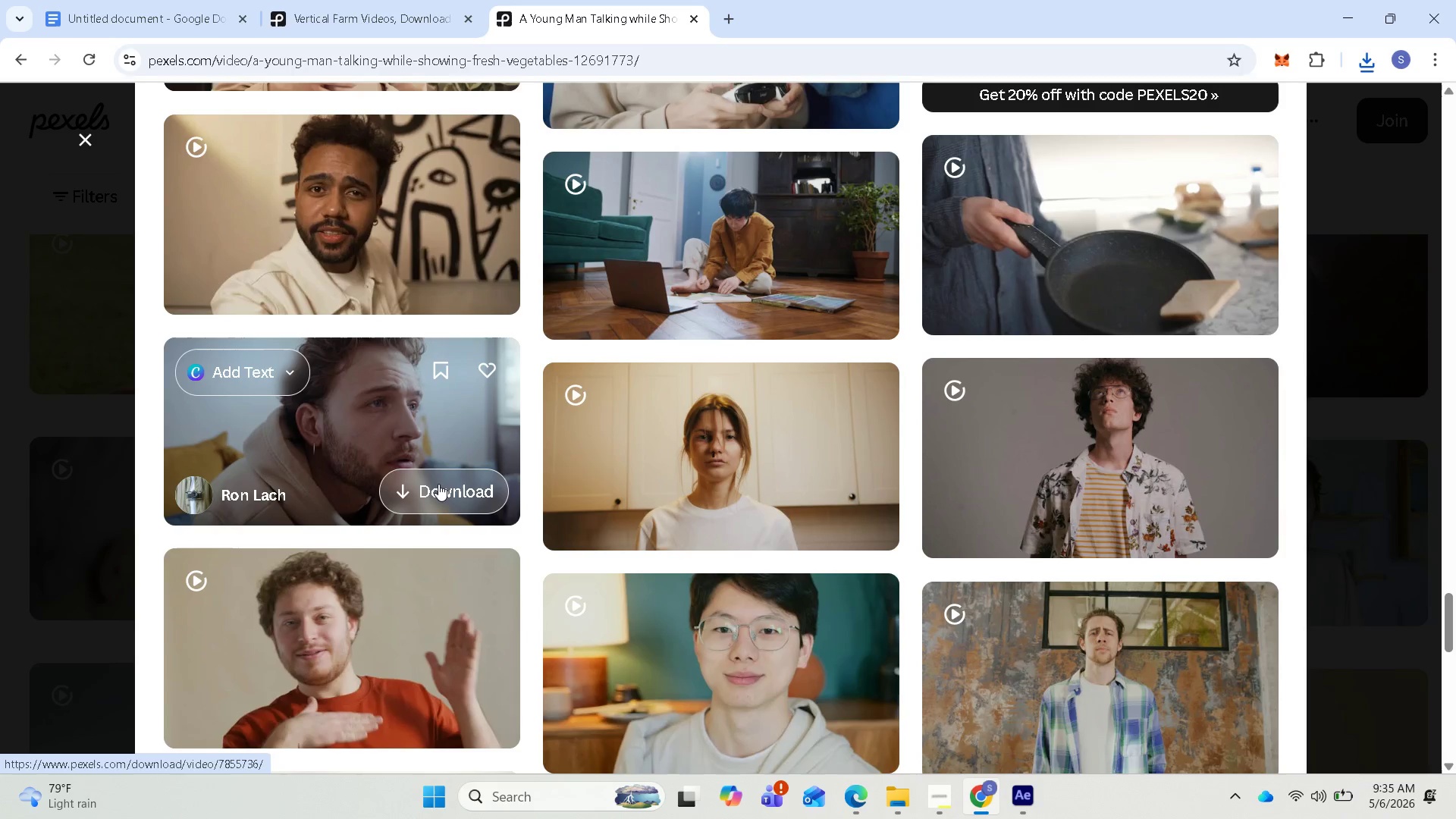 
scroll: coordinate [413, 444], scroll_direction: up, amount: 6.0
 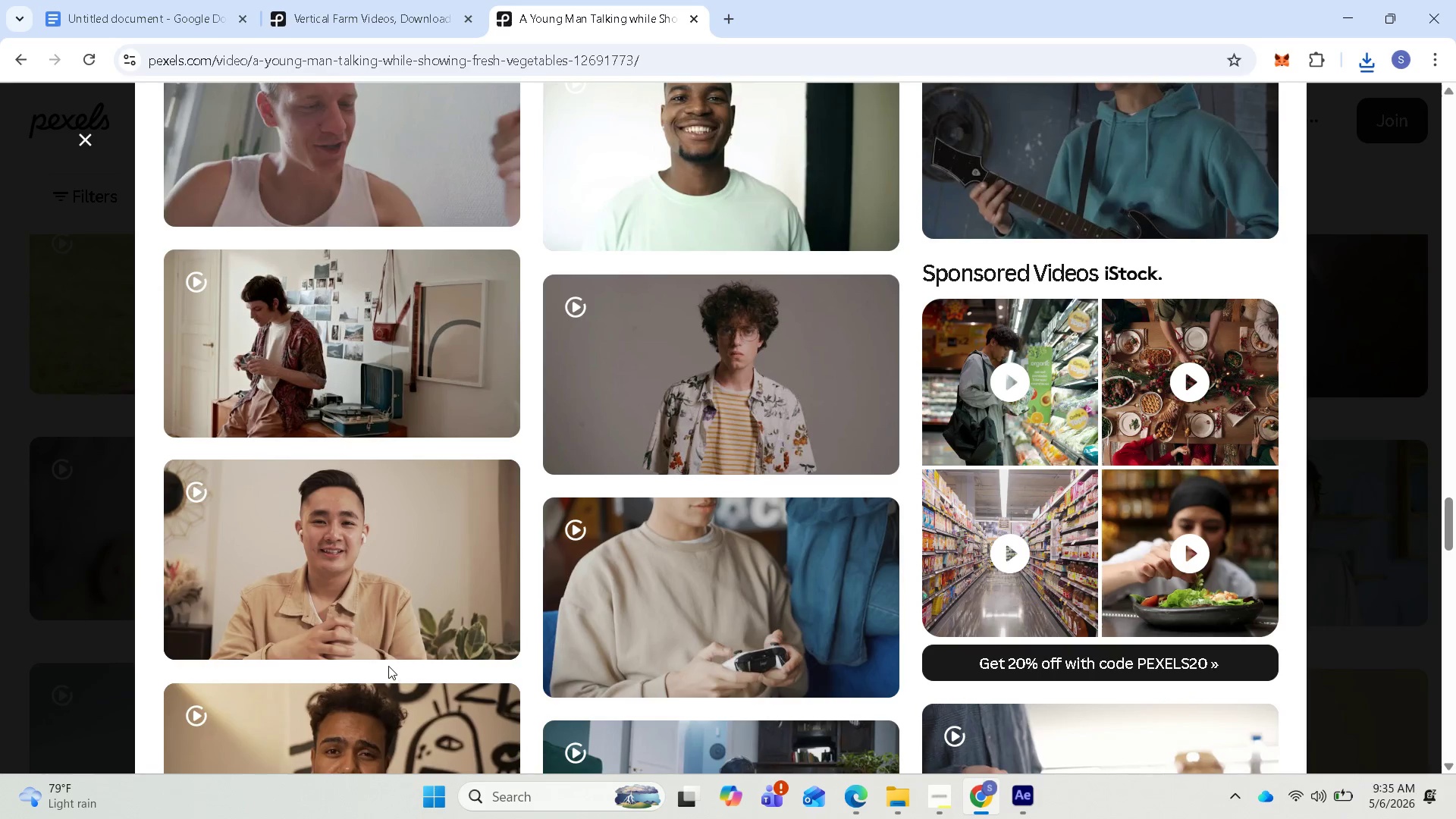 
scroll: coordinate [375, 664], scroll_direction: down, amount: 2.0
 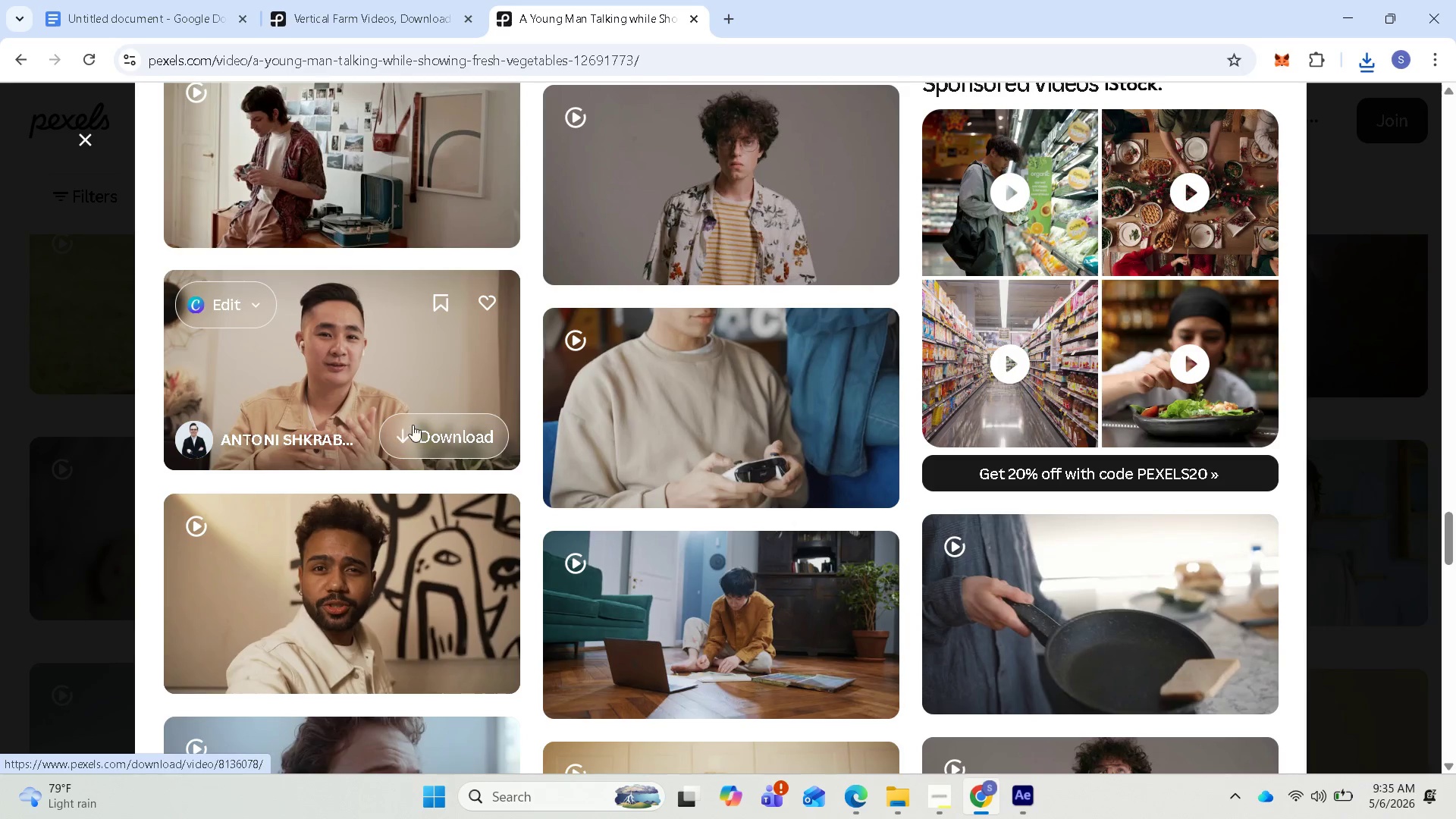 
wait(6.5)
 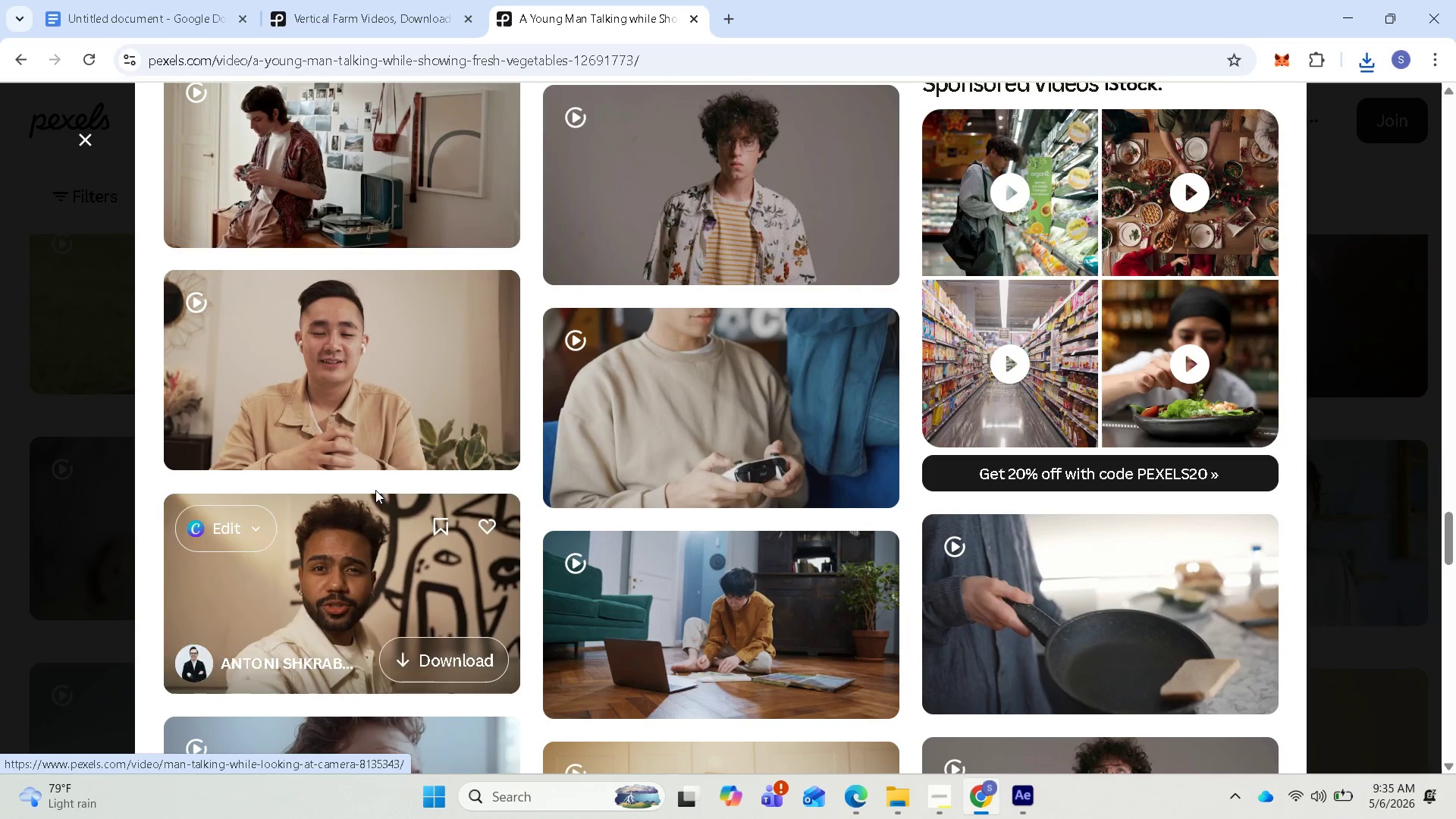 
left_click([421, 426])
 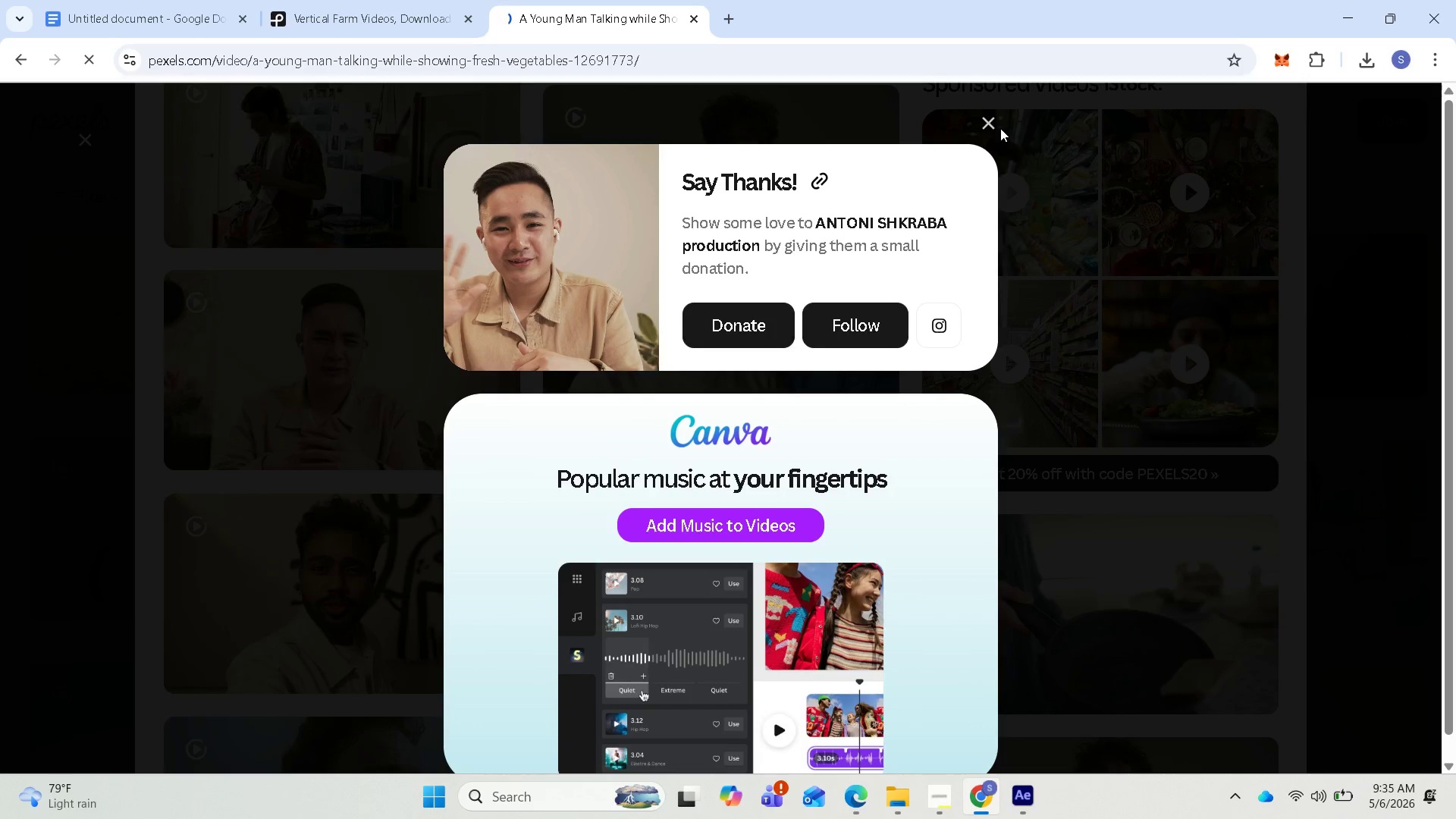 
left_click([990, 123])
 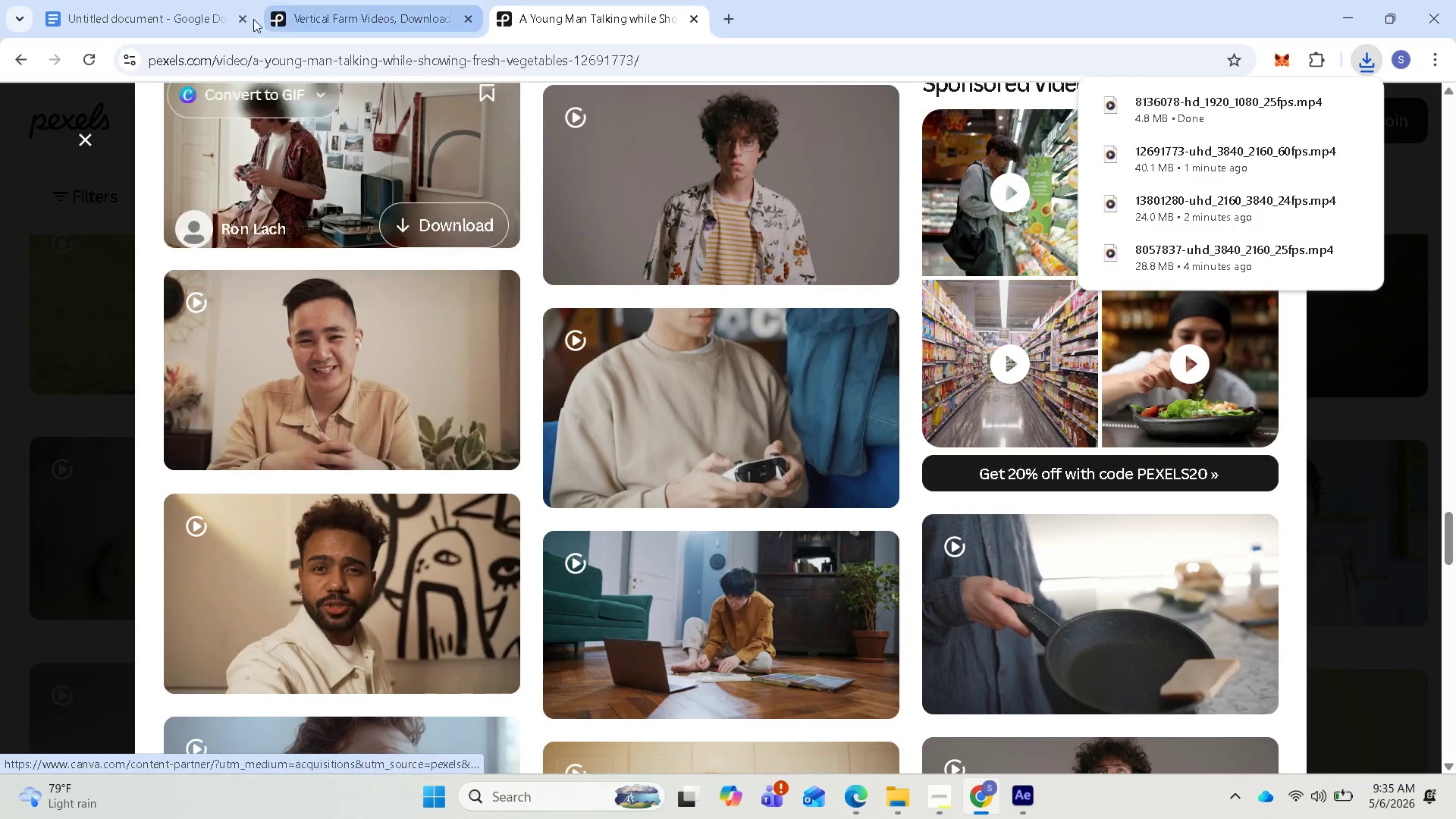 
left_click([319, 18])
 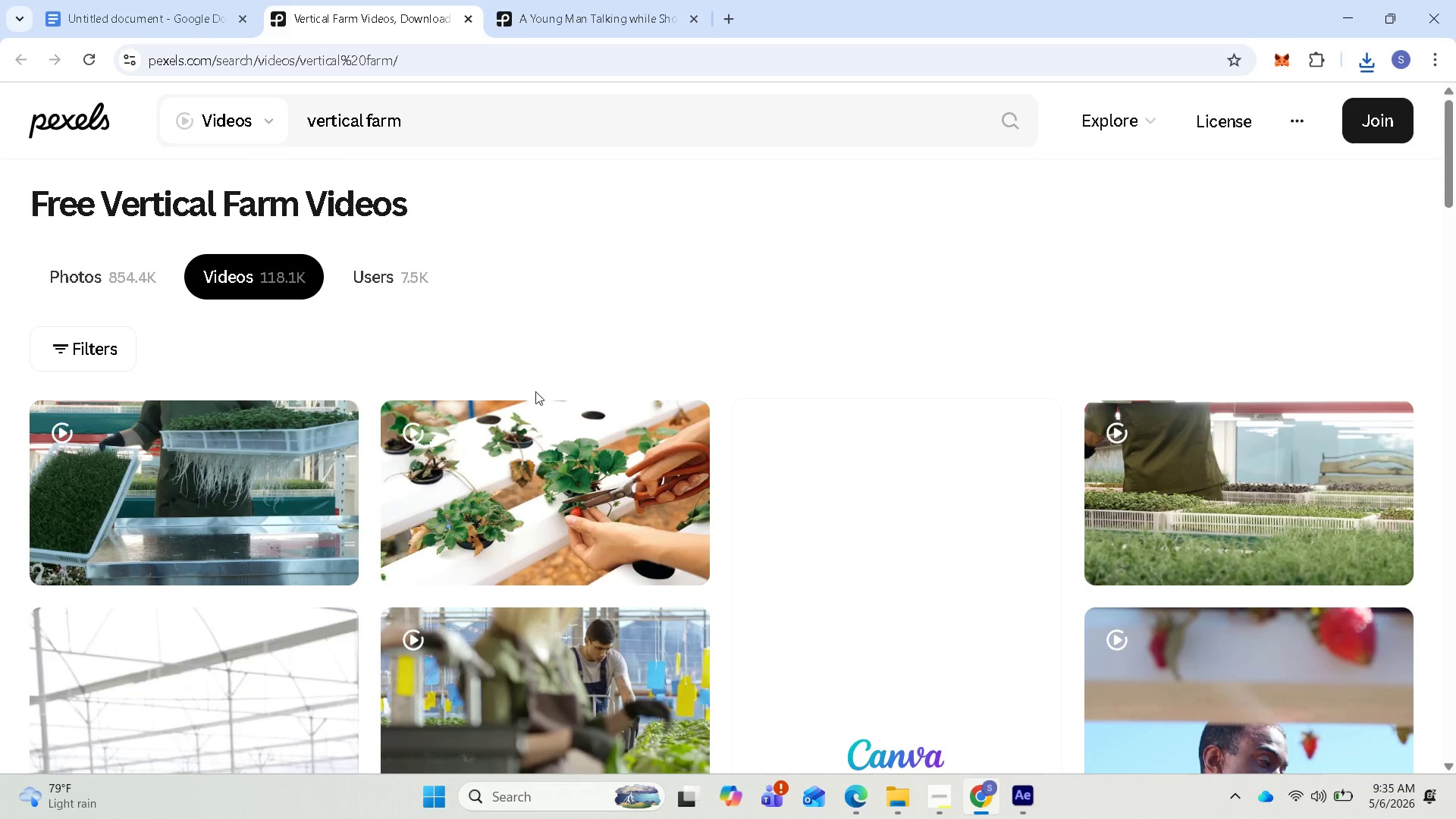 
scroll: coordinate [554, 437], scroll_direction: down, amount: 5.0
 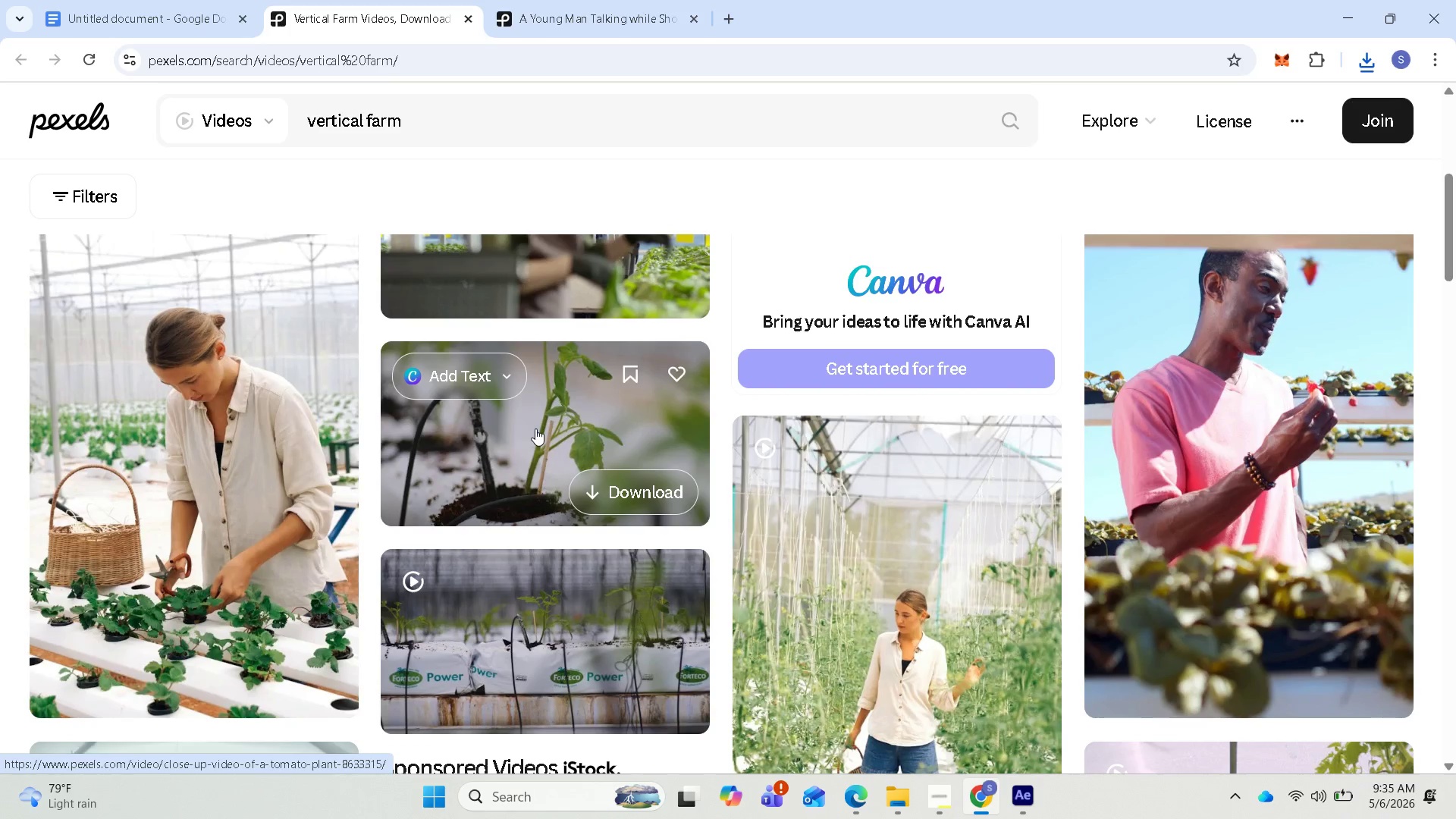 
scroll: coordinate [458, 389], scroll_direction: up, amount: 6.0
 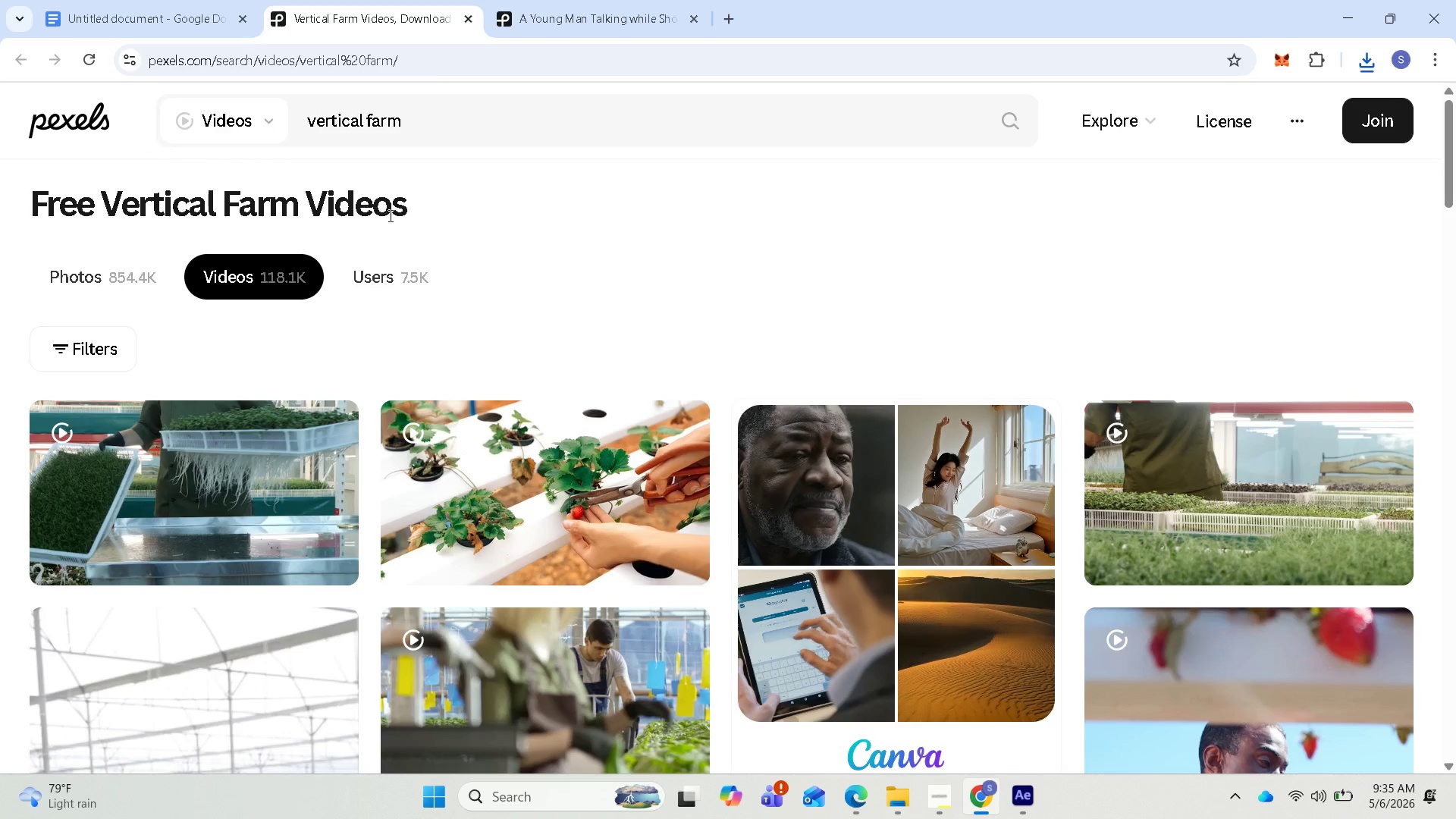 
scroll: coordinate [914, 487], scroll_direction: down, amount: 11.0
 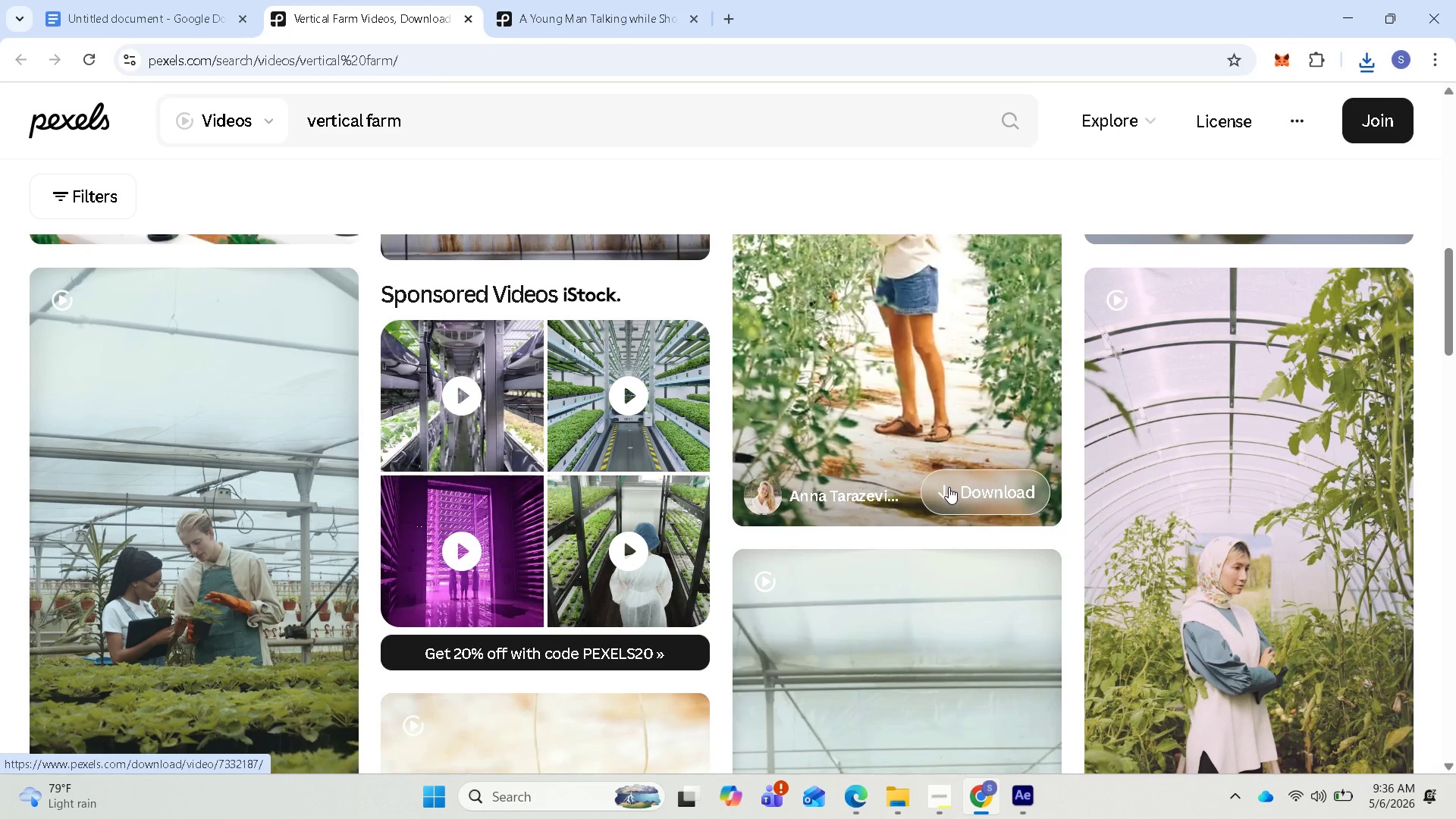 
left_click([950, 490])
 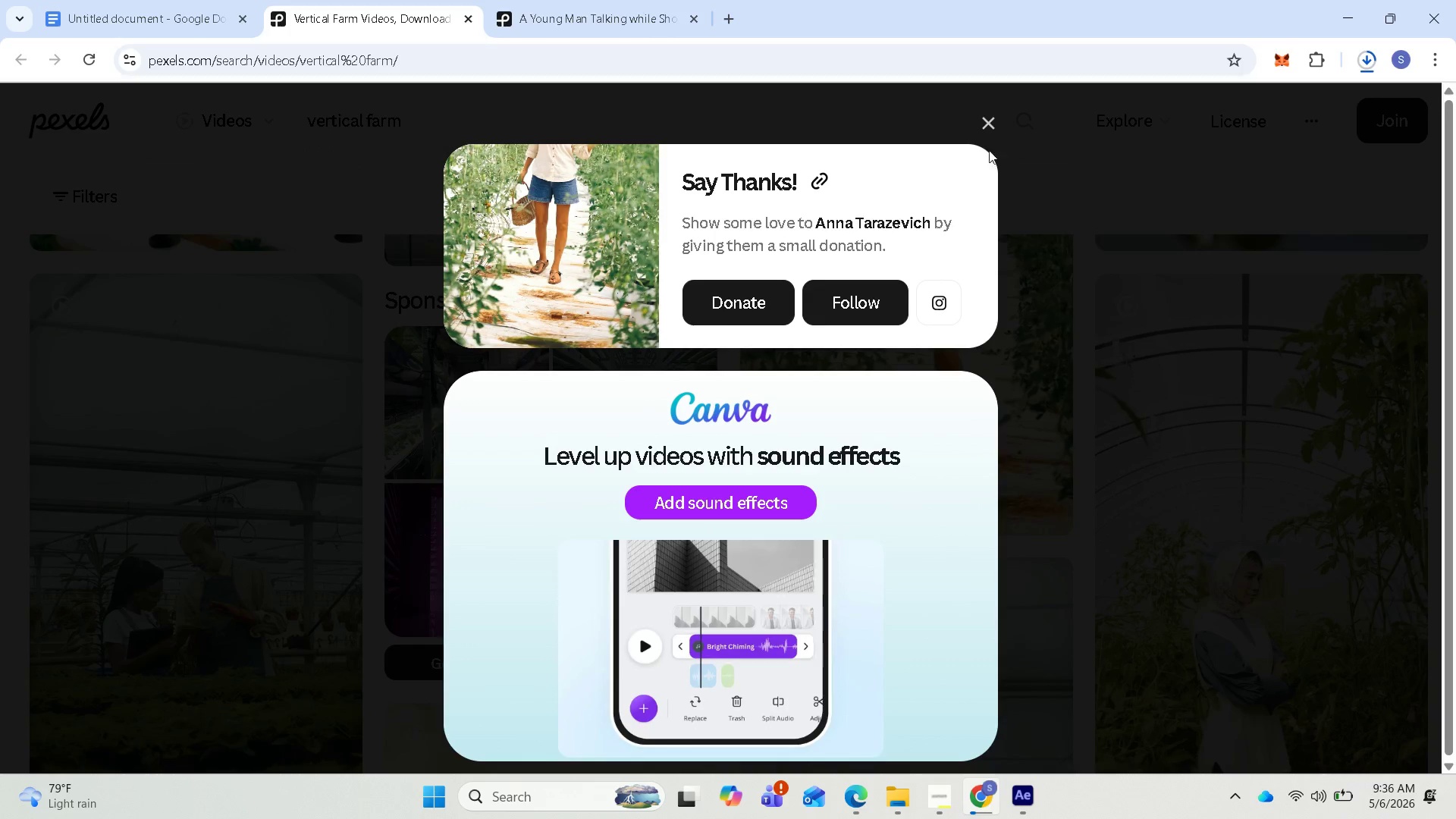 
left_click([990, 121])
 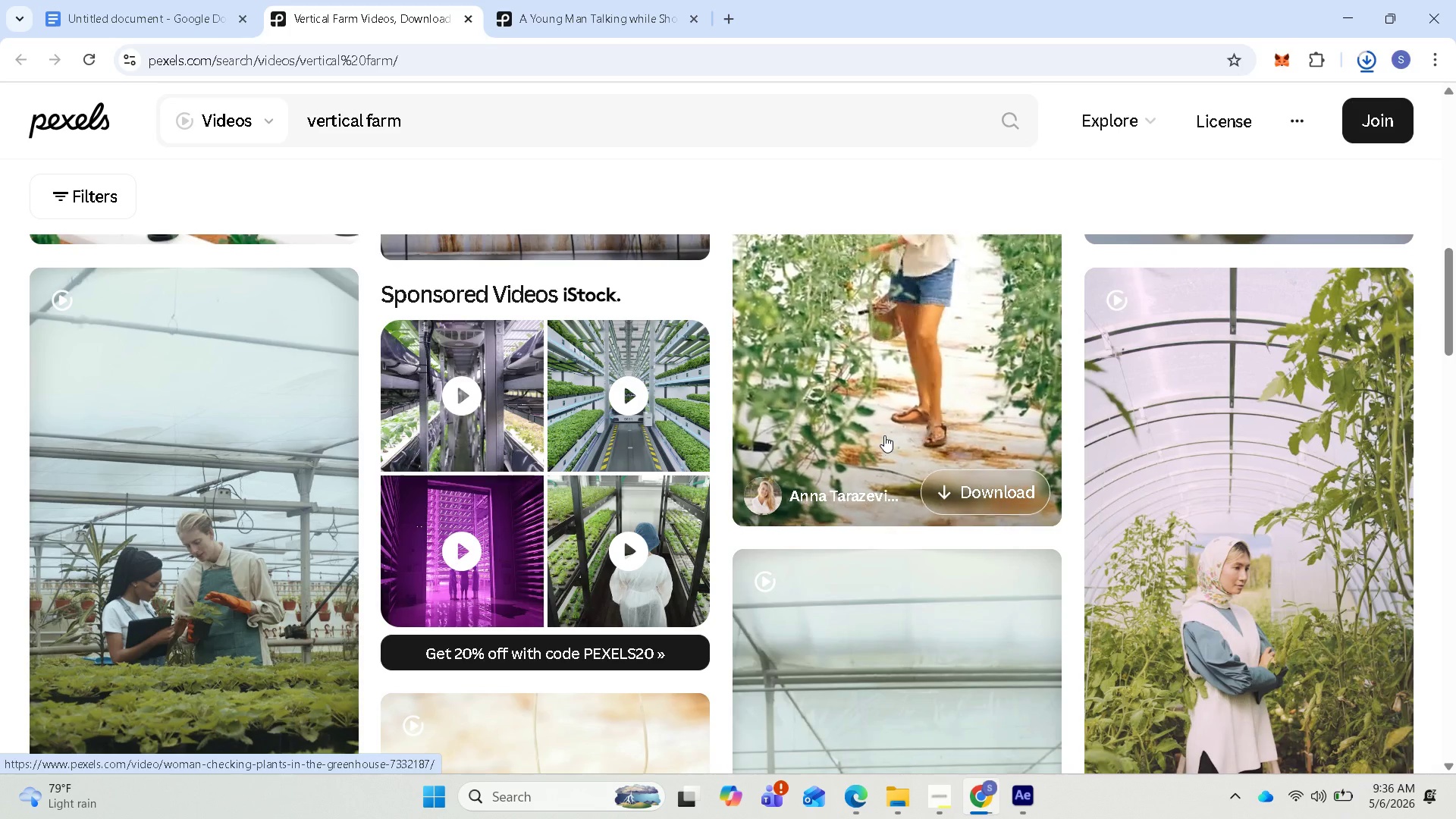 
scroll: coordinate [886, 422], scroll_direction: down, amount: 2.0
 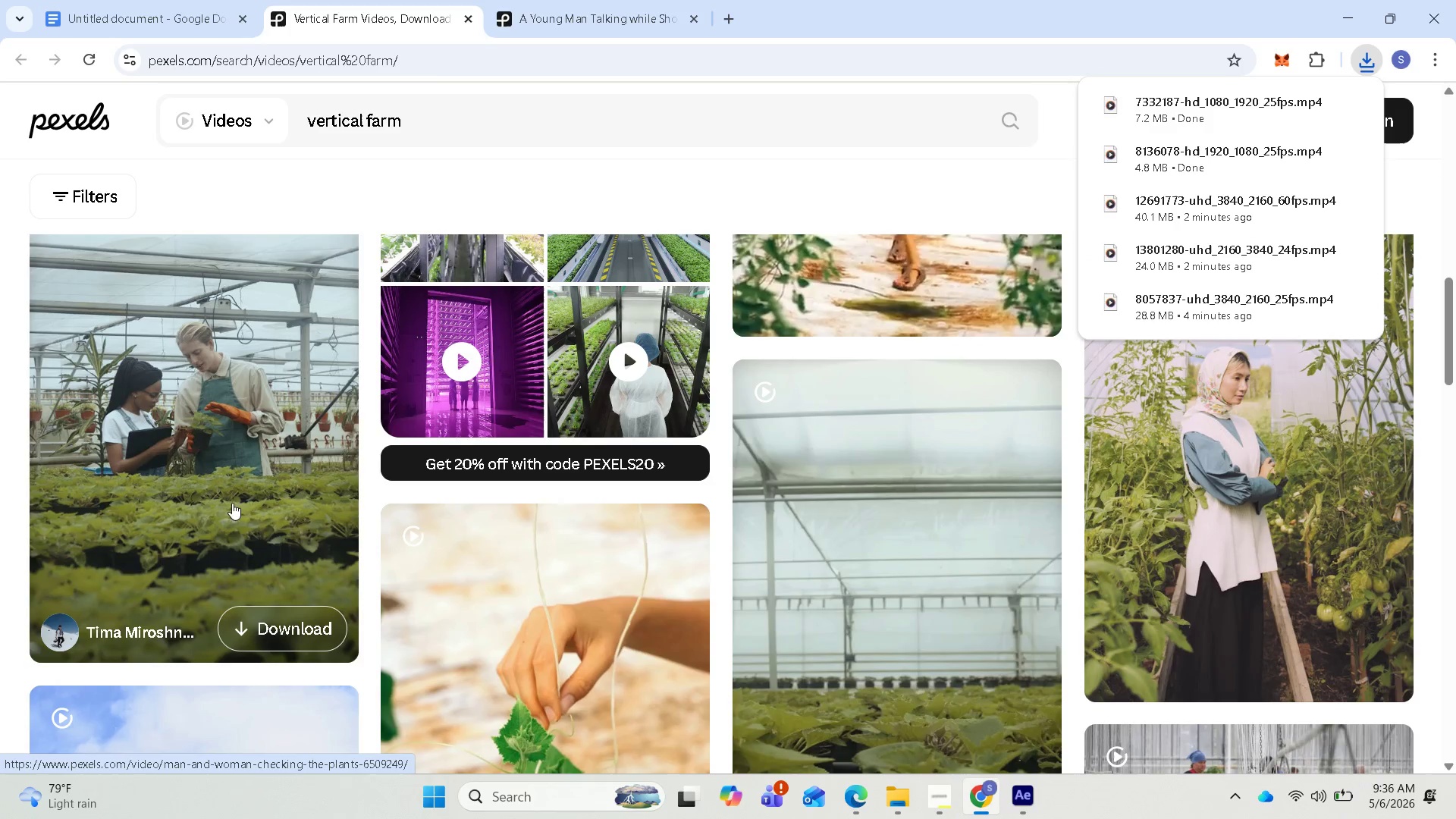 
scroll: coordinate [243, 511], scroll_direction: up, amount: 1.0
 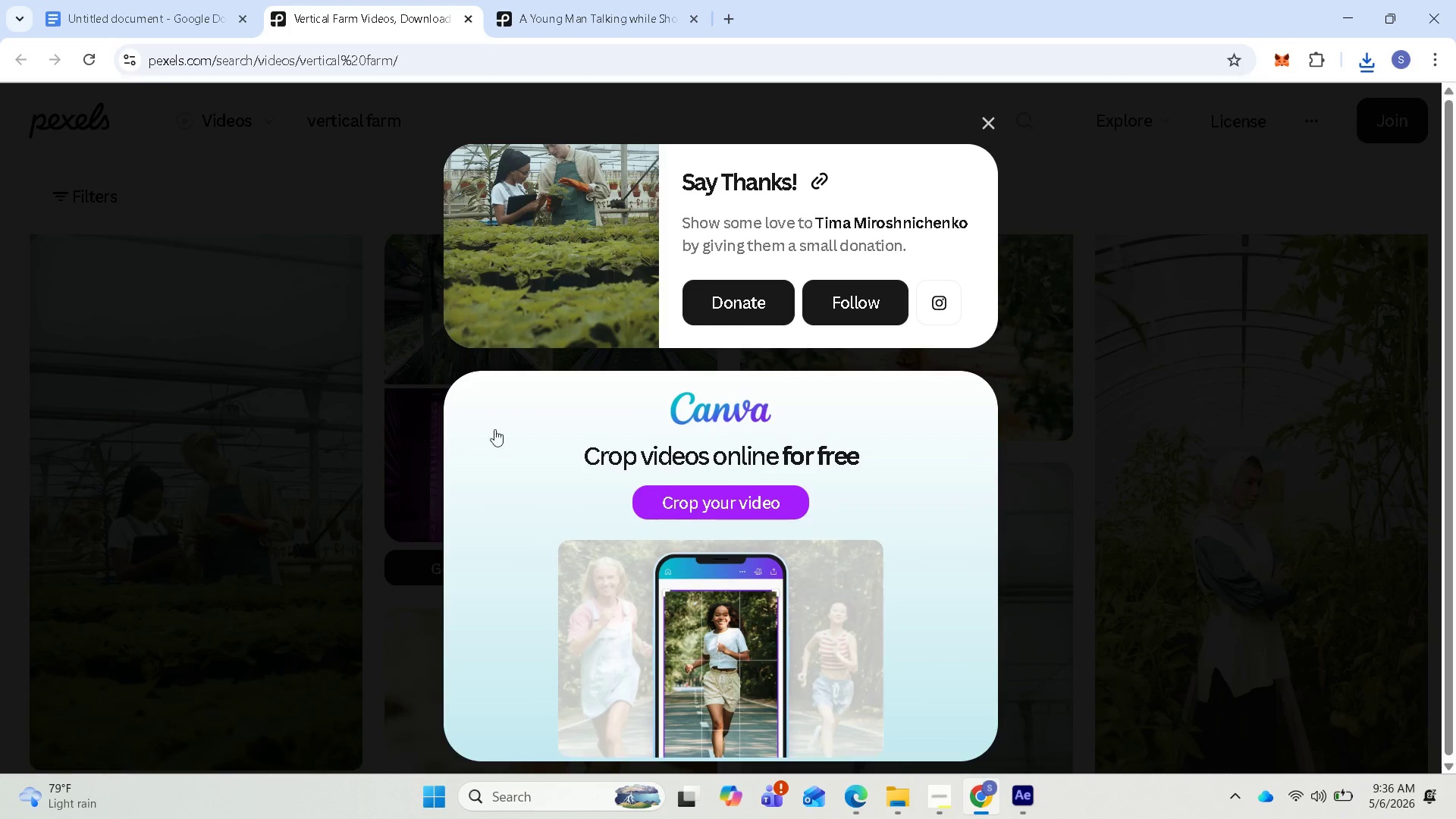 
wait(6.72)
 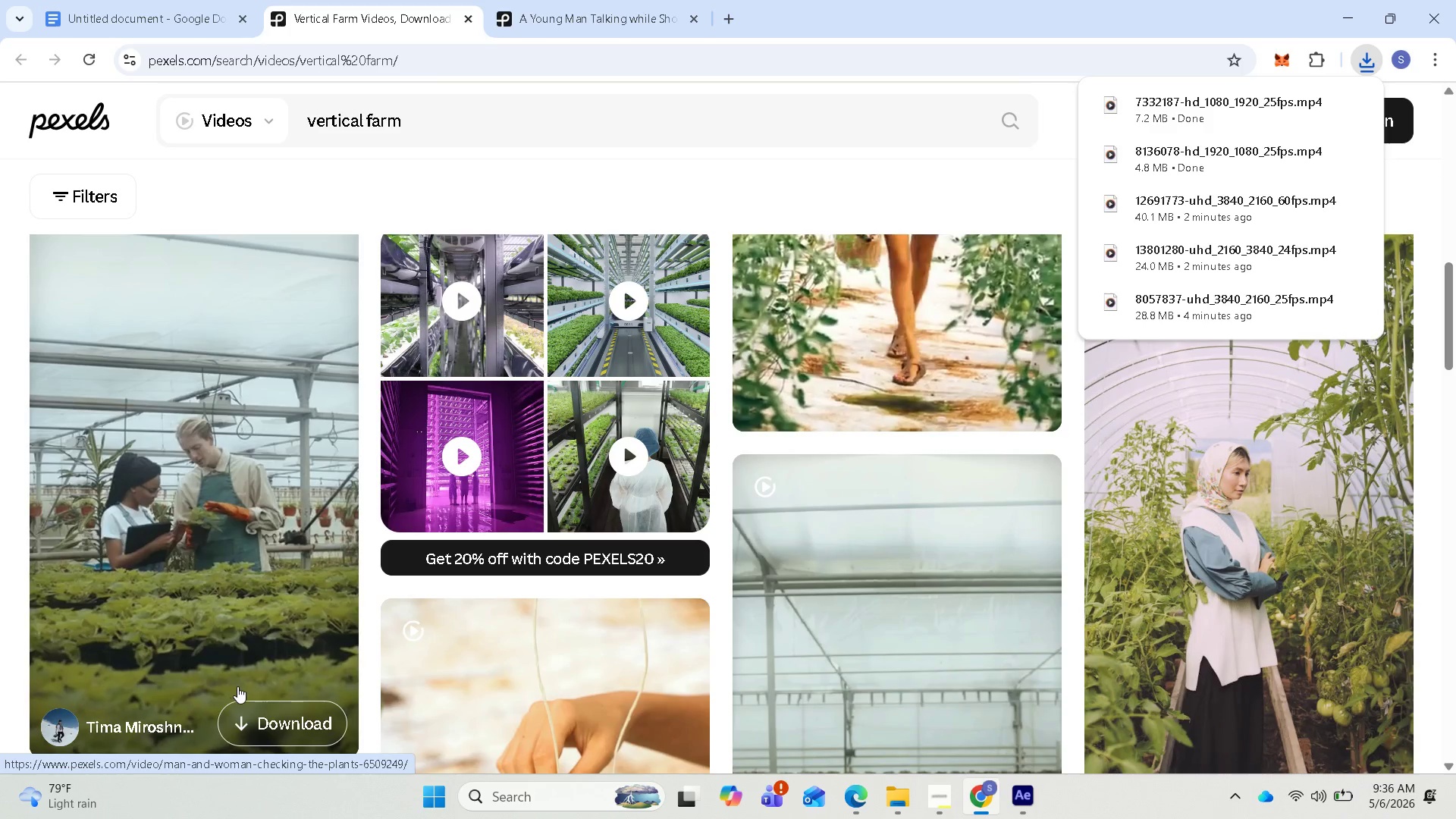 
left_click([985, 115])
 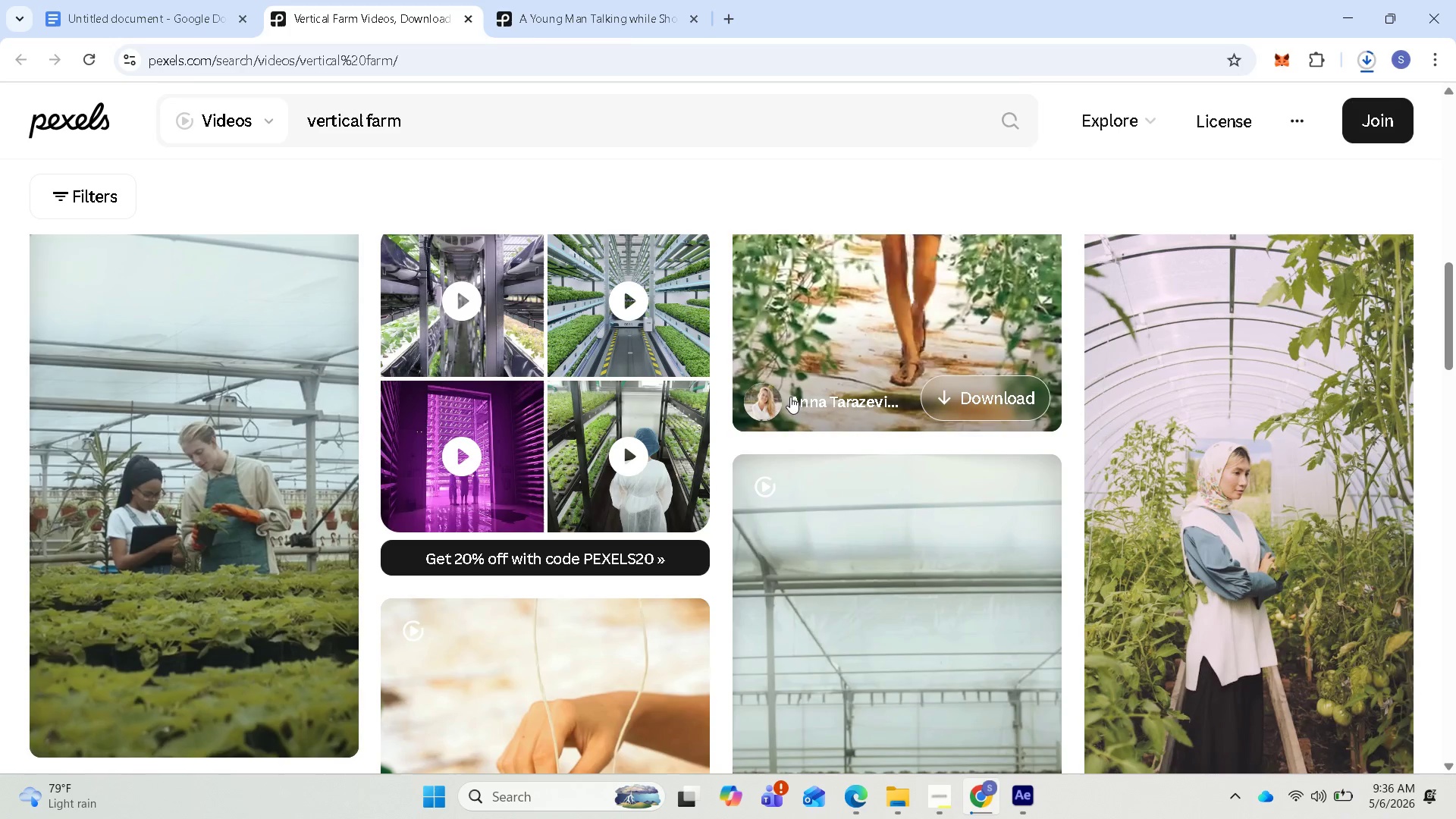 
scroll: coordinate [928, 509], scroll_direction: down, amount: 7.0
 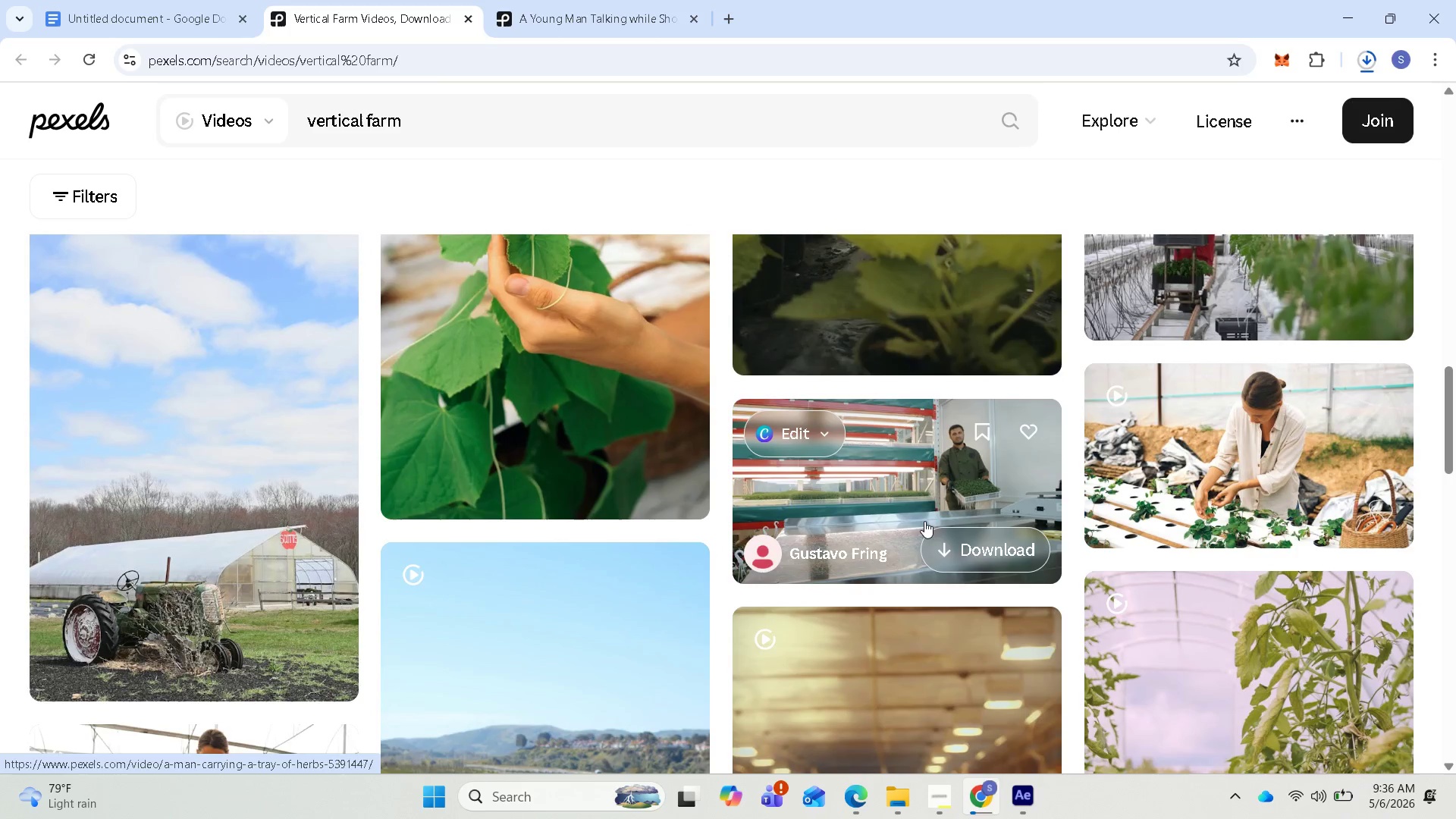 
scroll: coordinate [918, 512], scroll_direction: up, amount: 3.0
 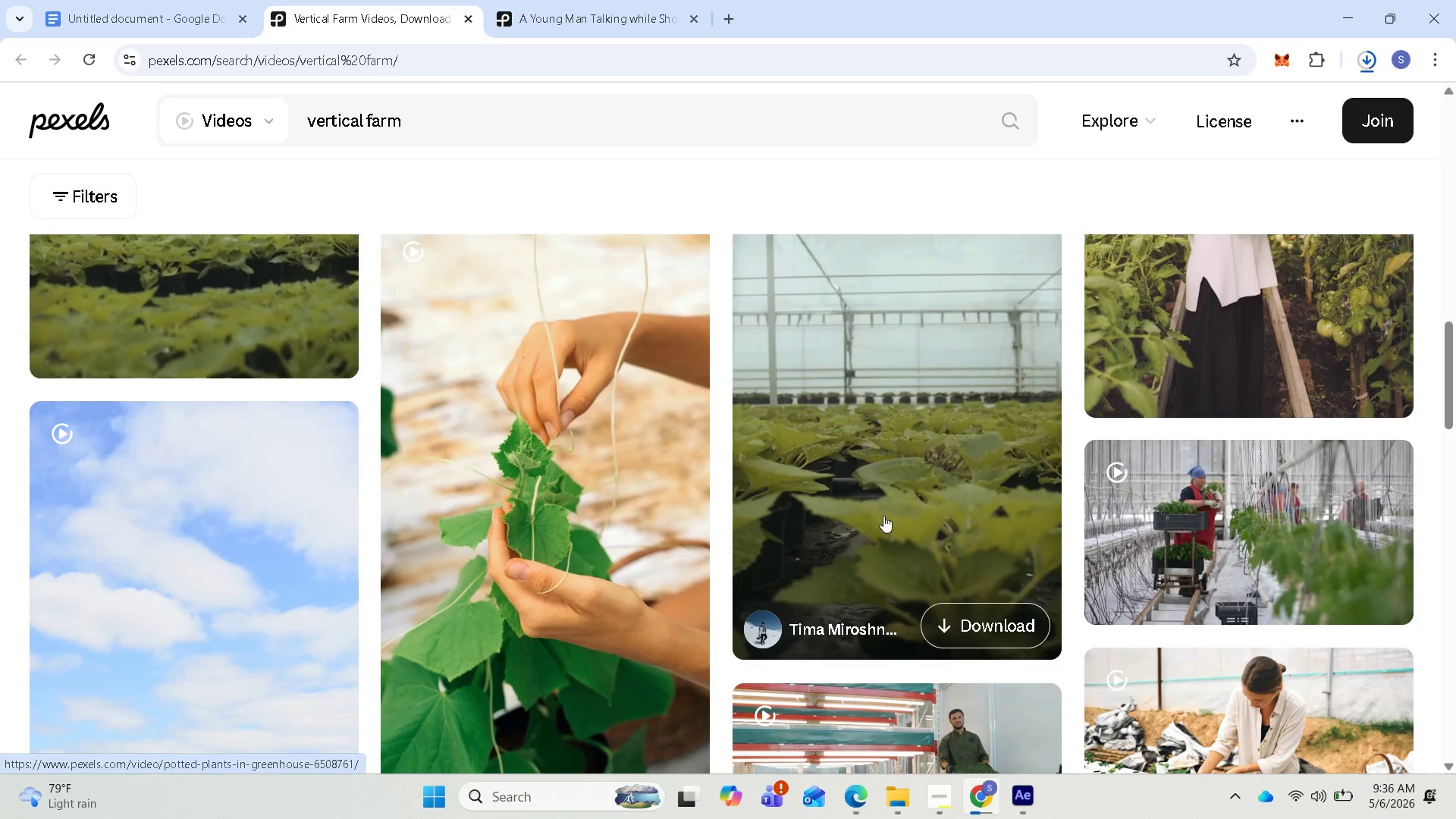 
scroll: coordinate [282, 519], scroll_direction: down, amount: 12.0
 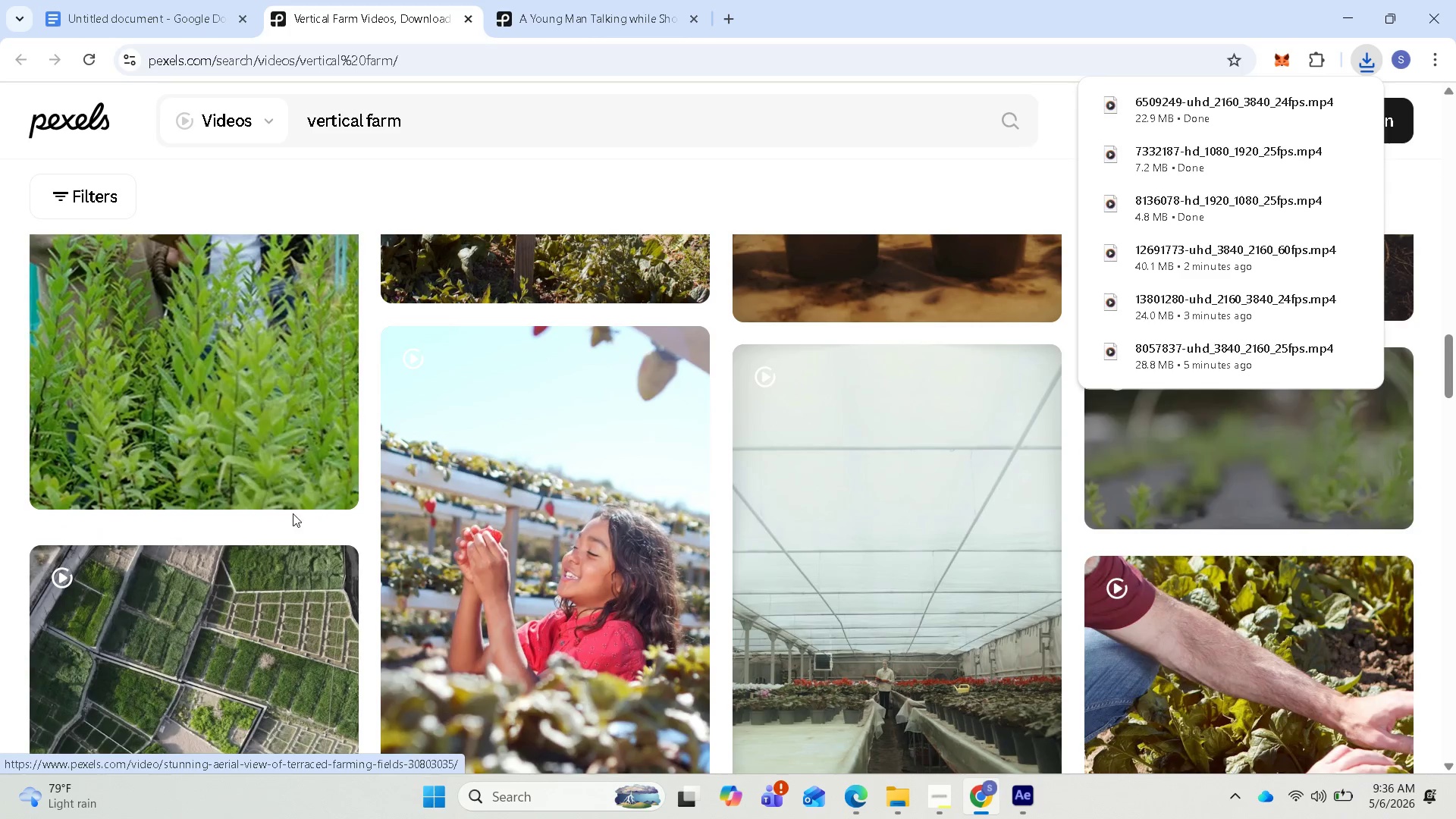 
scroll: coordinate [290, 498], scroll_direction: up, amount: 1.0
 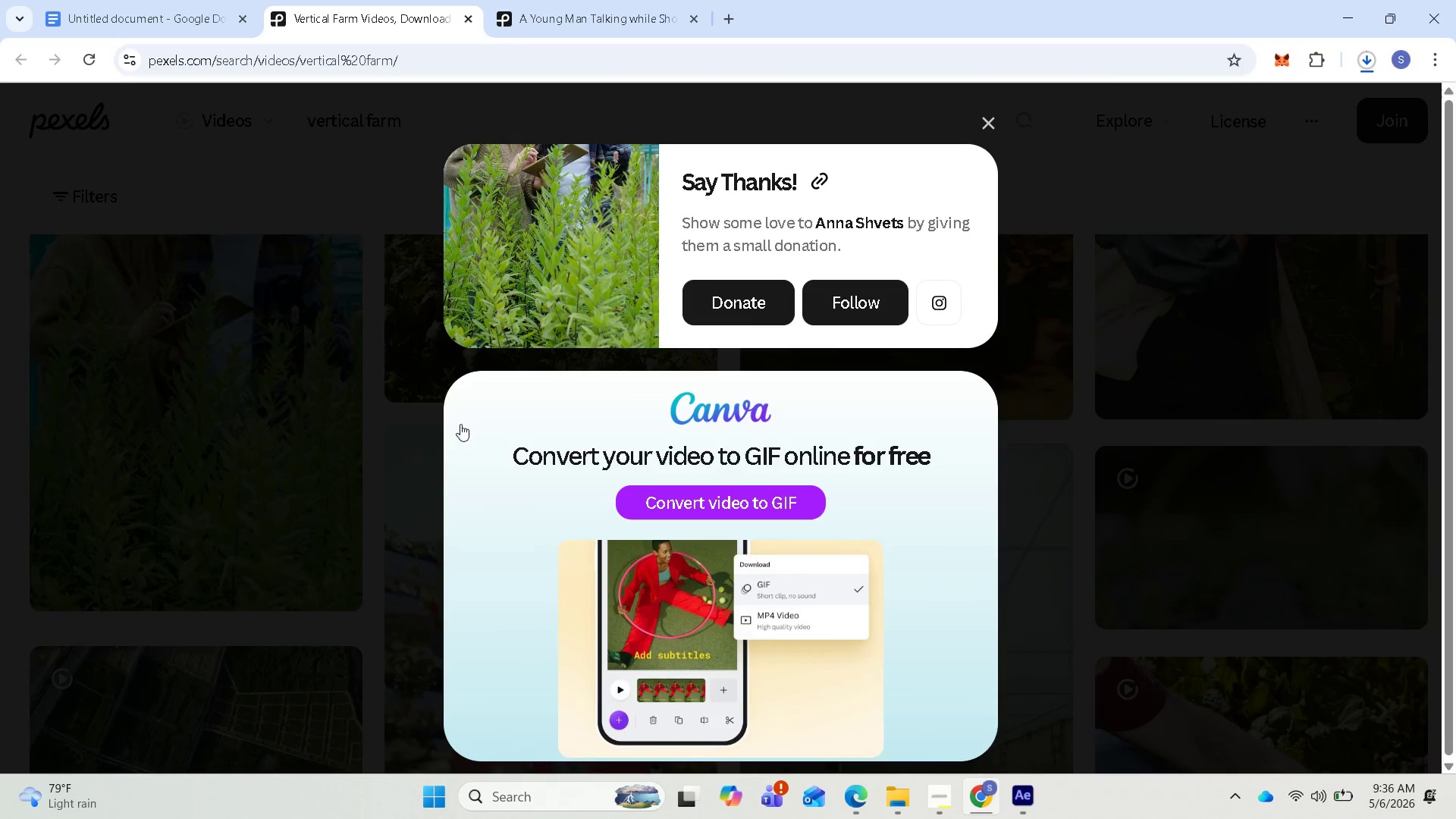 
left_click([992, 125])
 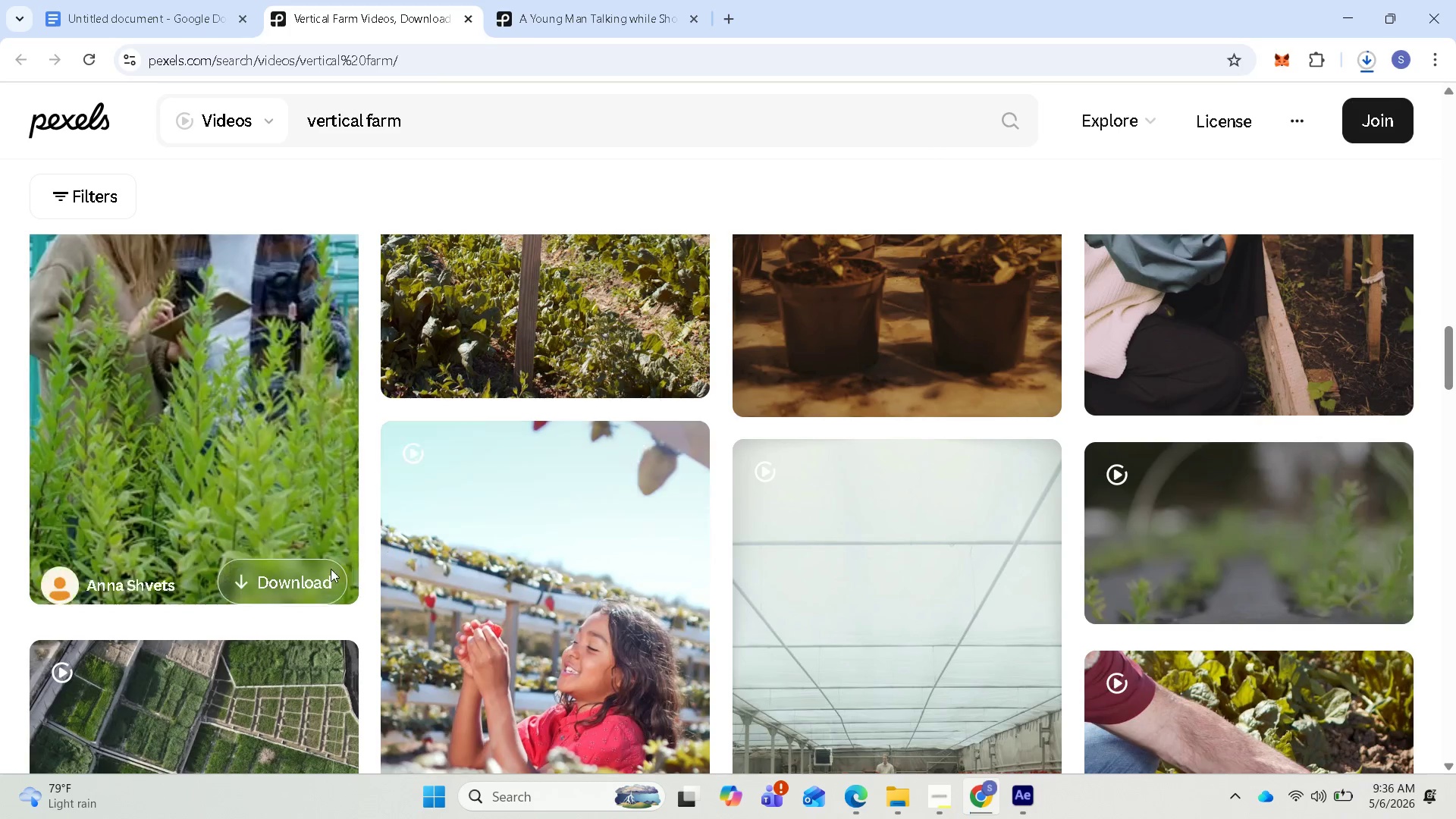 
scroll: coordinate [302, 579], scroll_direction: down, amount: 7.0
 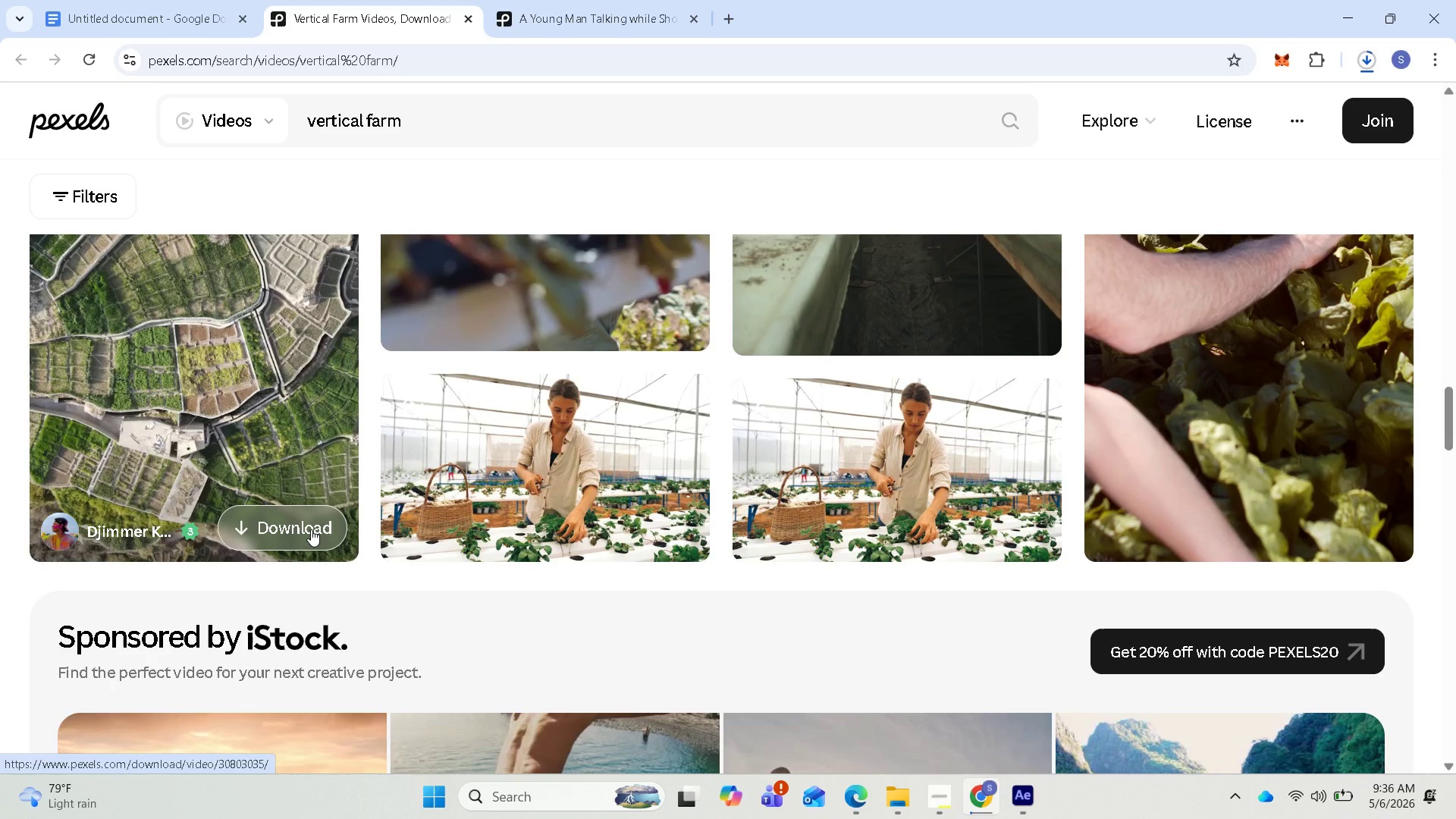 
left_click([311, 529])
 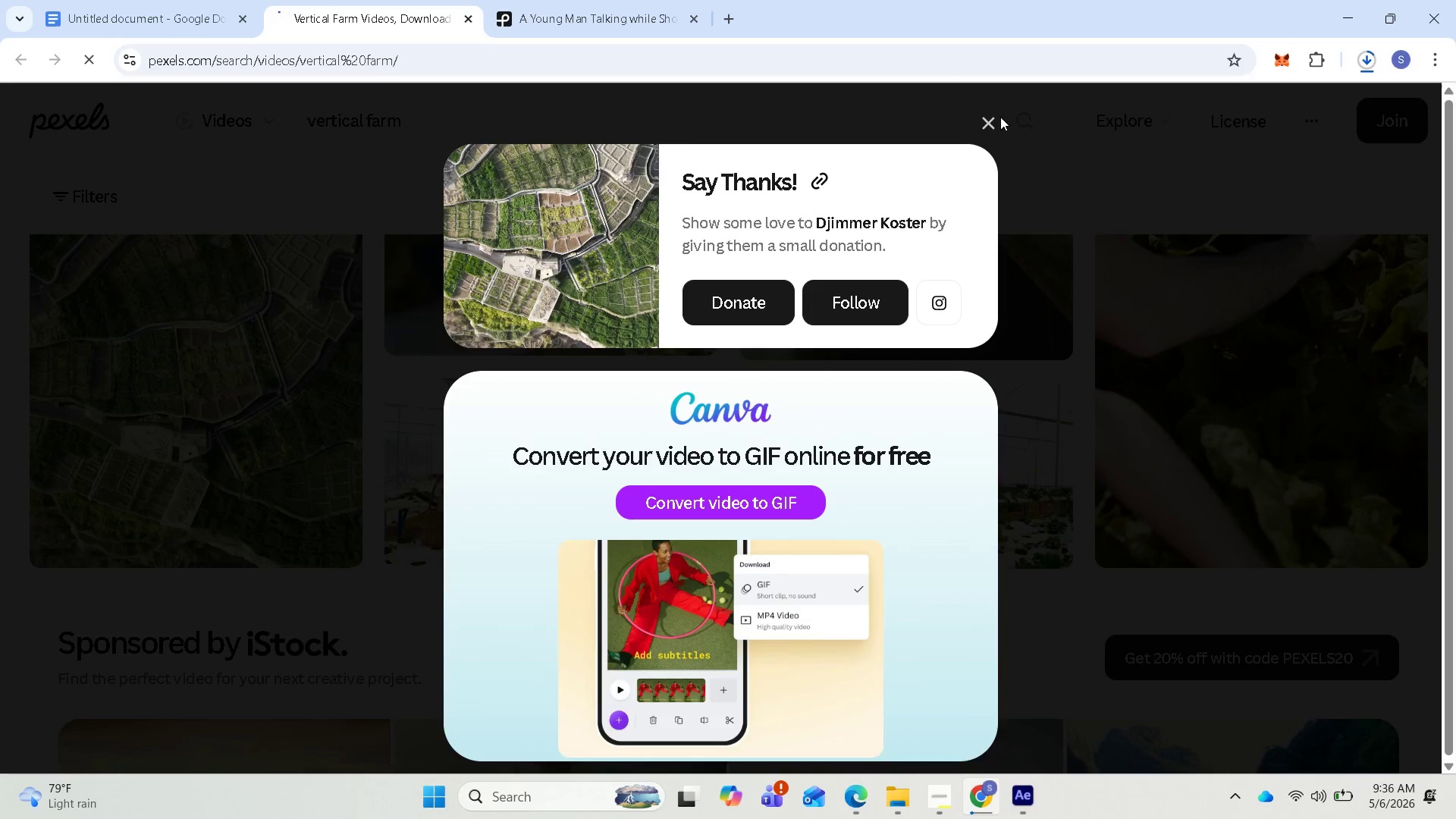 
left_click([987, 120])
 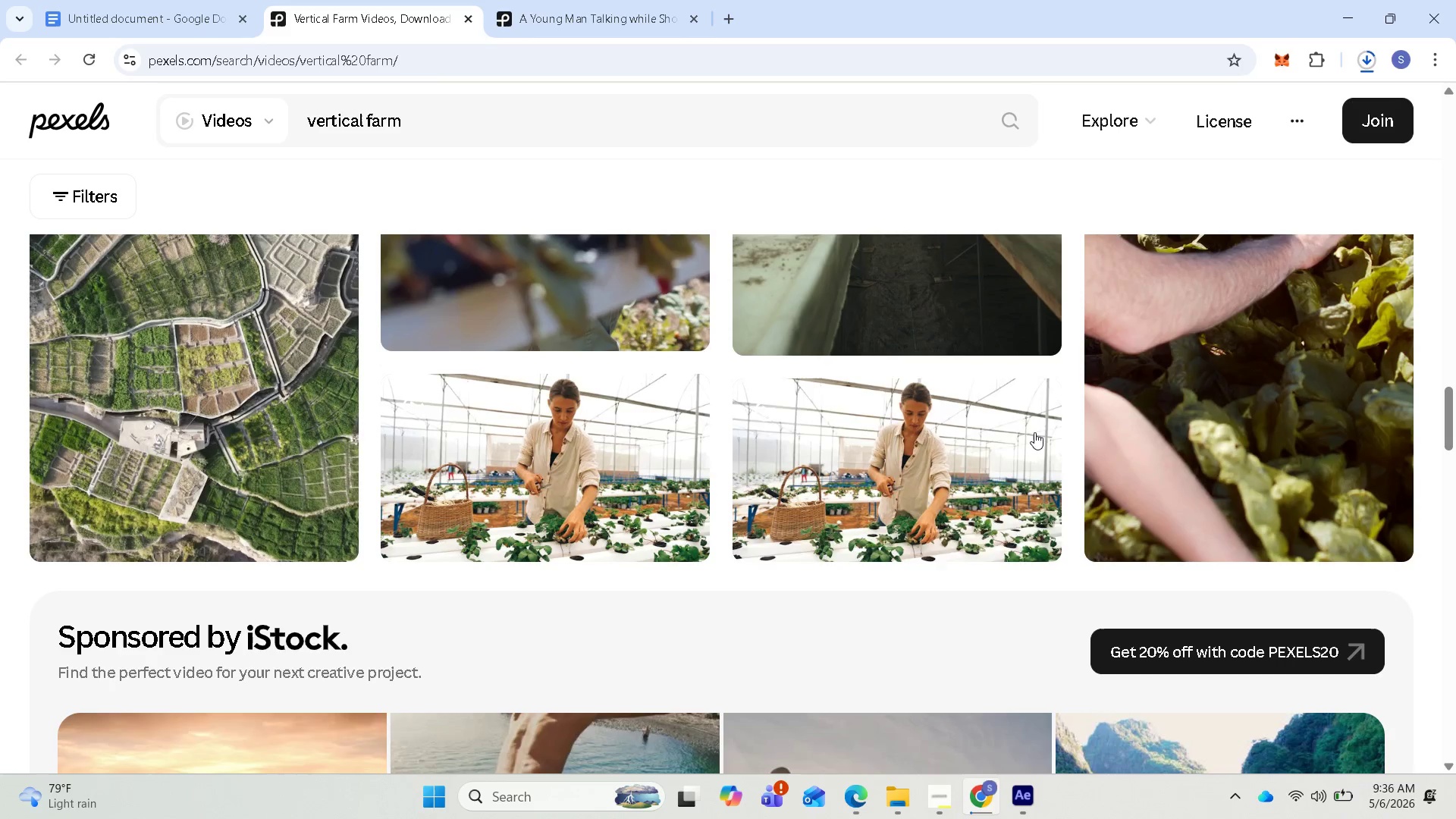 
scroll: coordinate [1031, 466], scroll_direction: up, amount: 3.0
 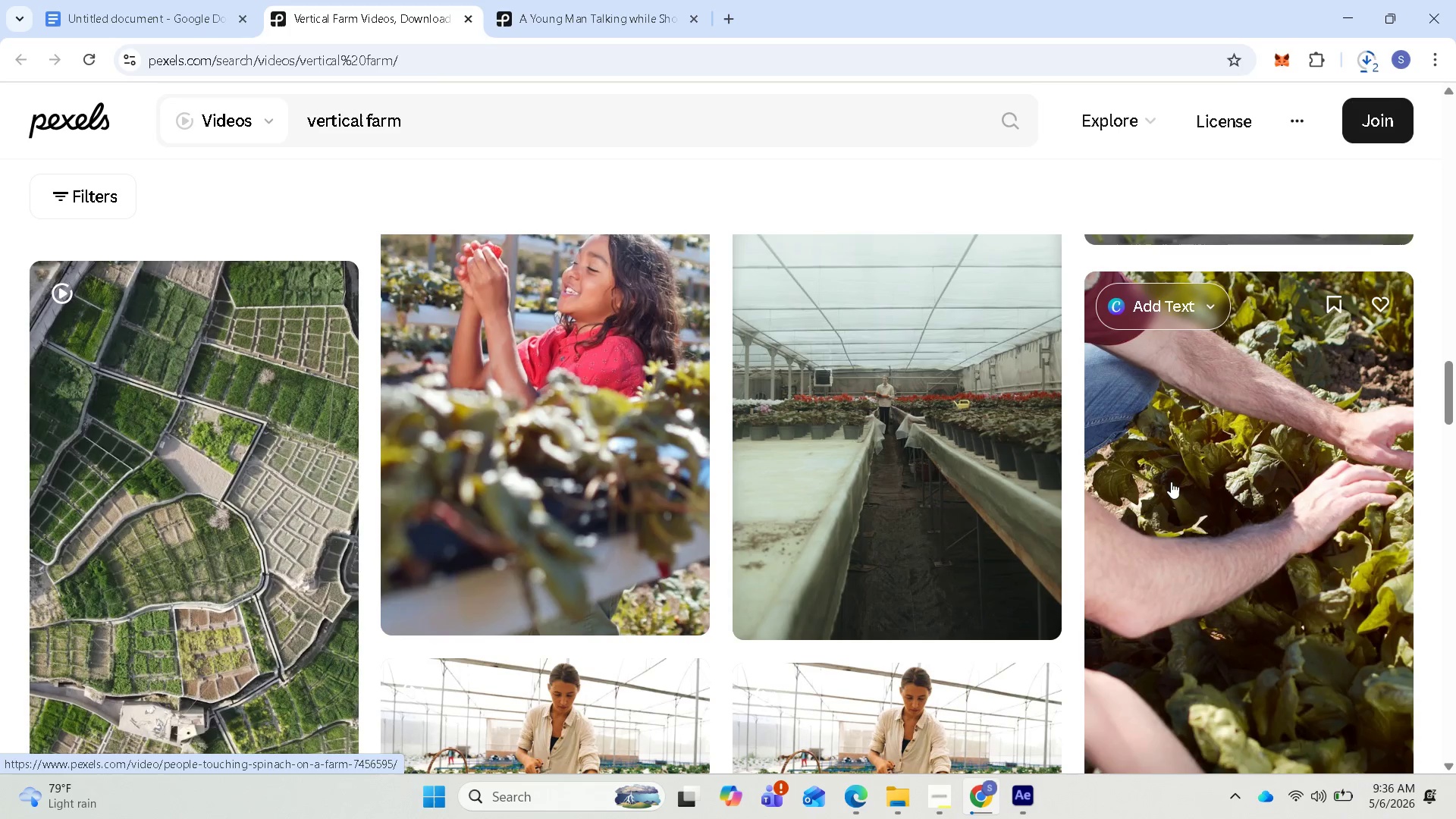 
scroll: coordinate [1171, 512], scroll_direction: down, amount: 1.0
 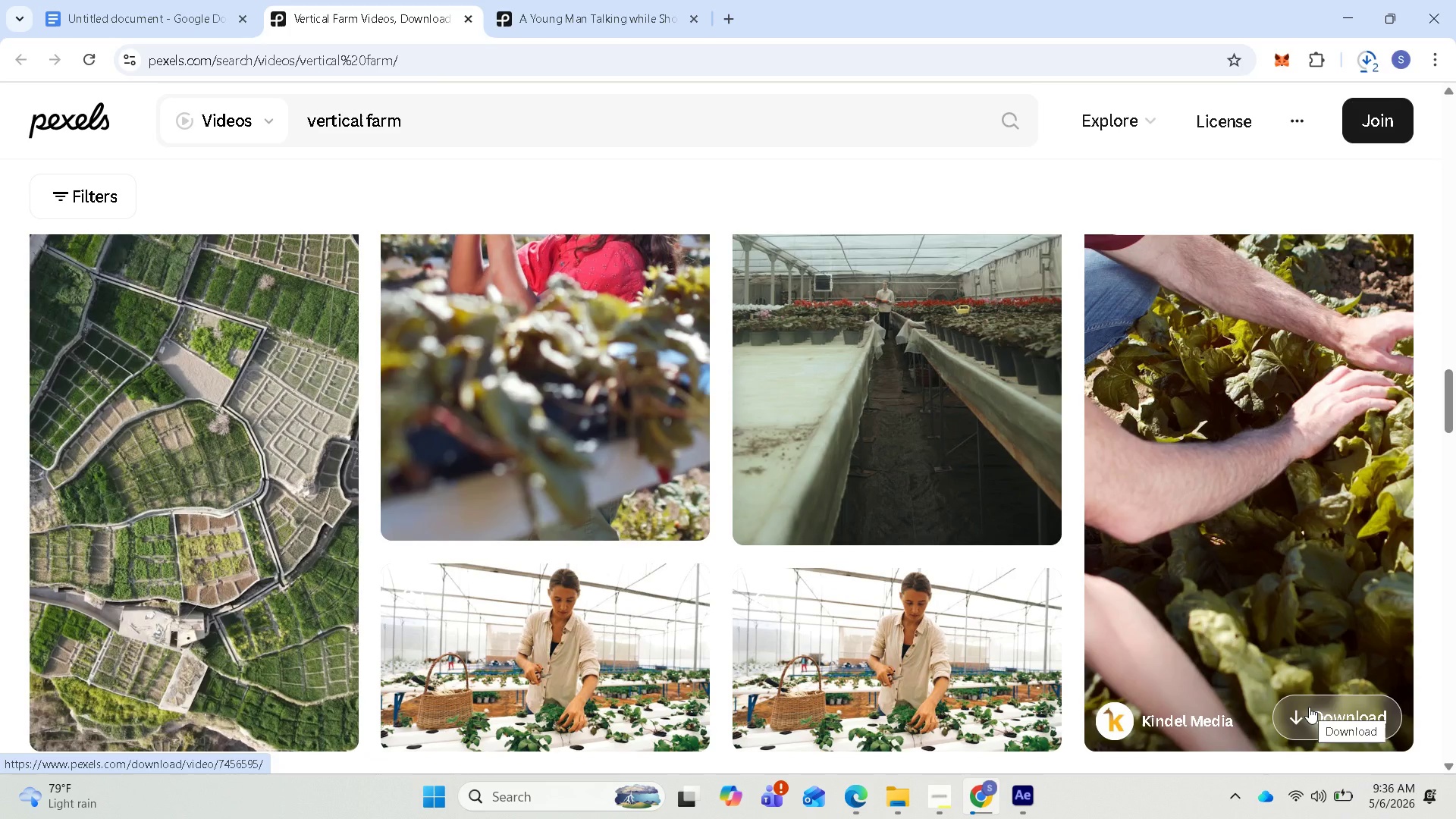 
left_click([1309, 707])
 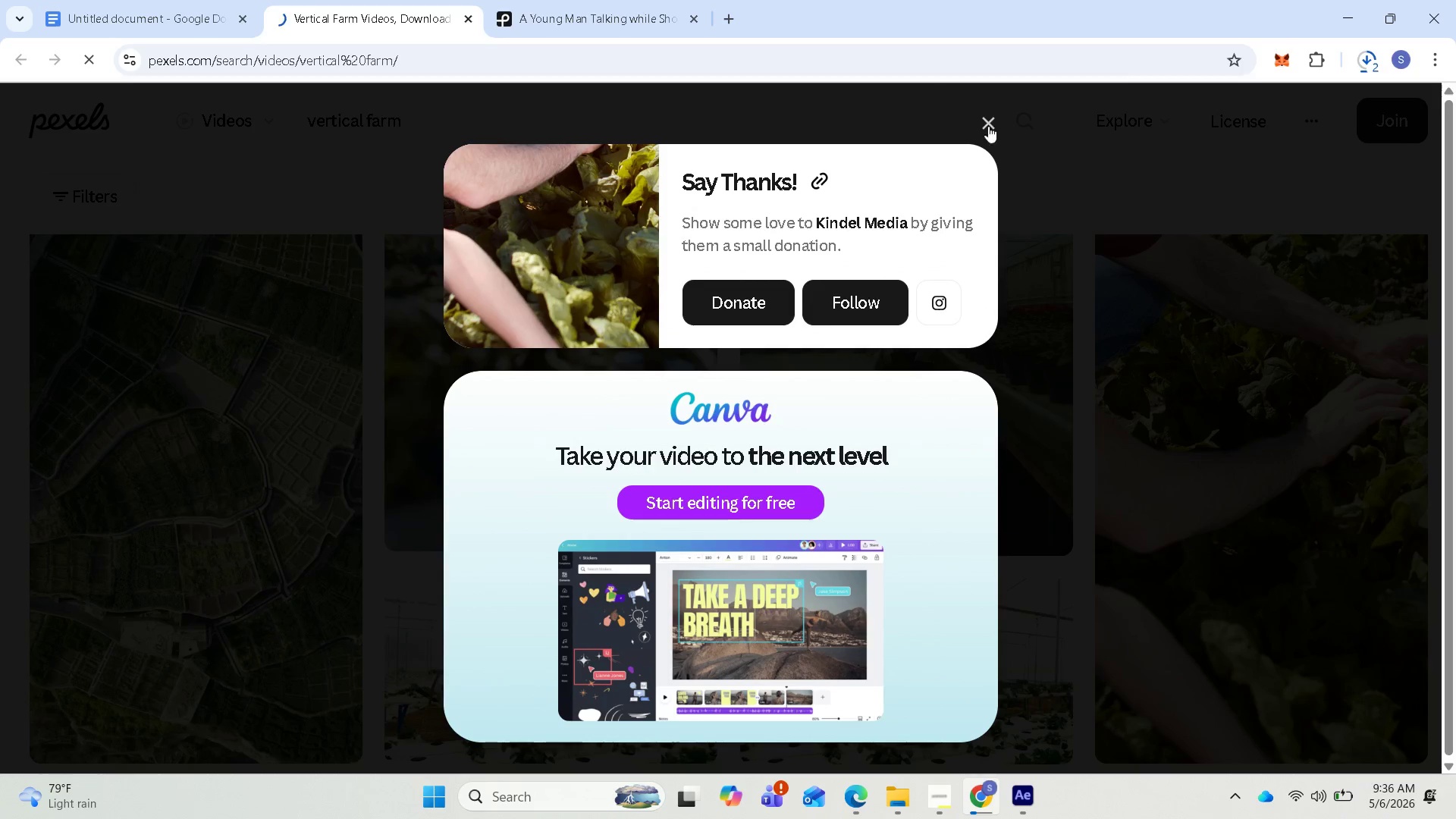 
left_click([997, 128])
 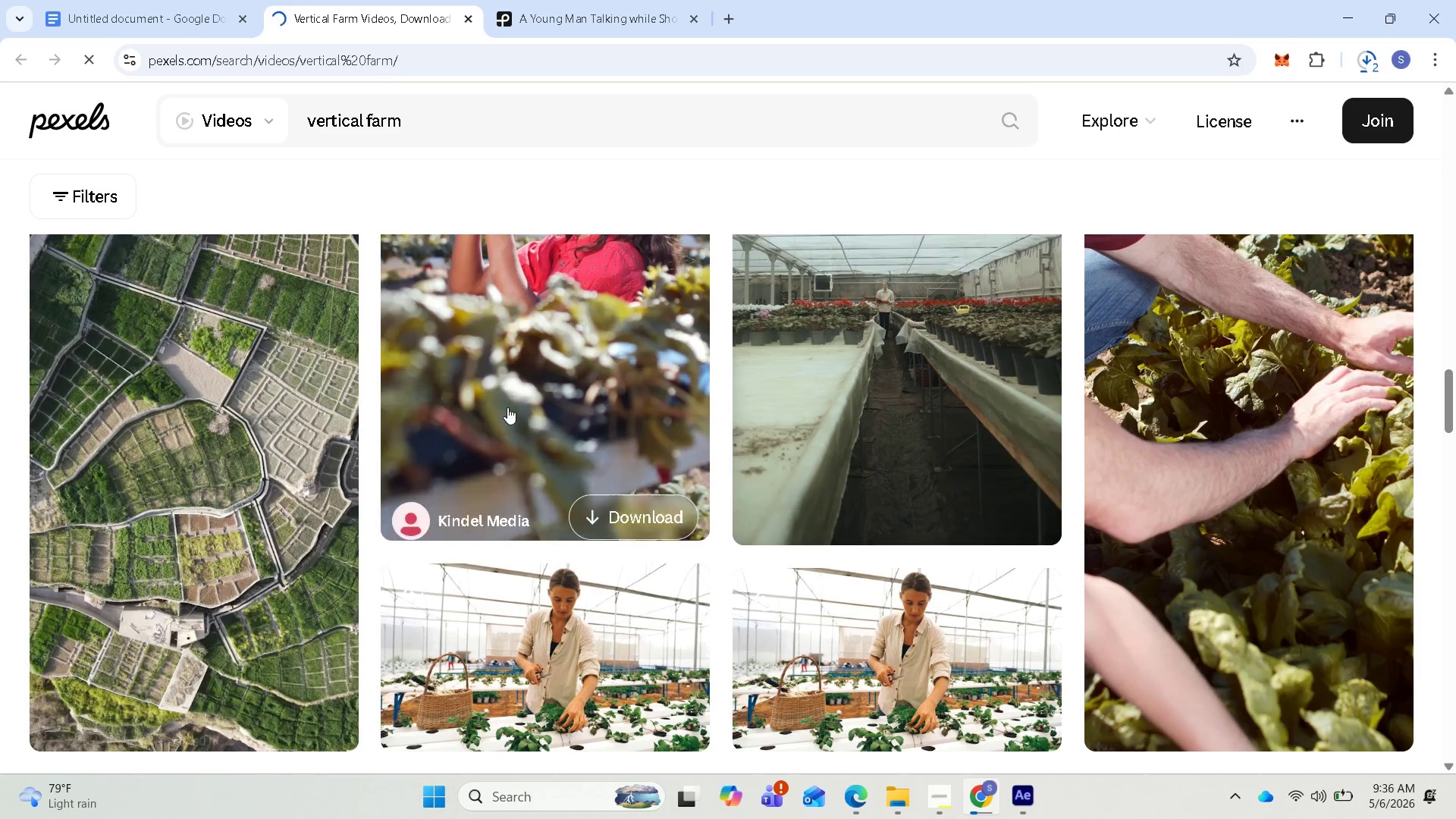 
scroll: coordinate [978, 389], scroll_direction: up, amount: 10.0
 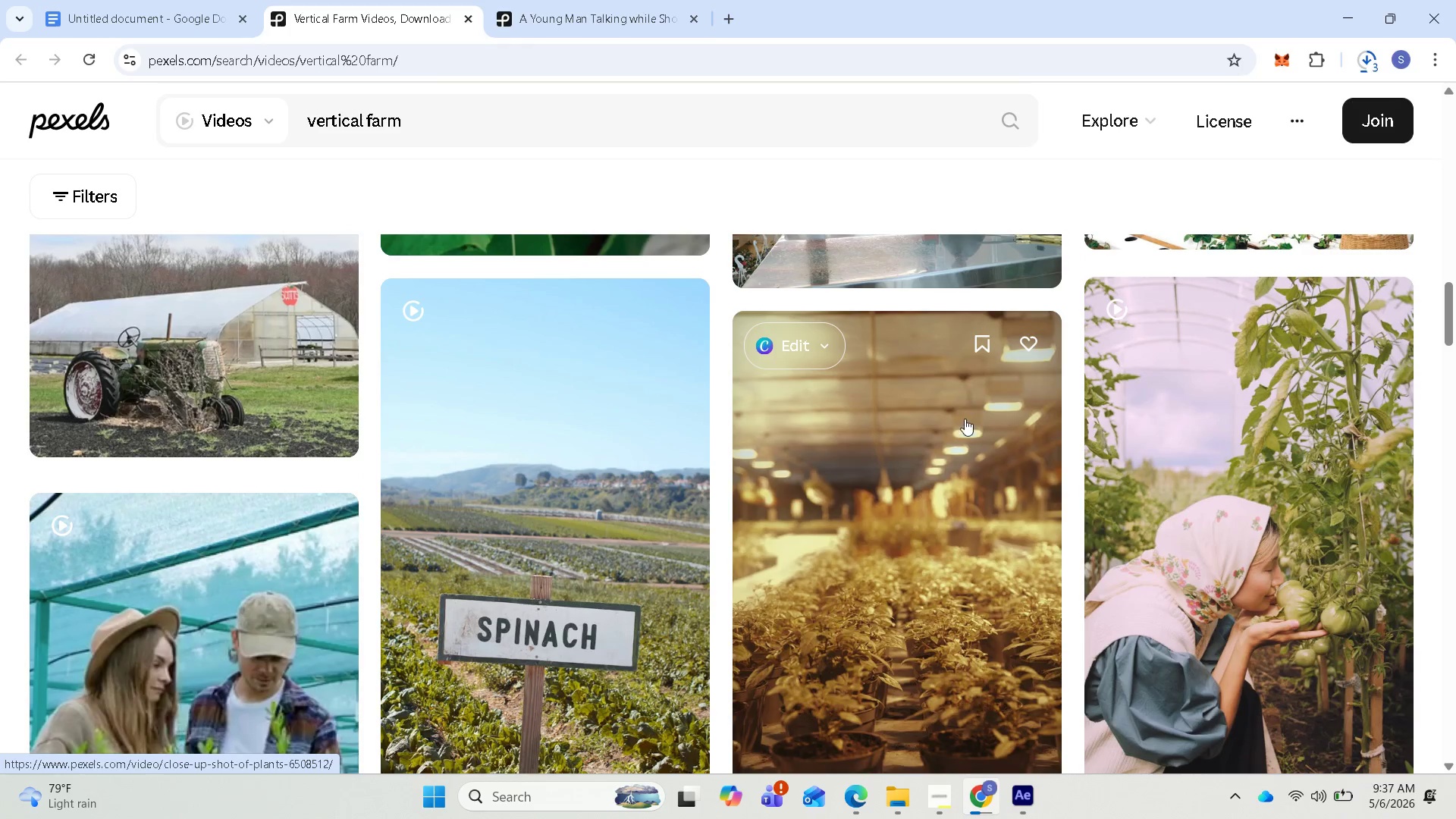 
scroll: coordinate [938, 451], scroll_direction: down, amount: 2.0
 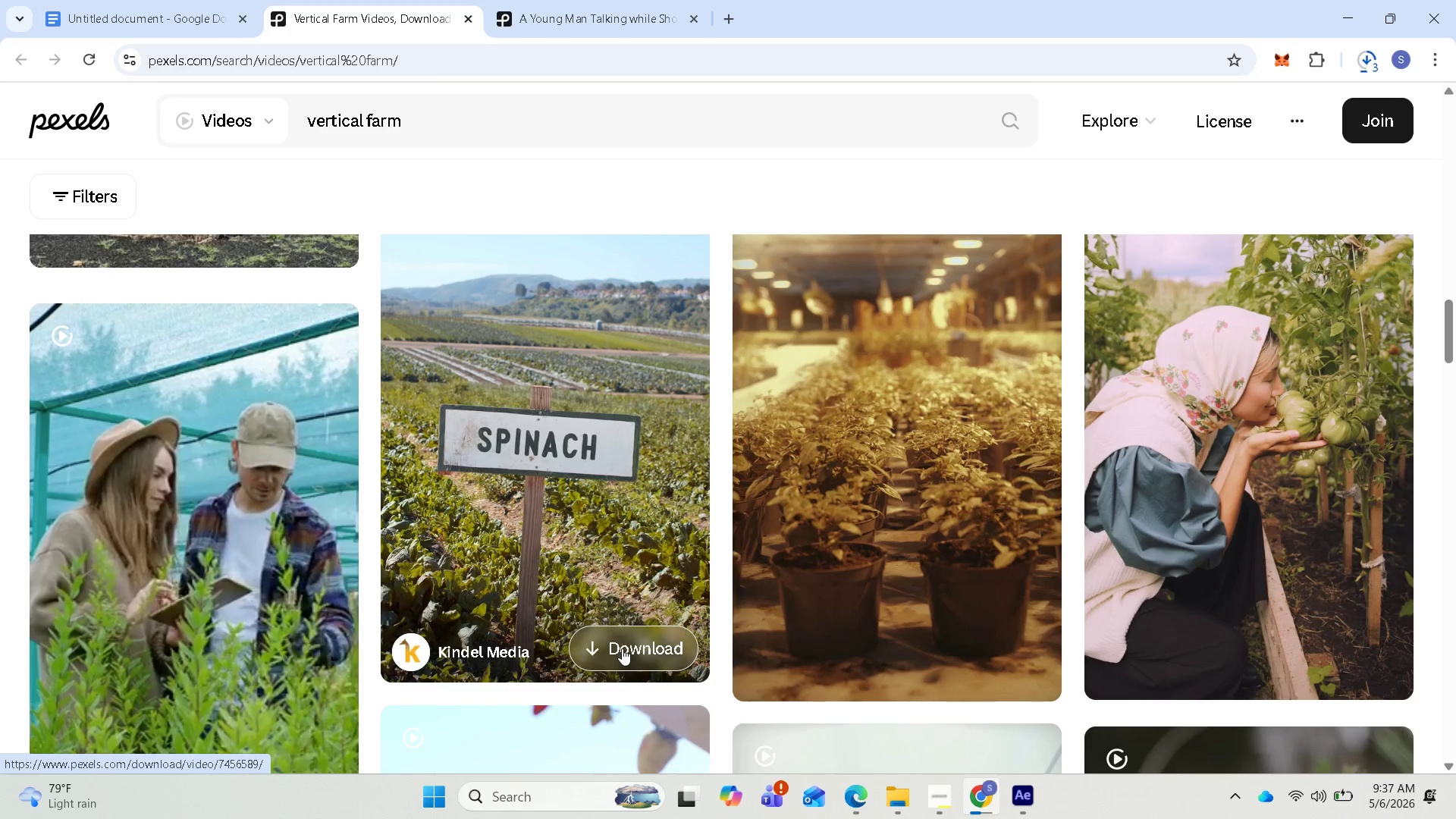 
left_click([626, 643])
 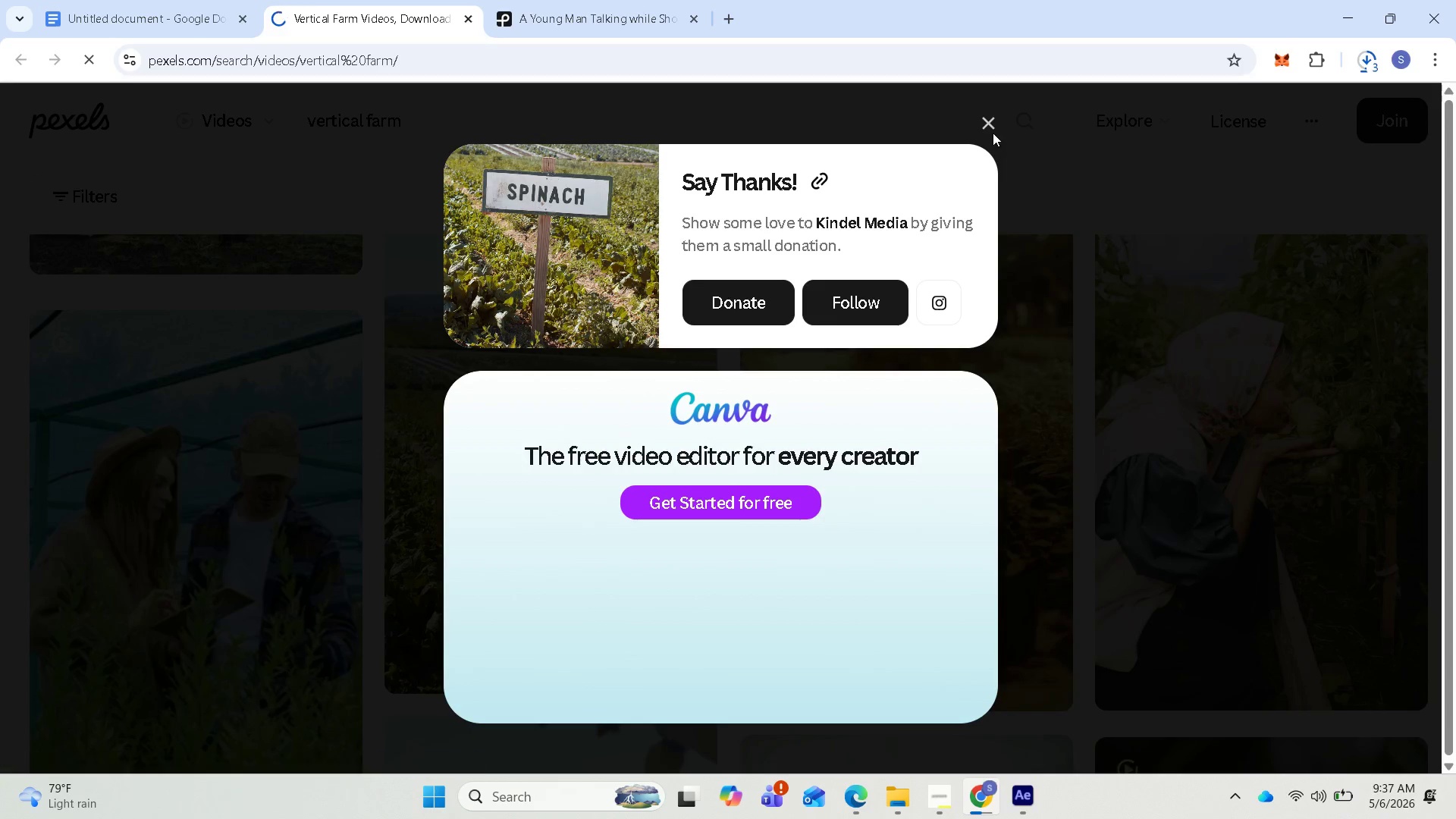 
left_click([990, 126])
 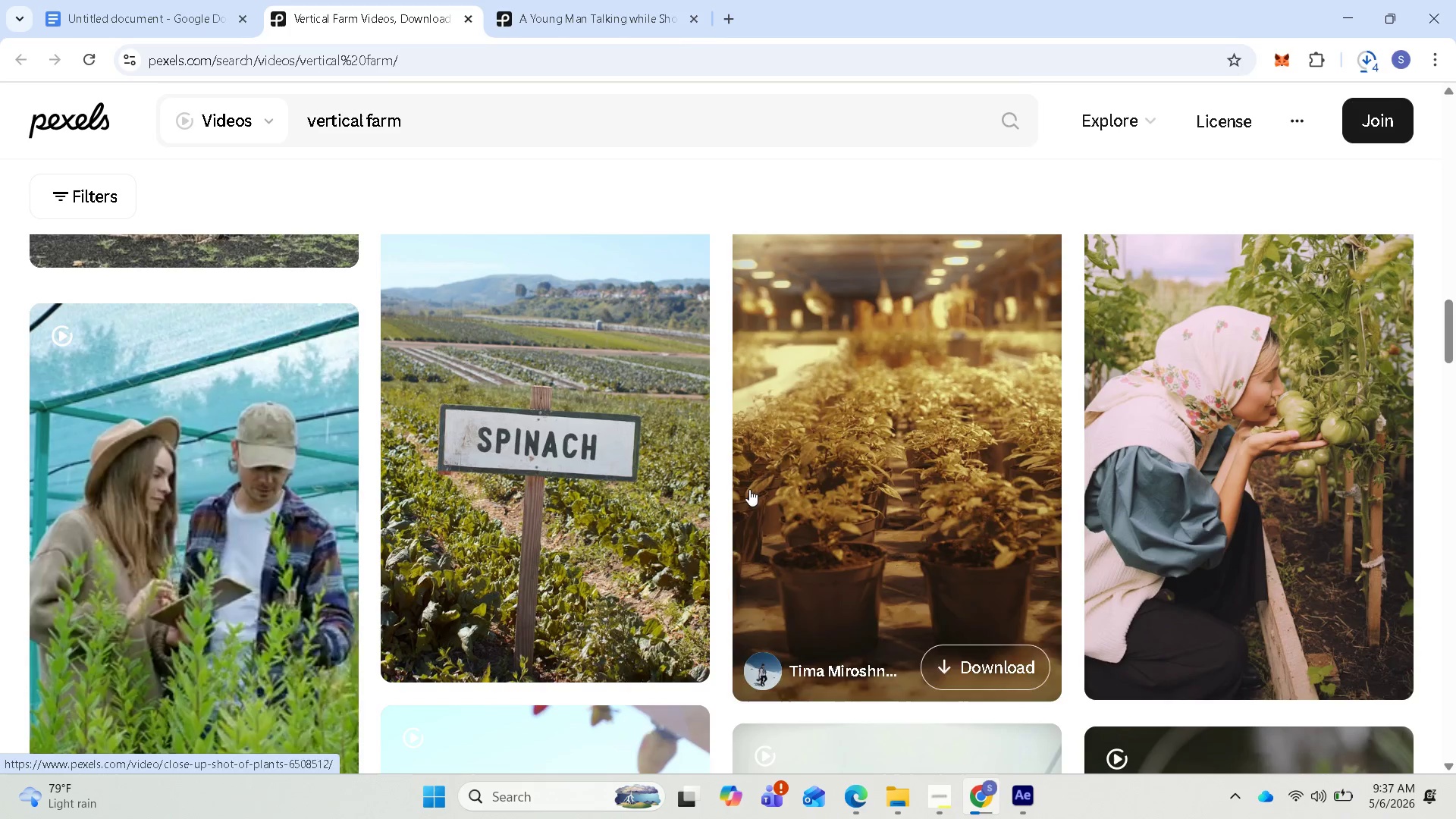 
scroll: coordinate [896, 477], scroll_direction: up, amount: 4.0
 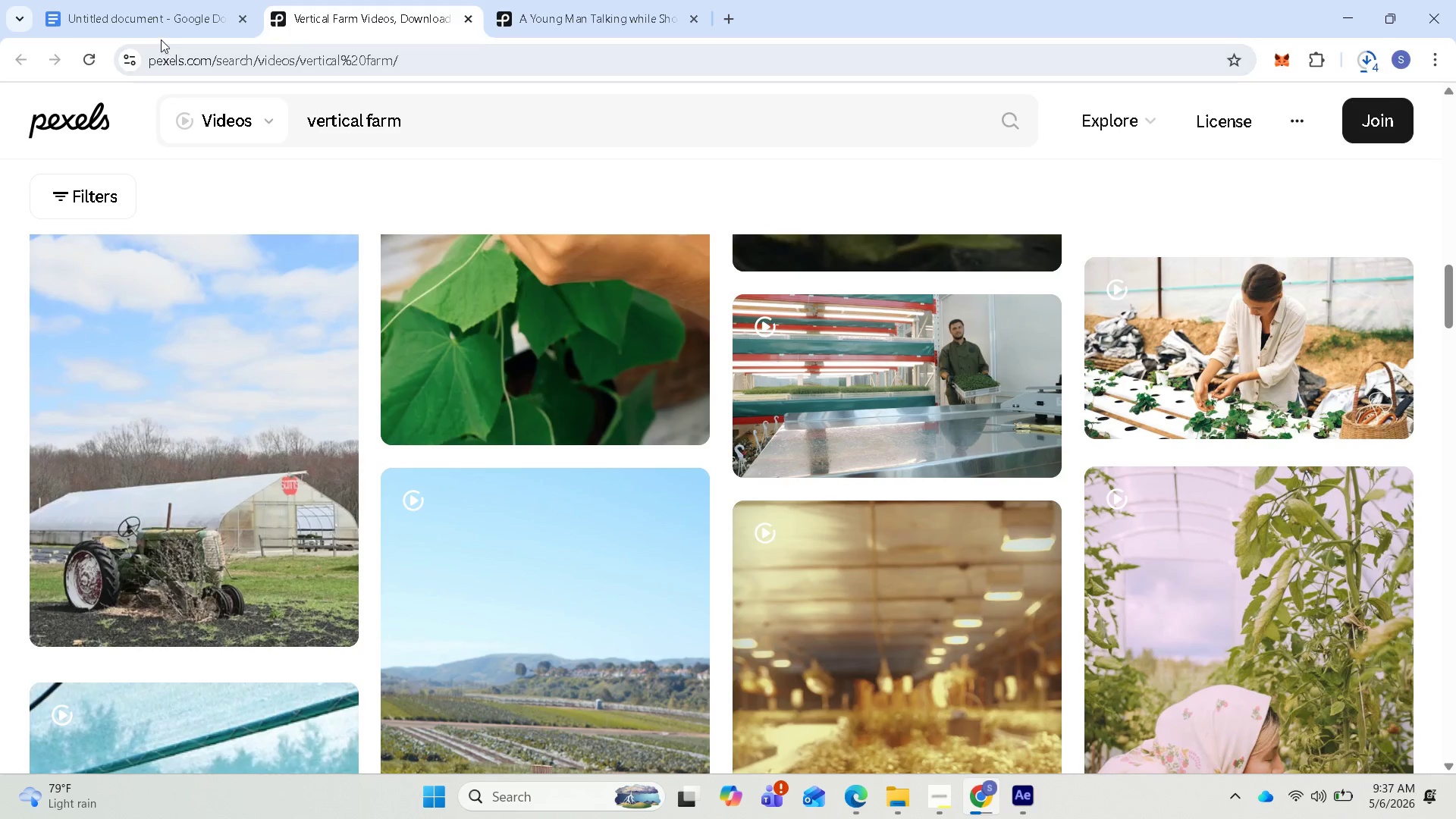 
left_click([152, 21])
 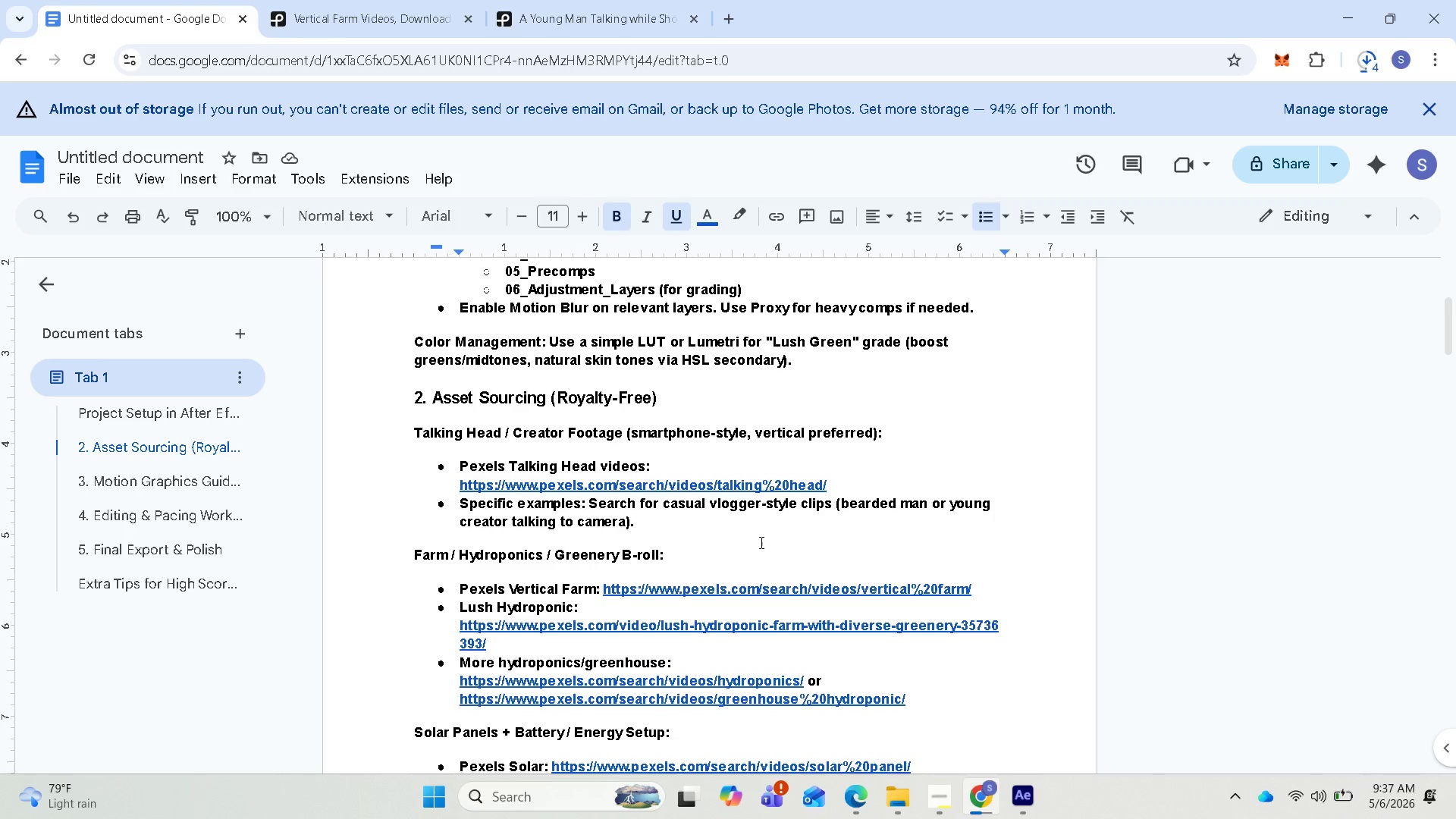 
scroll: coordinate [742, 561], scroll_direction: down, amount: 1.0
 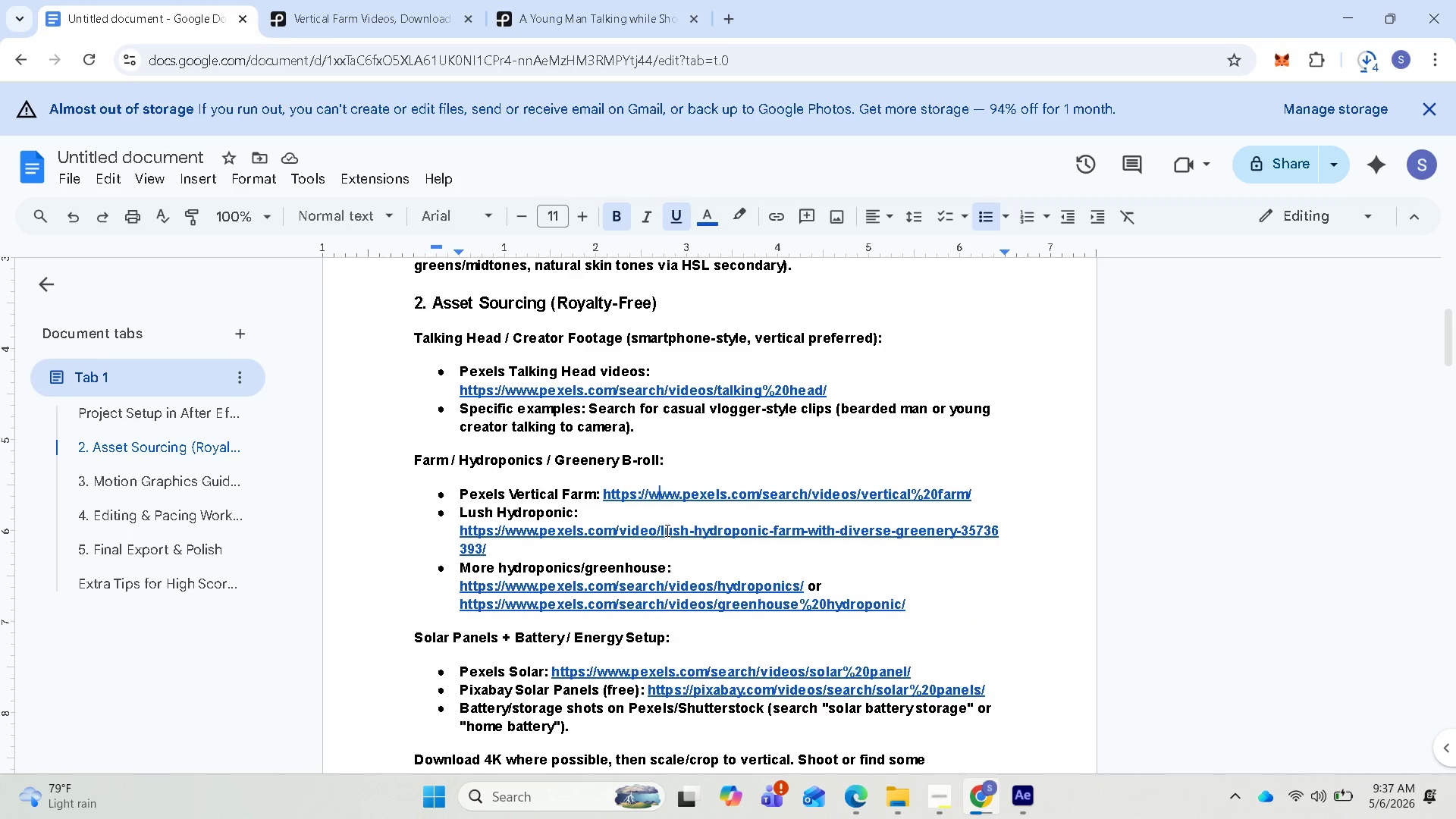 
left_click([666, 530])
 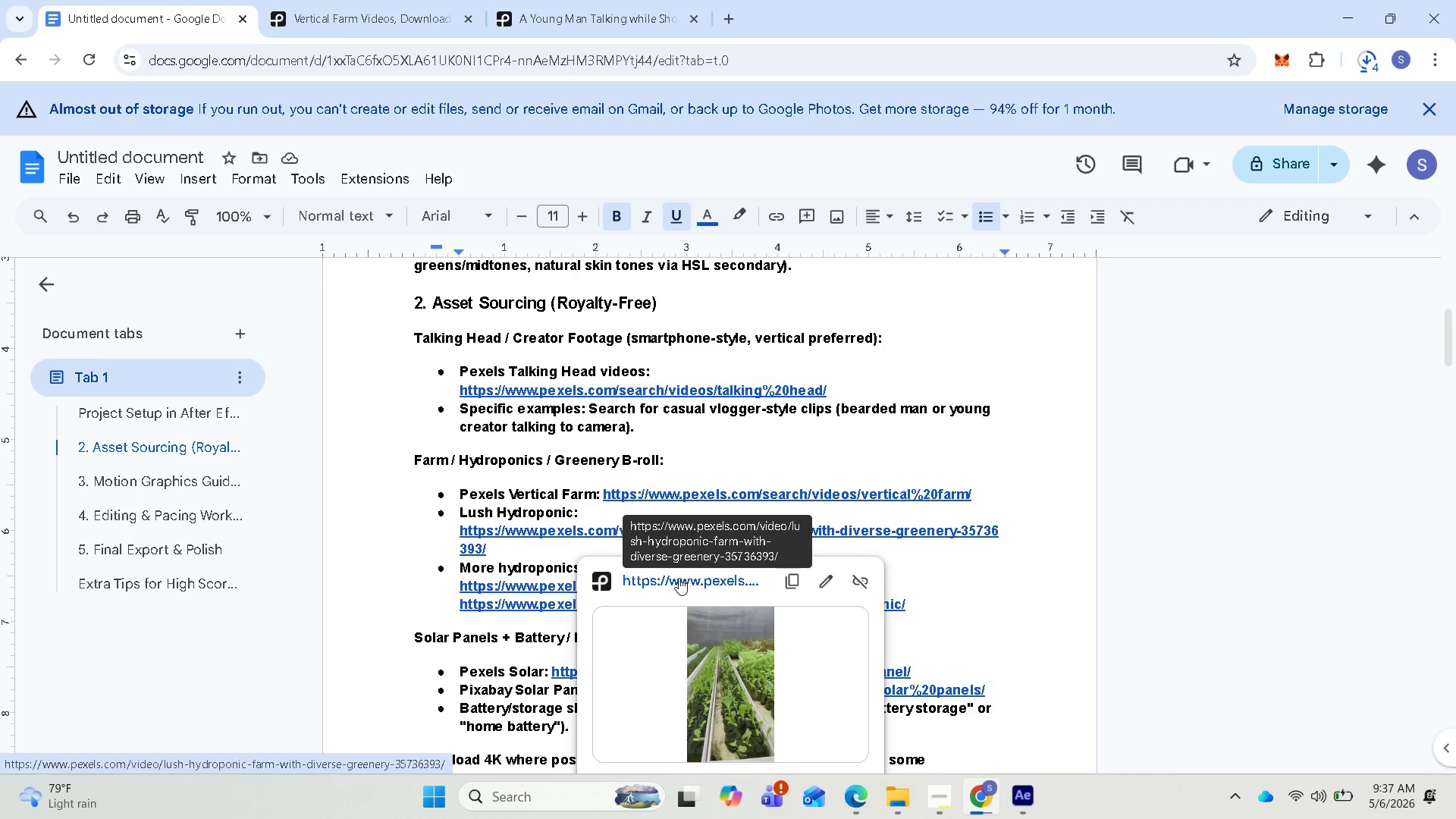 
left_click([679, 578])
 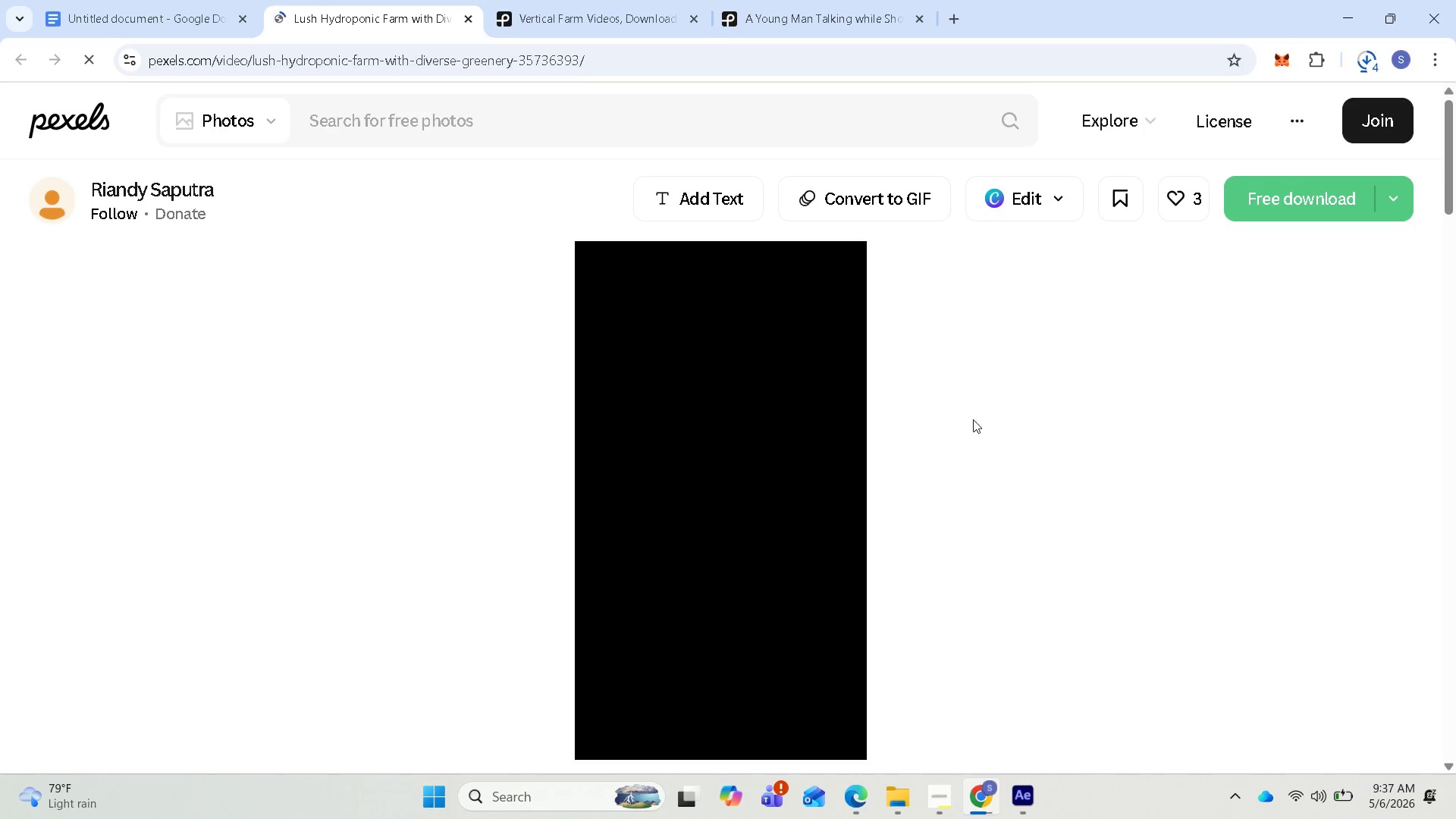 
wait(10.36)
 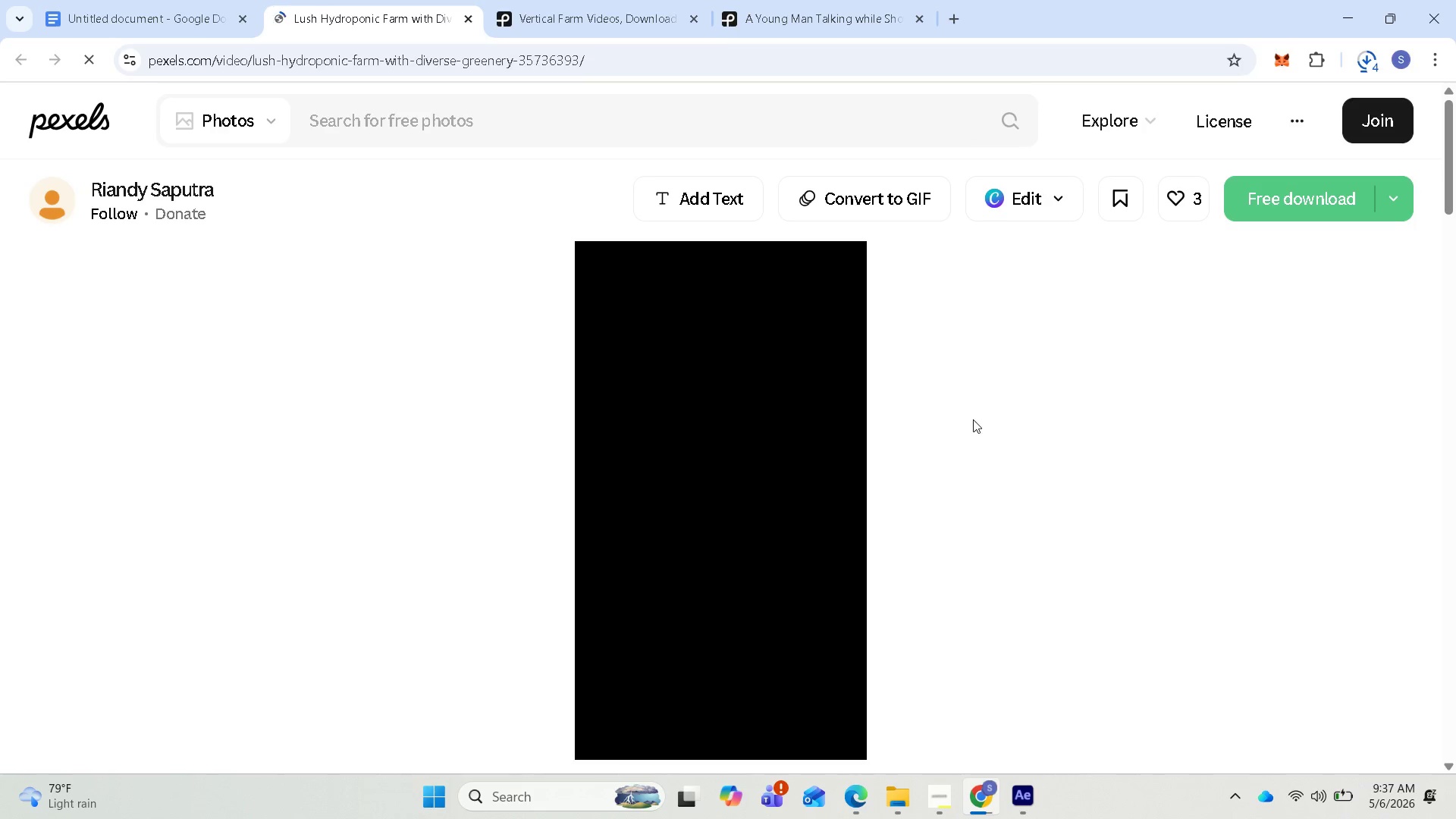 
scroll: coordinate [990, 414], scroll_direction: down, amount: 9.0
 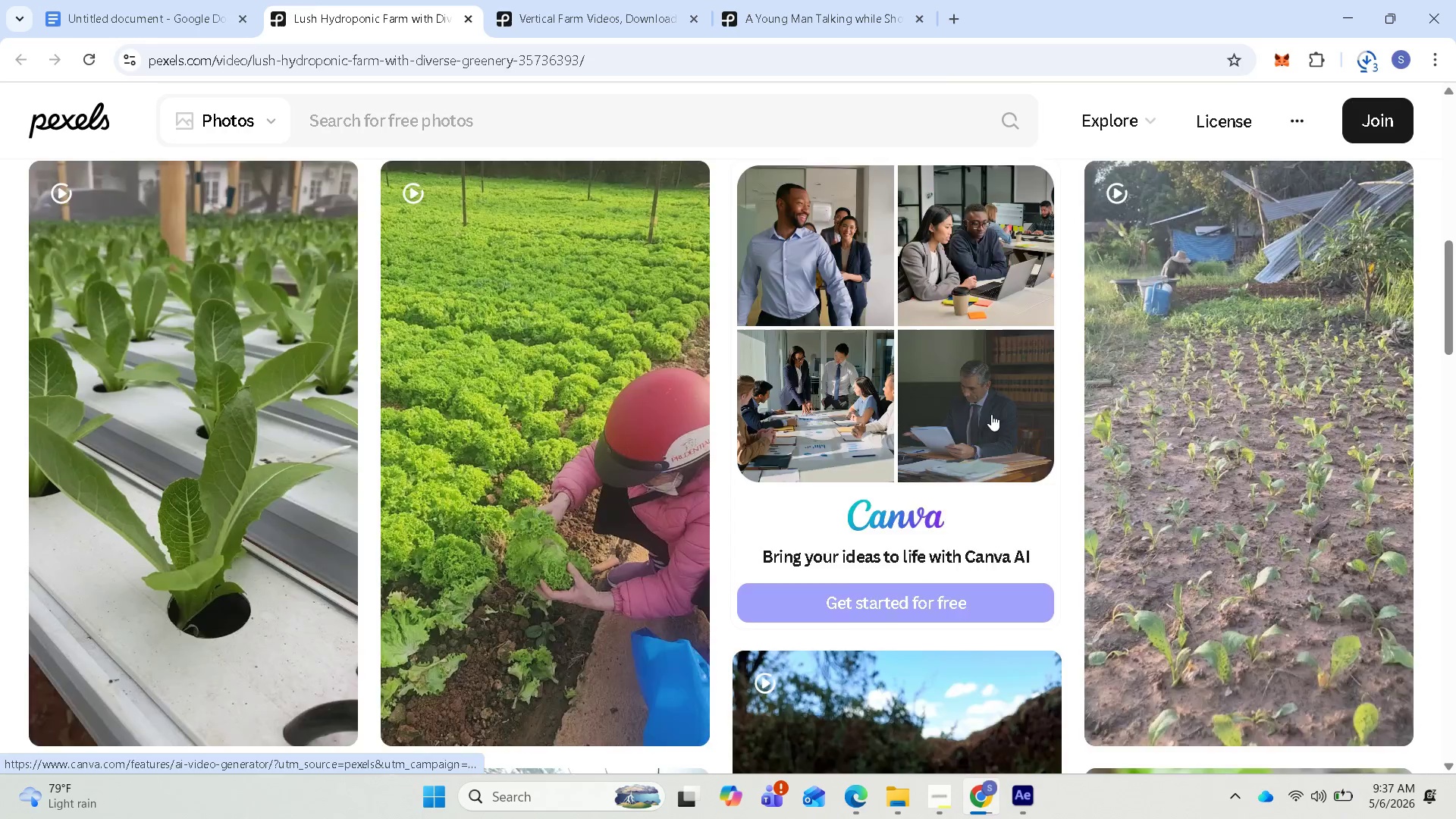 
scroll: coordinate [1079, 330], scroll_direction: up, amount: 4.0
 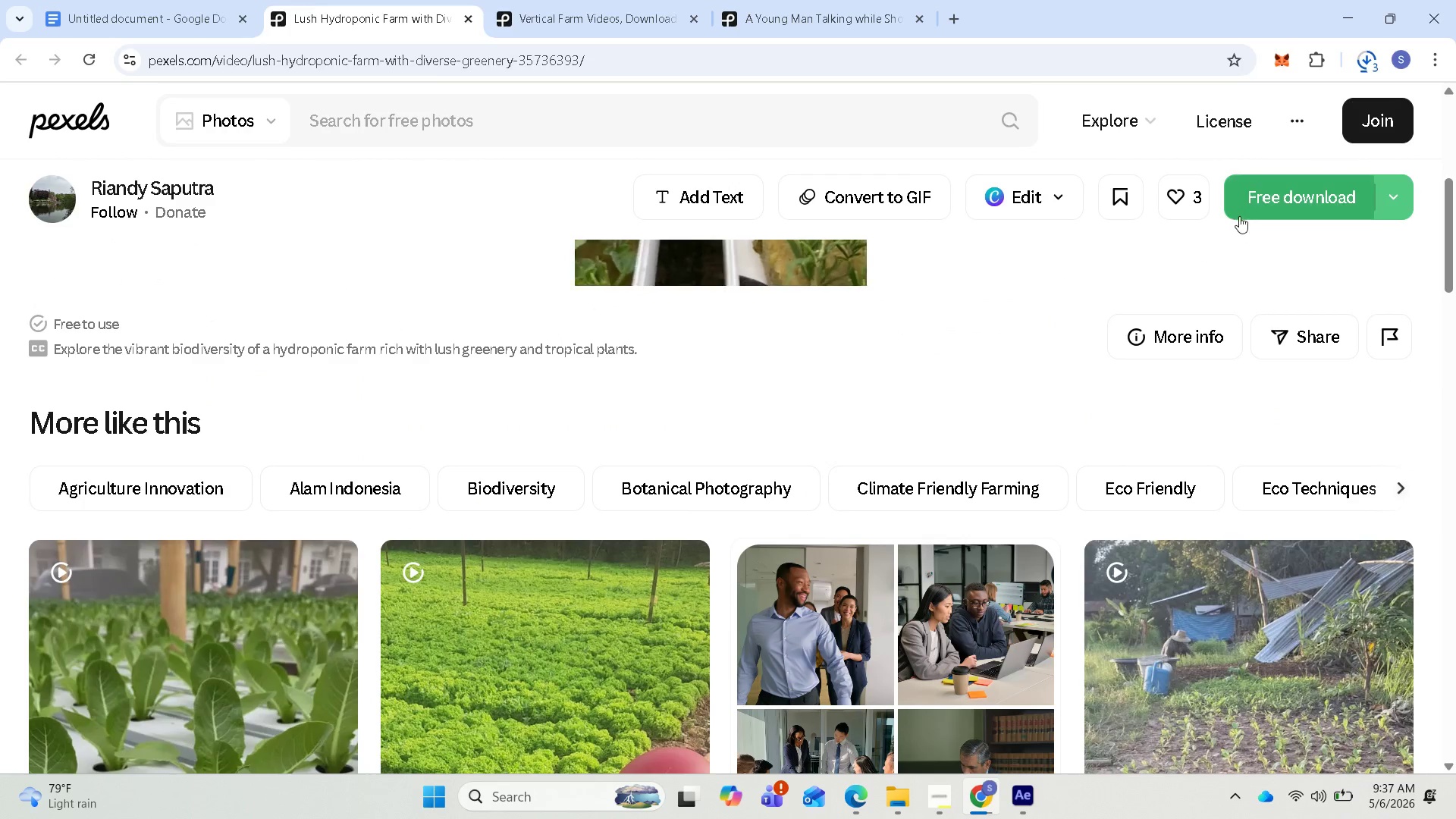 
left_click([1254, 207])
 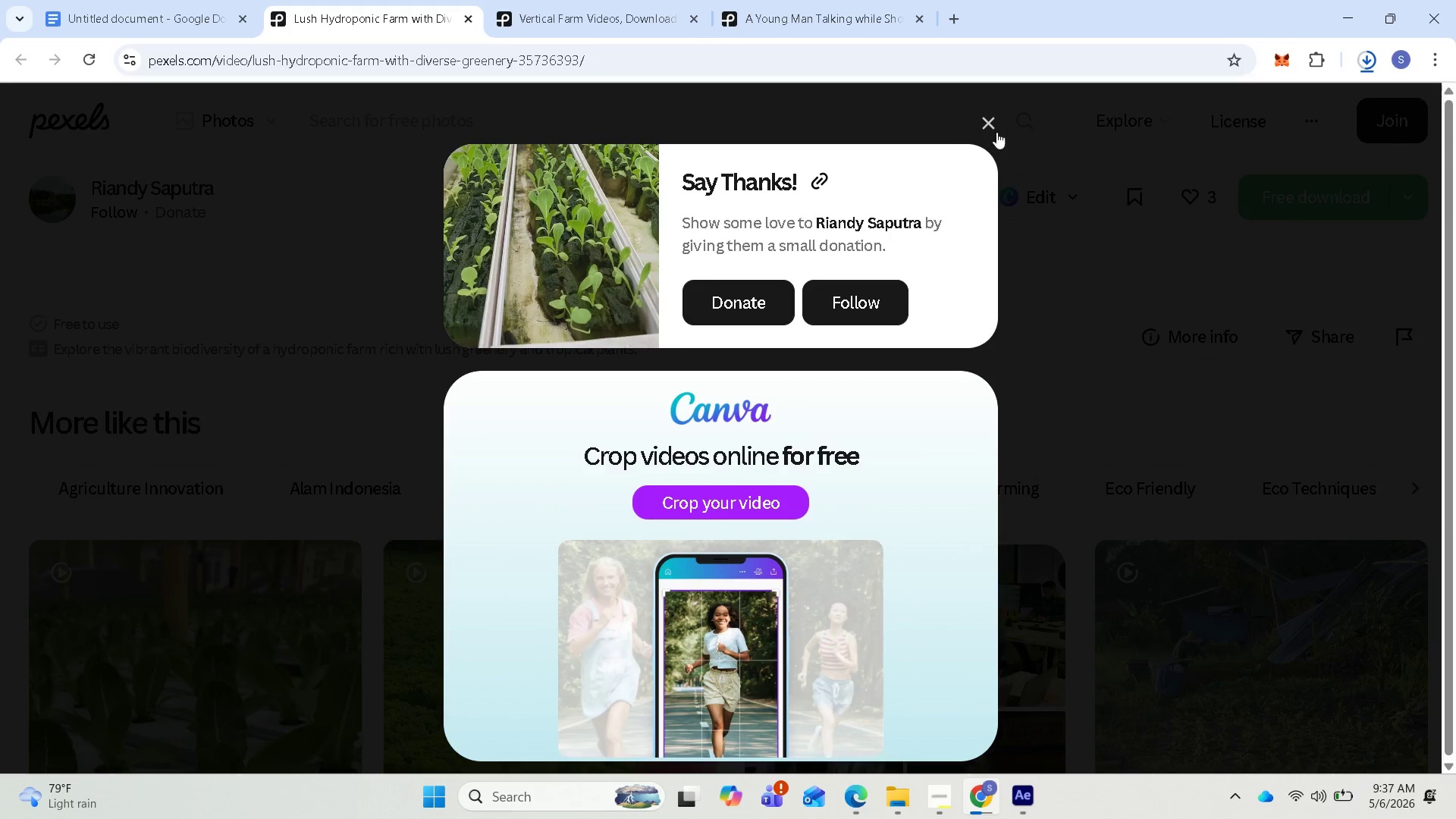 
wait(11.92)
 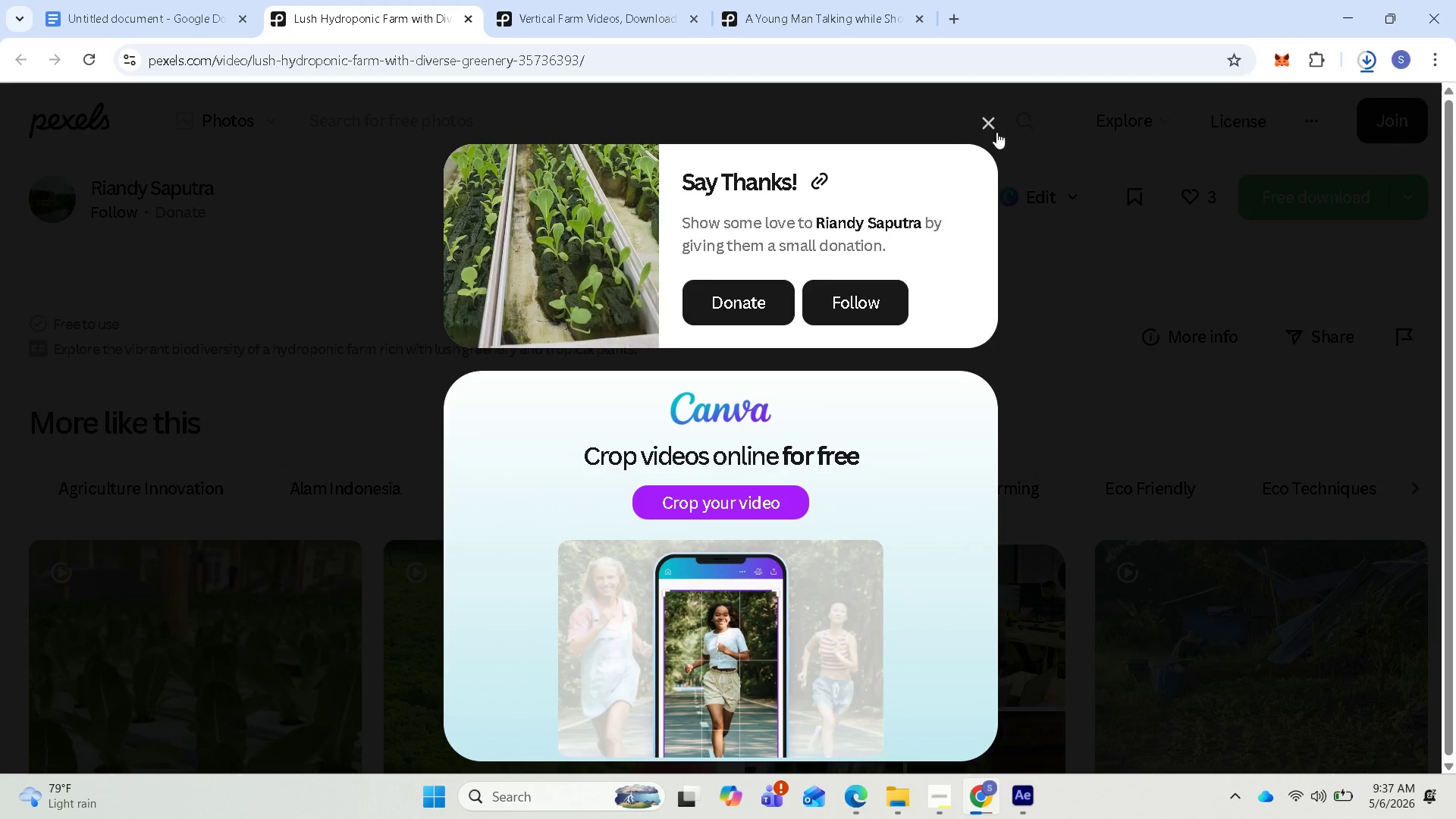 
left_click([987, 119])
 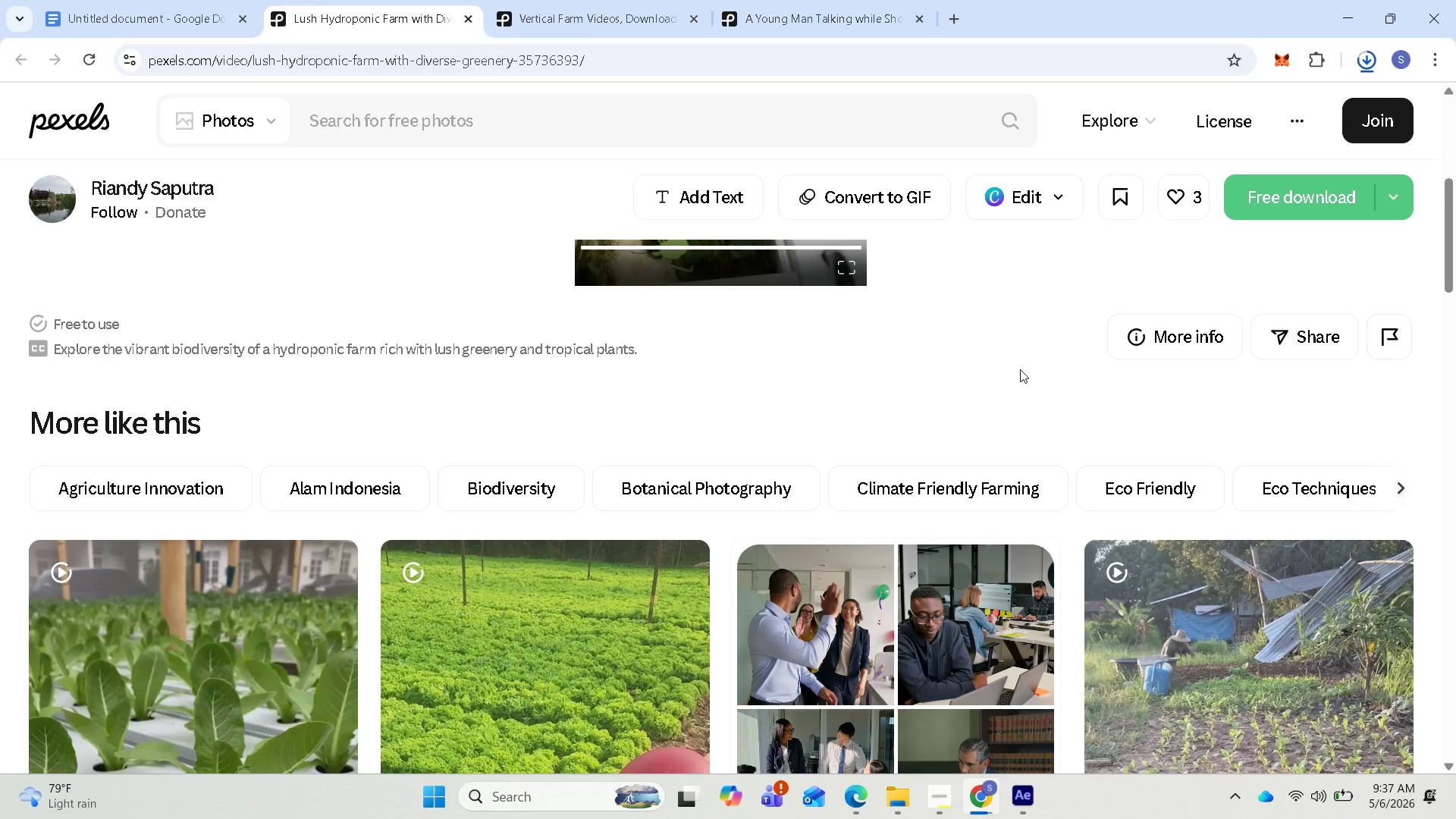 
scroll: coordinate [981, 469], scroll_direction: down, amount: 2.0
 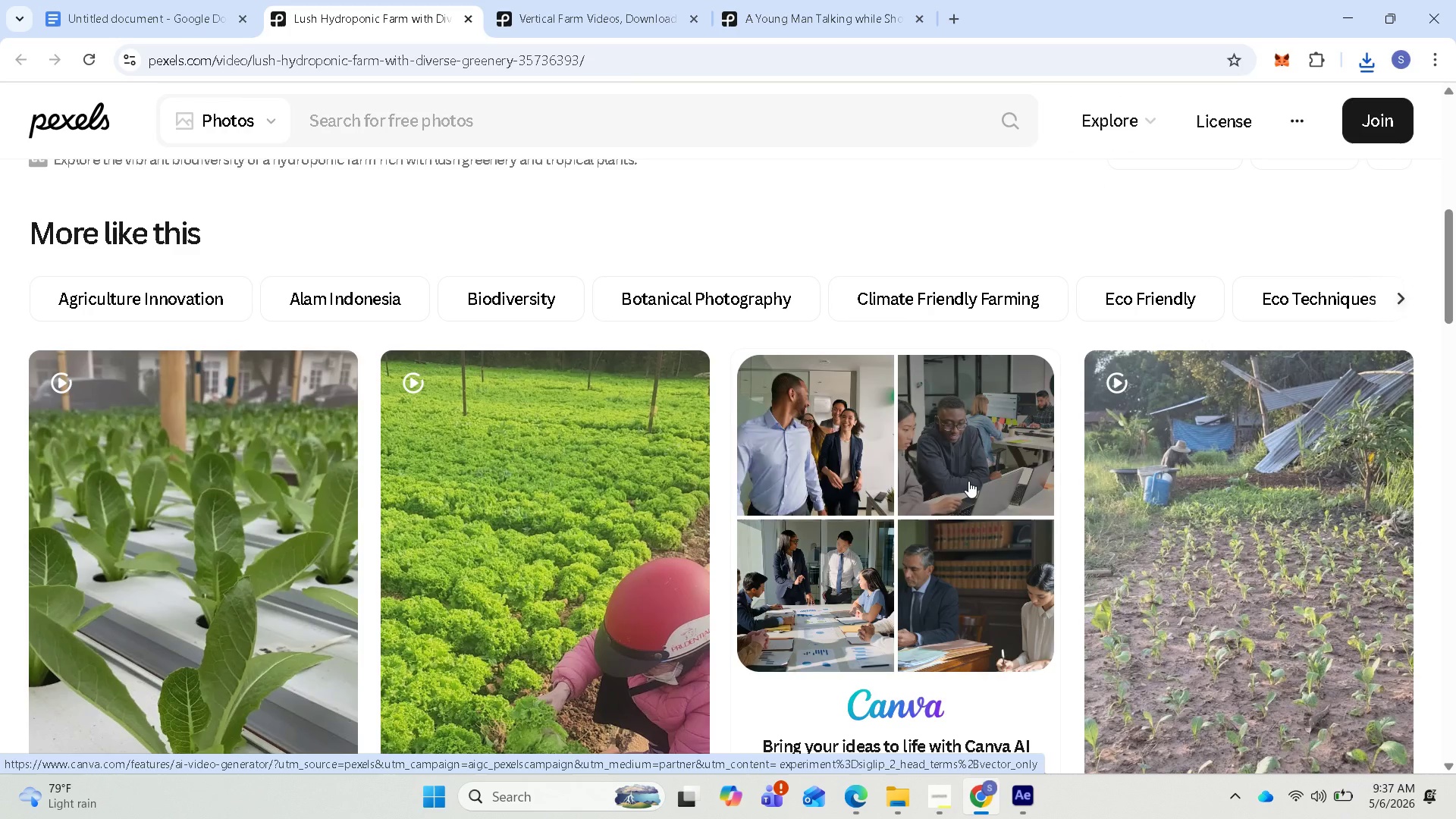 
wait(14.79)
 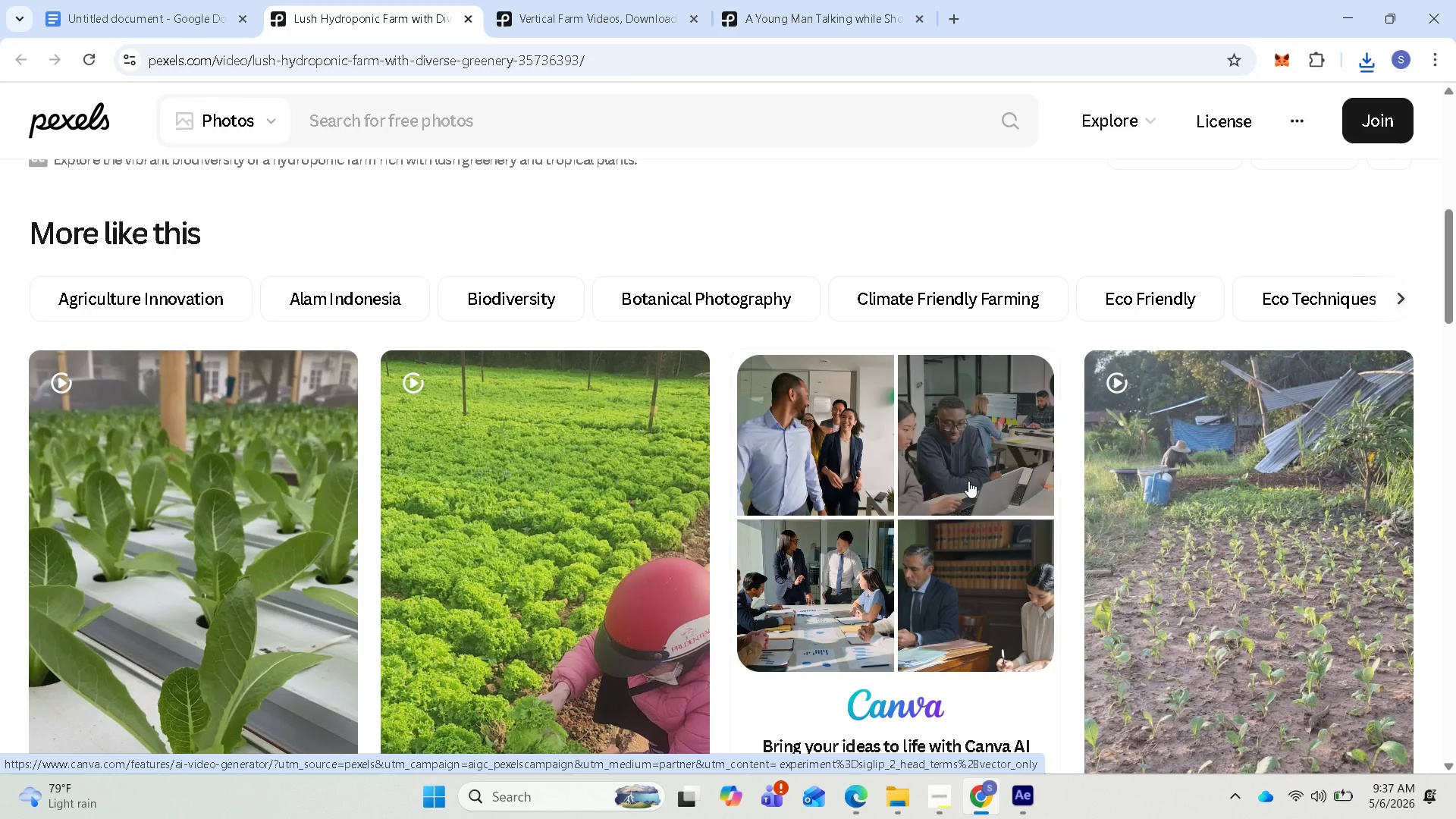 
scroll: coordinate [963, 496], scroll_direction: down, amount: 3.0
 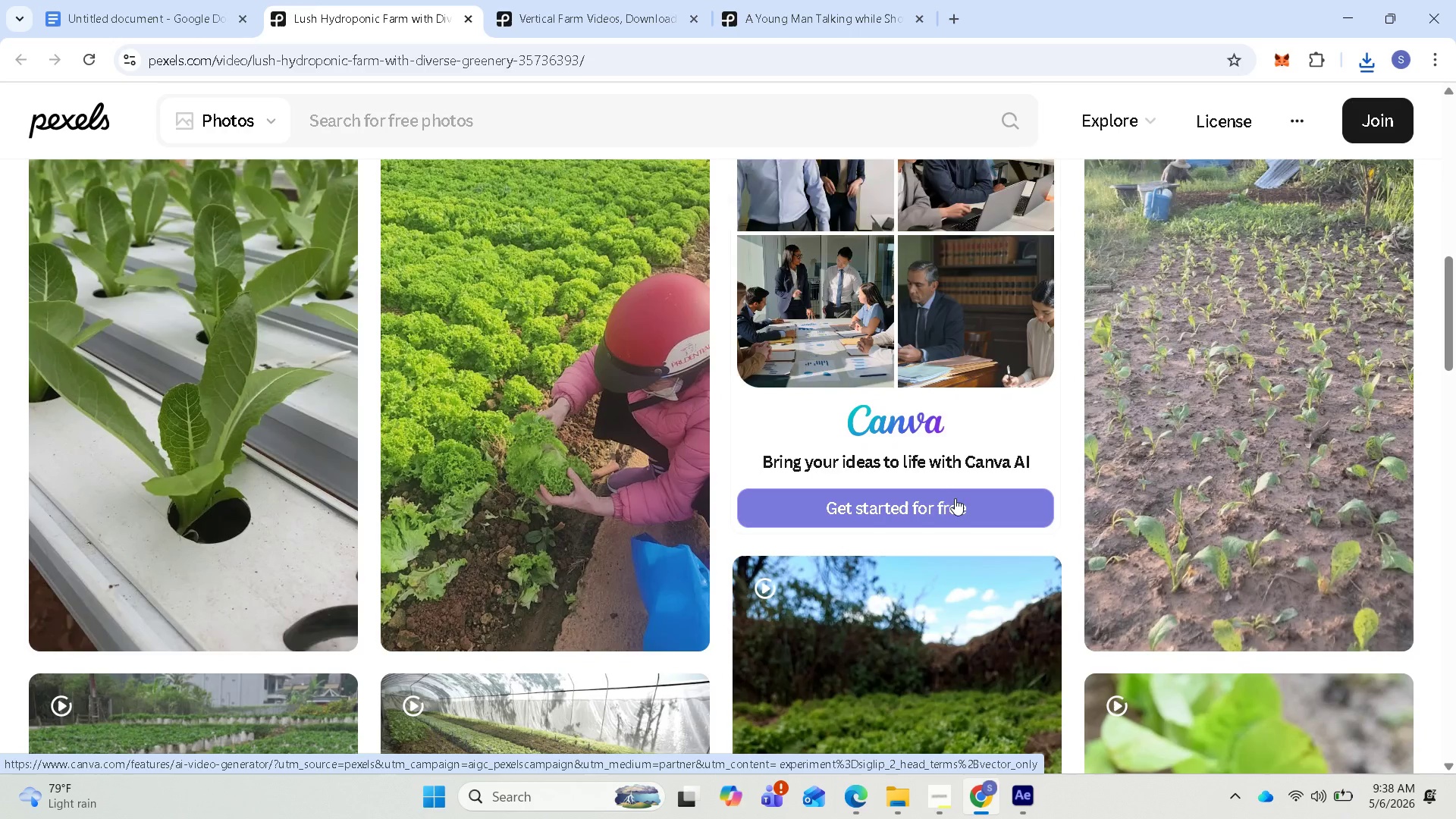 
scroll: coordinate [932, 503], scroll_direction: up, amount: 1.0
 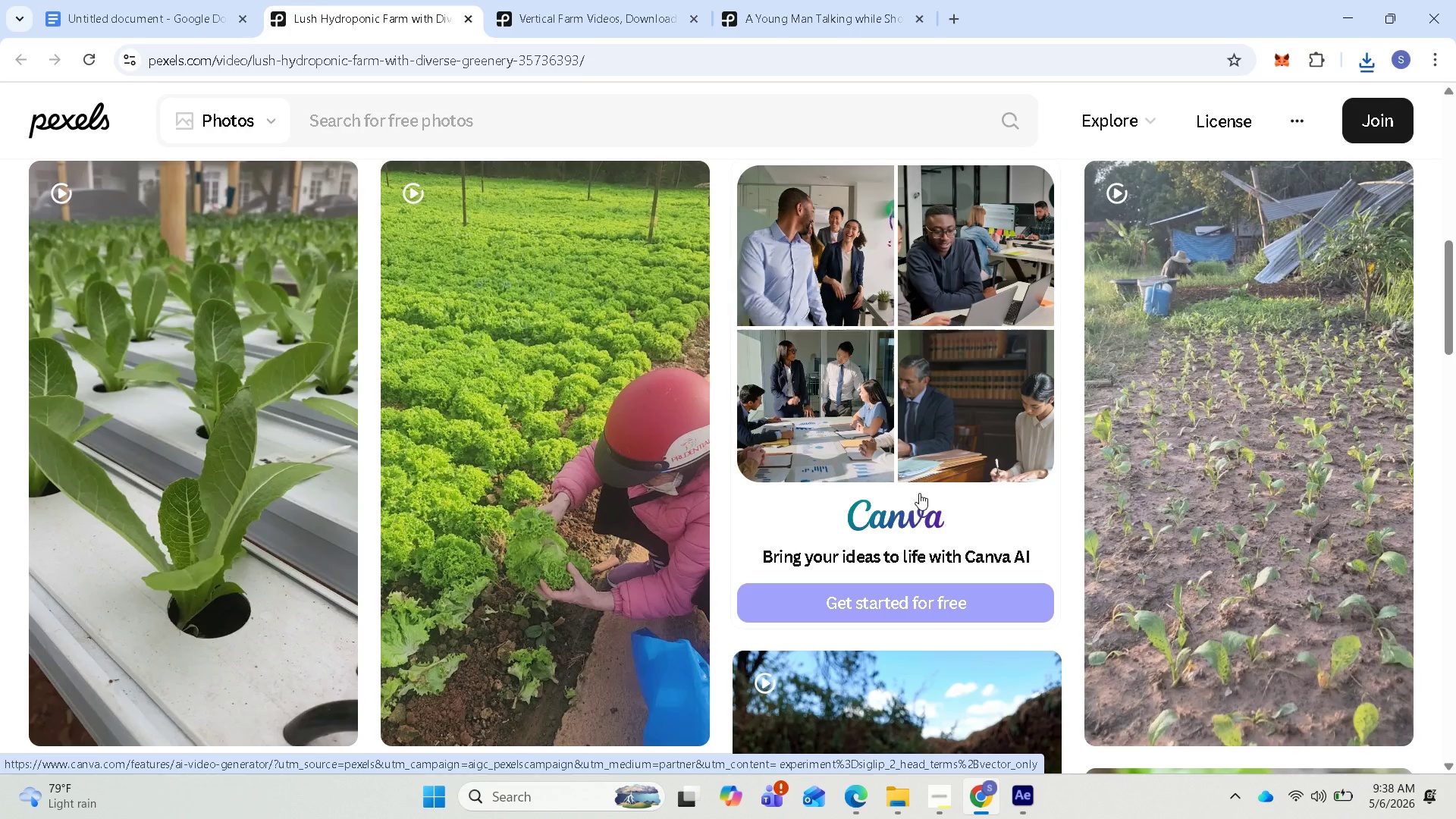 
scroll: coordinate [889, 495], scroll_direction: down, amount: 3.0
 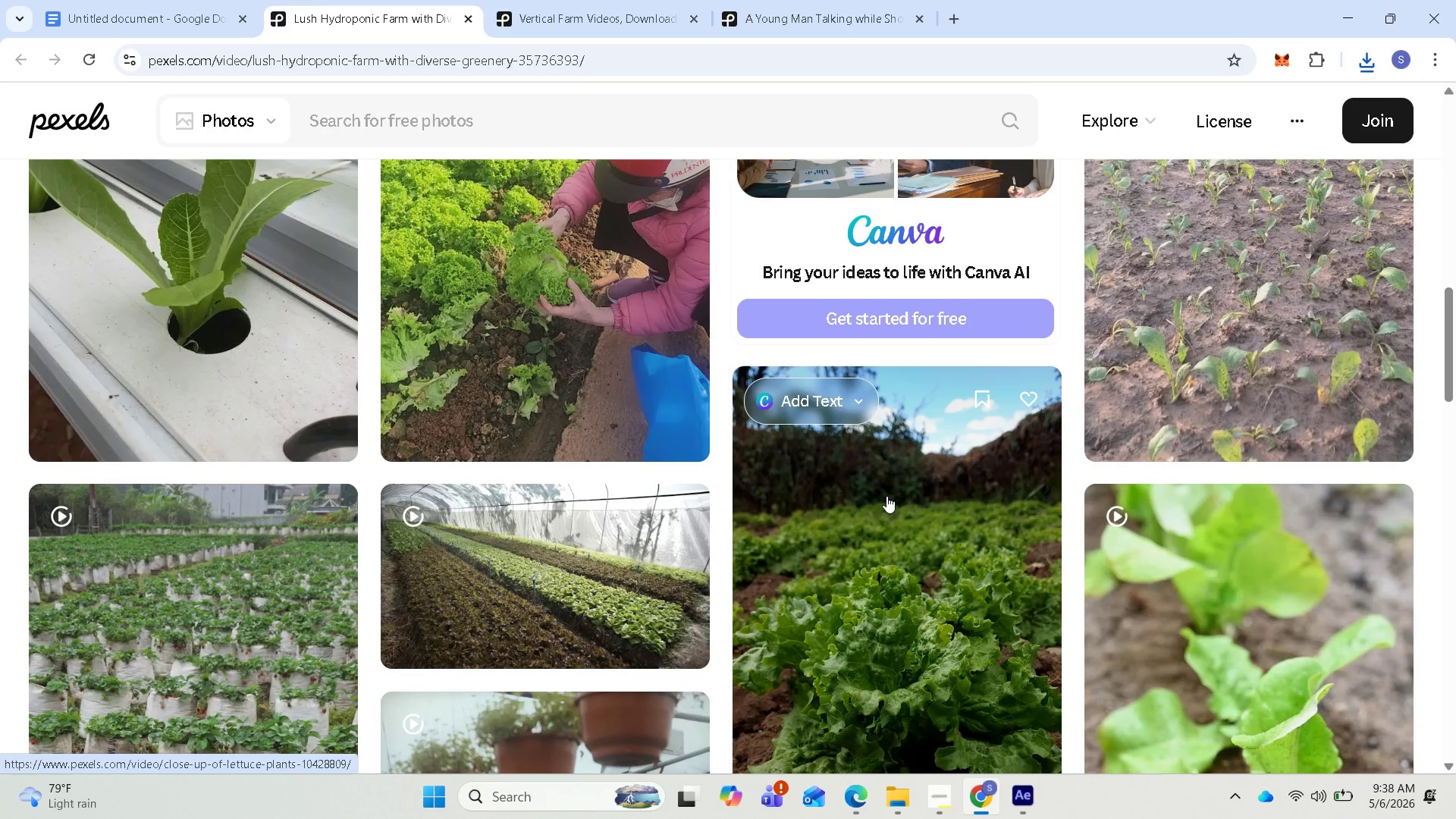 
scroll: coordinate [880, 481], scroll_direction: up, amount: 5.0
 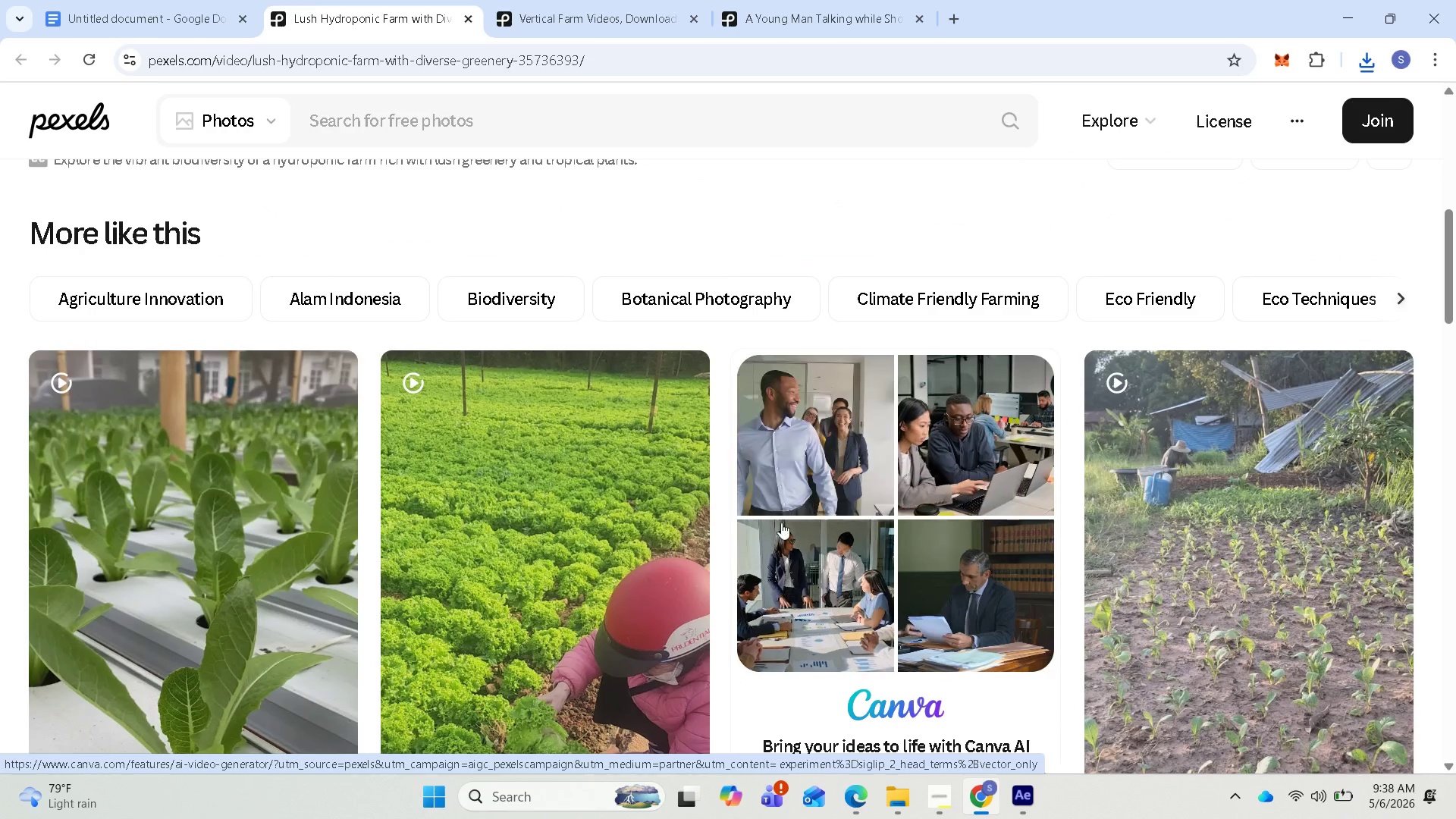 
scroll: coordinate [686, 540], scroll_direction: down, amount: 2.0
 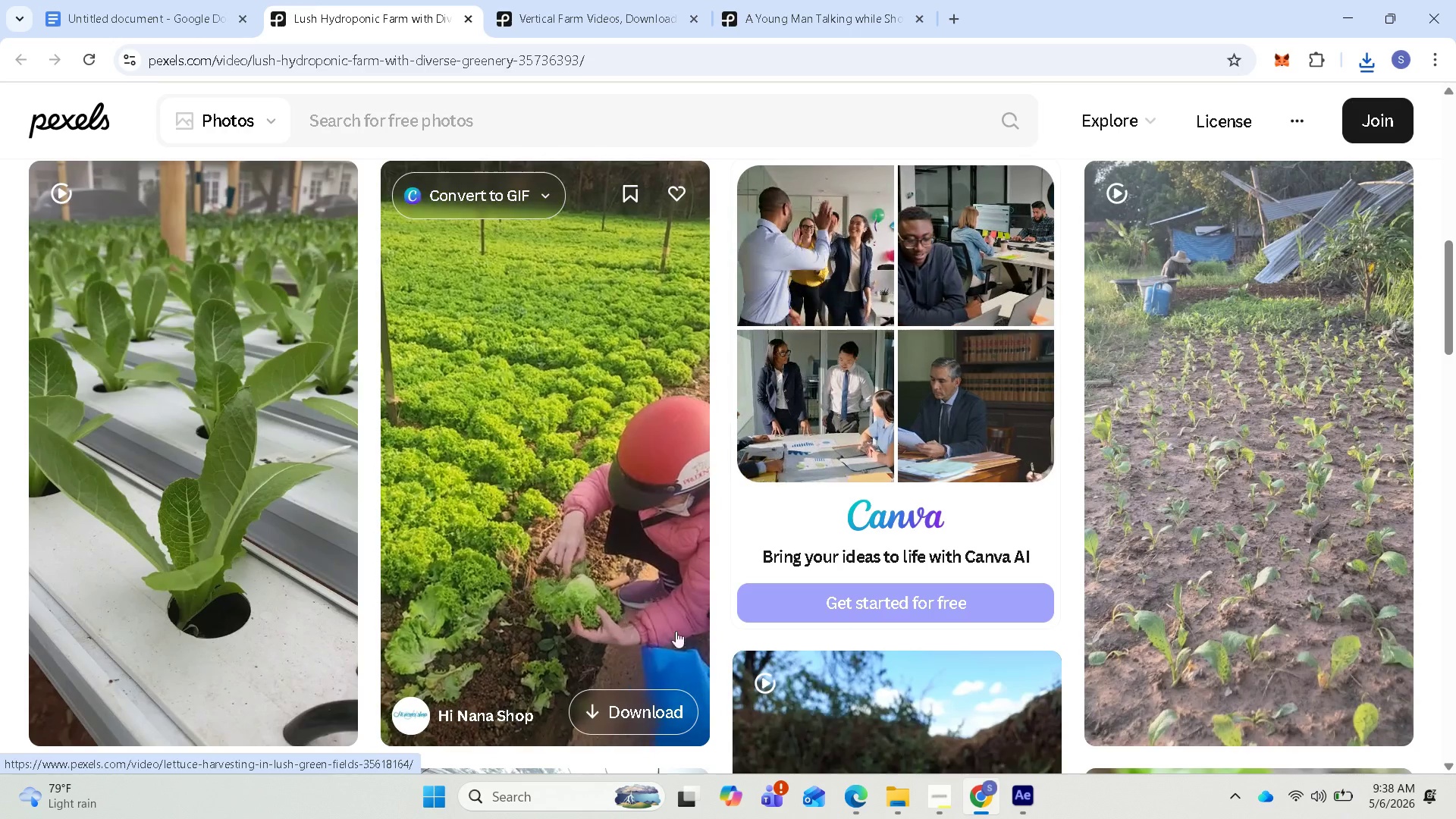 
left_click([613, 701])
 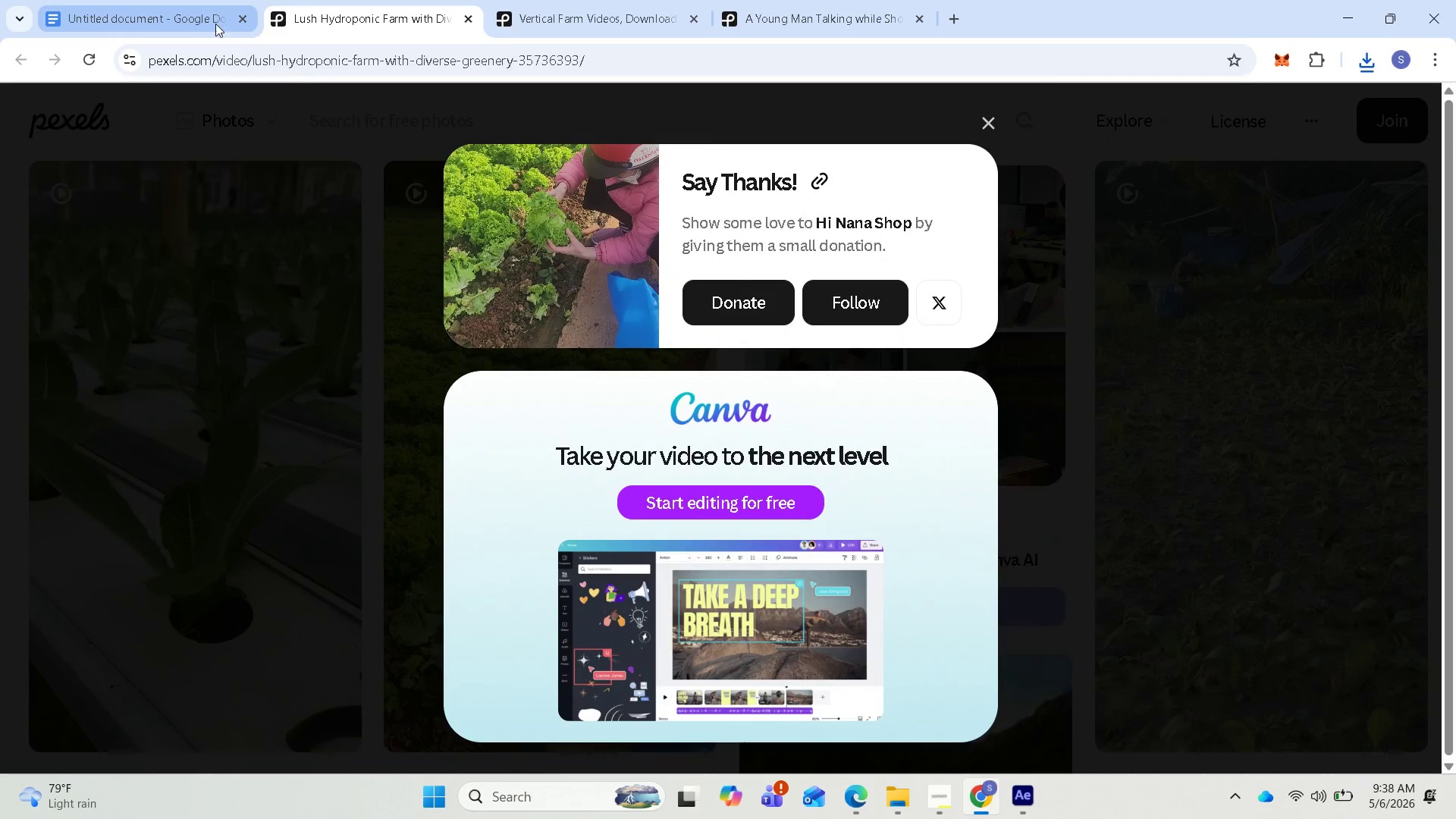 
left_click([192, 17])
 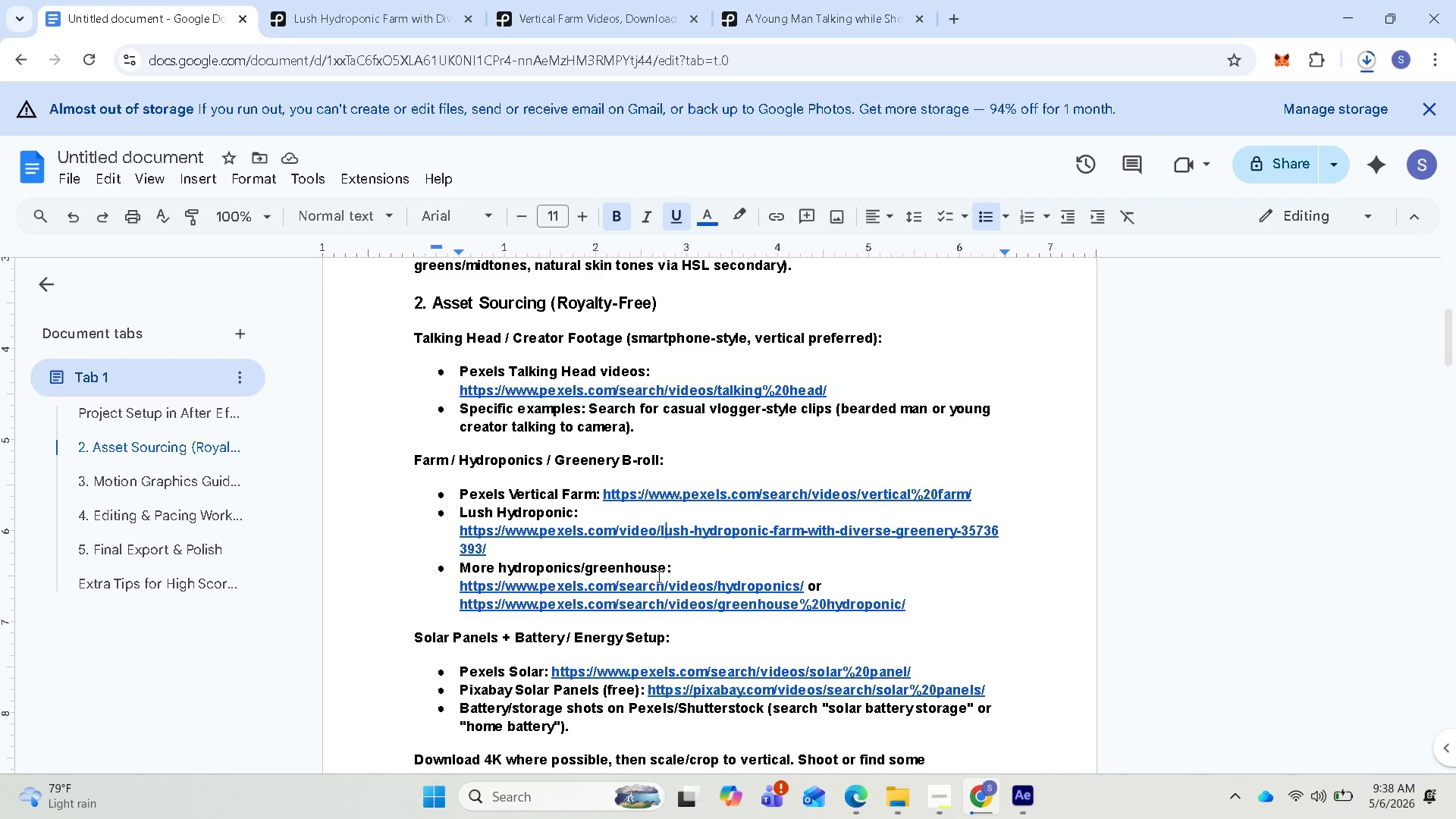 
left_click([673, 588])
 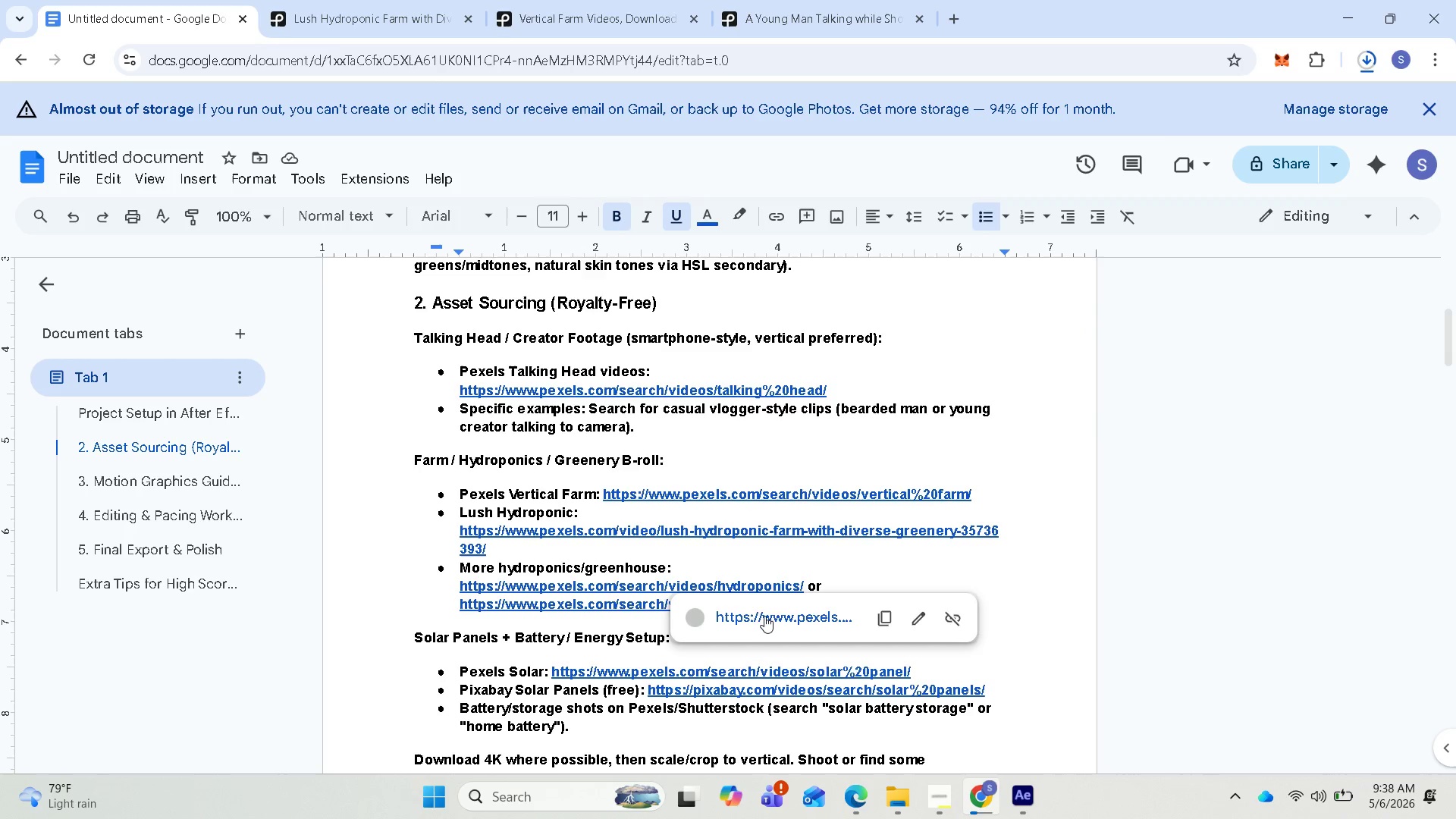 
left_click([765, 615])
 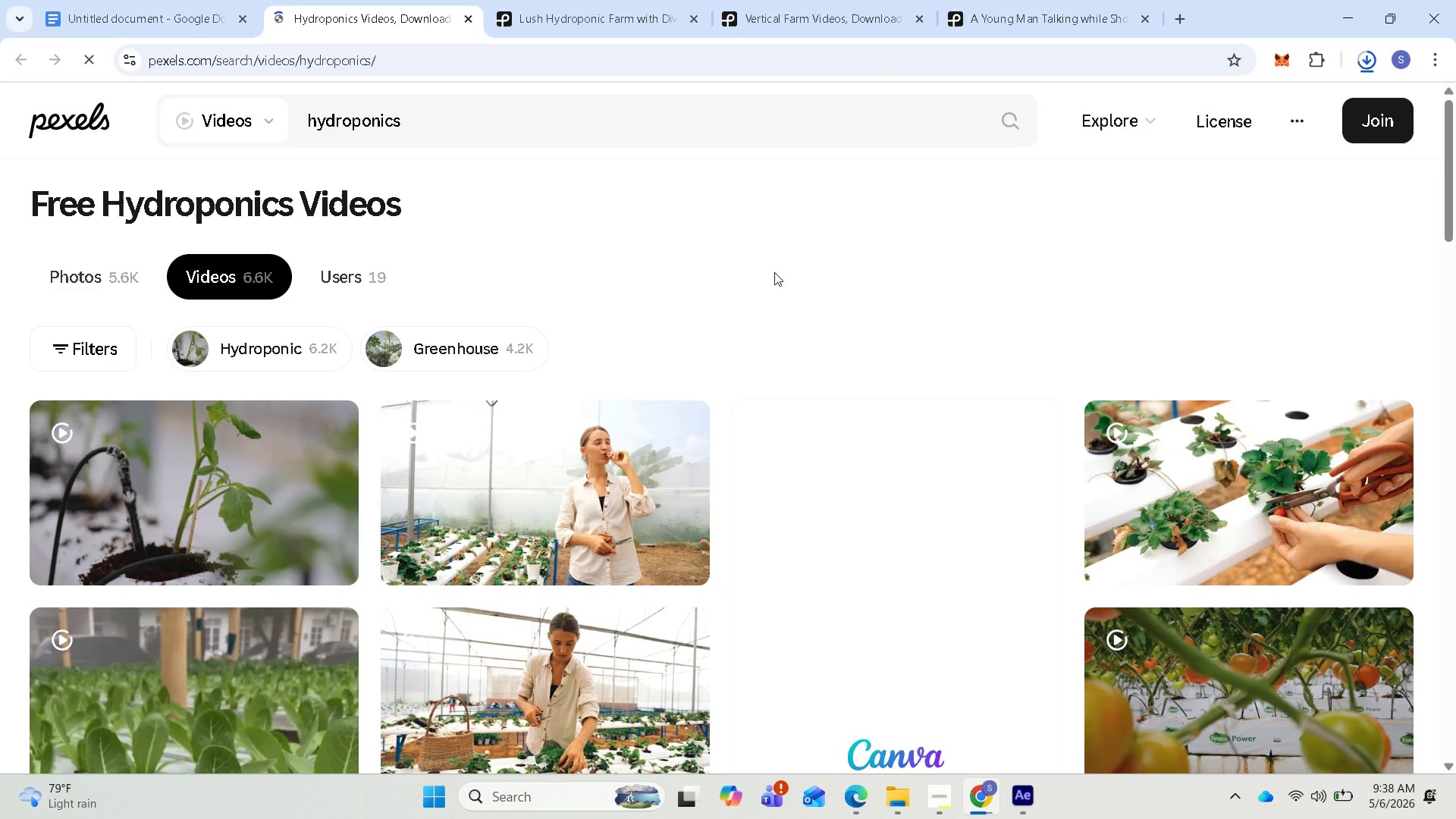 
wait(6.06)
 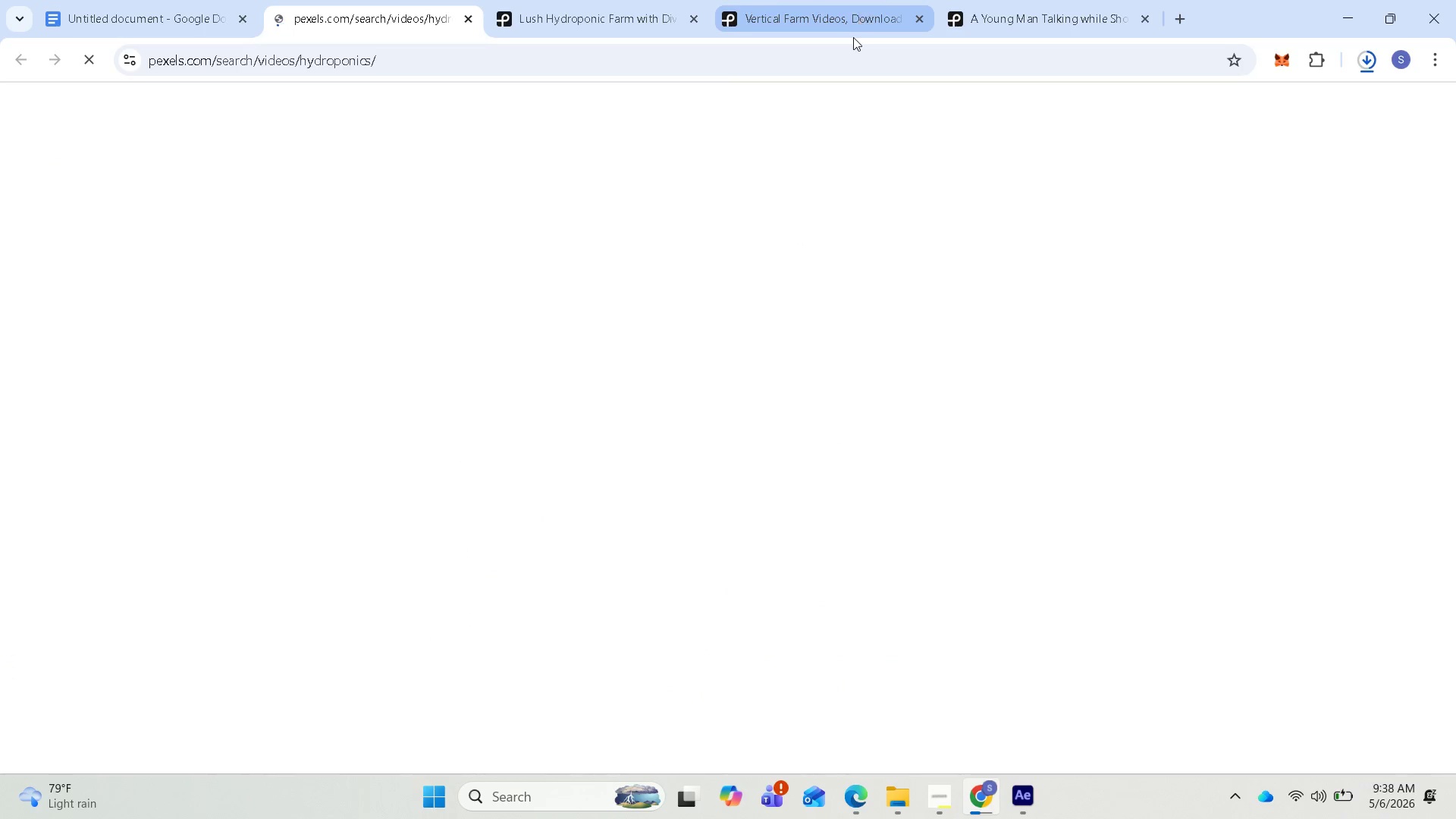 
scroll: coordinate [581, 554], scroll_direction: down, amount: 11.0
 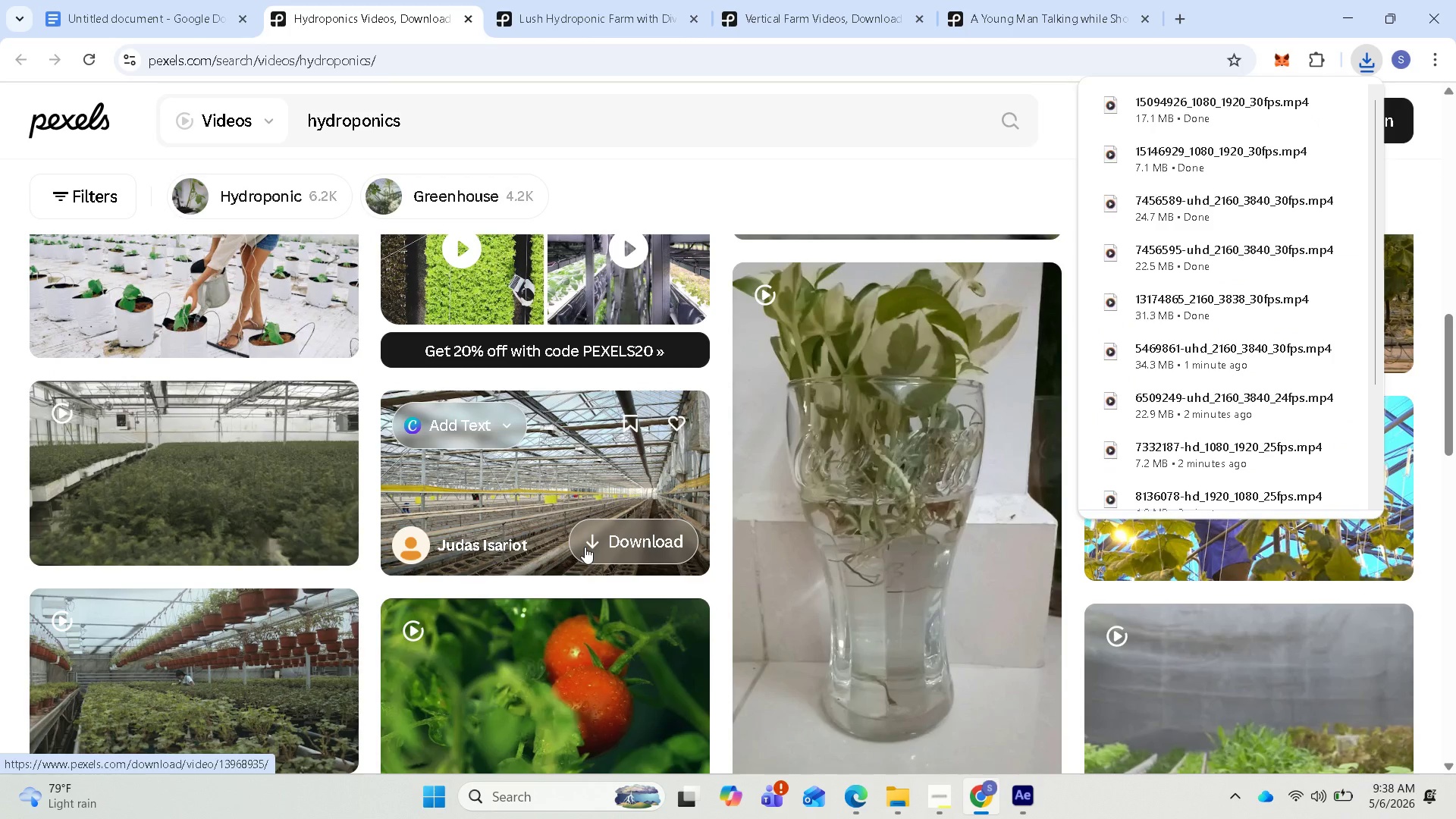 
scroll: coordinate [275, 541], scroll_direction: up, amount: 6.0
 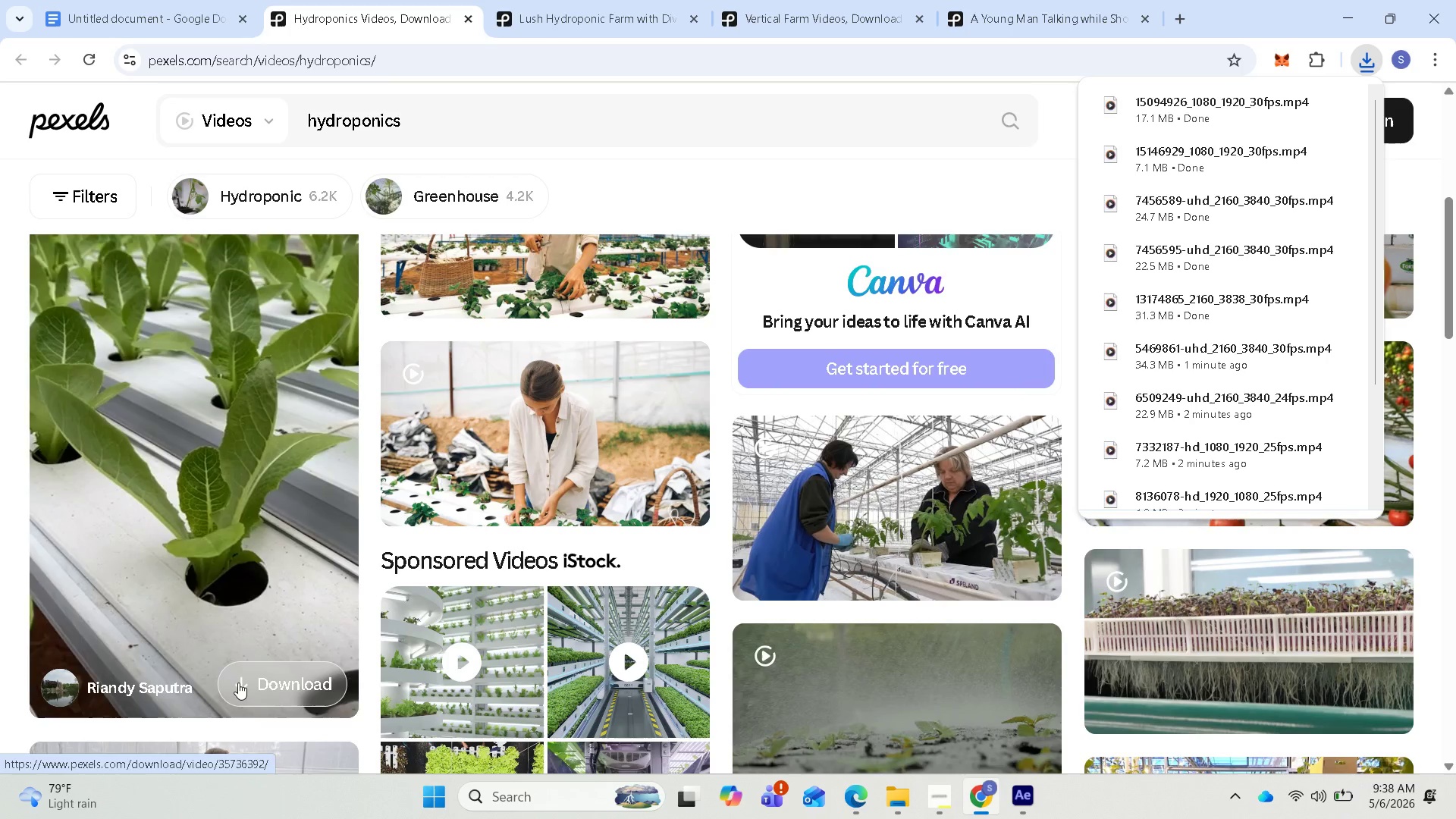 
left_click([247, 686])
 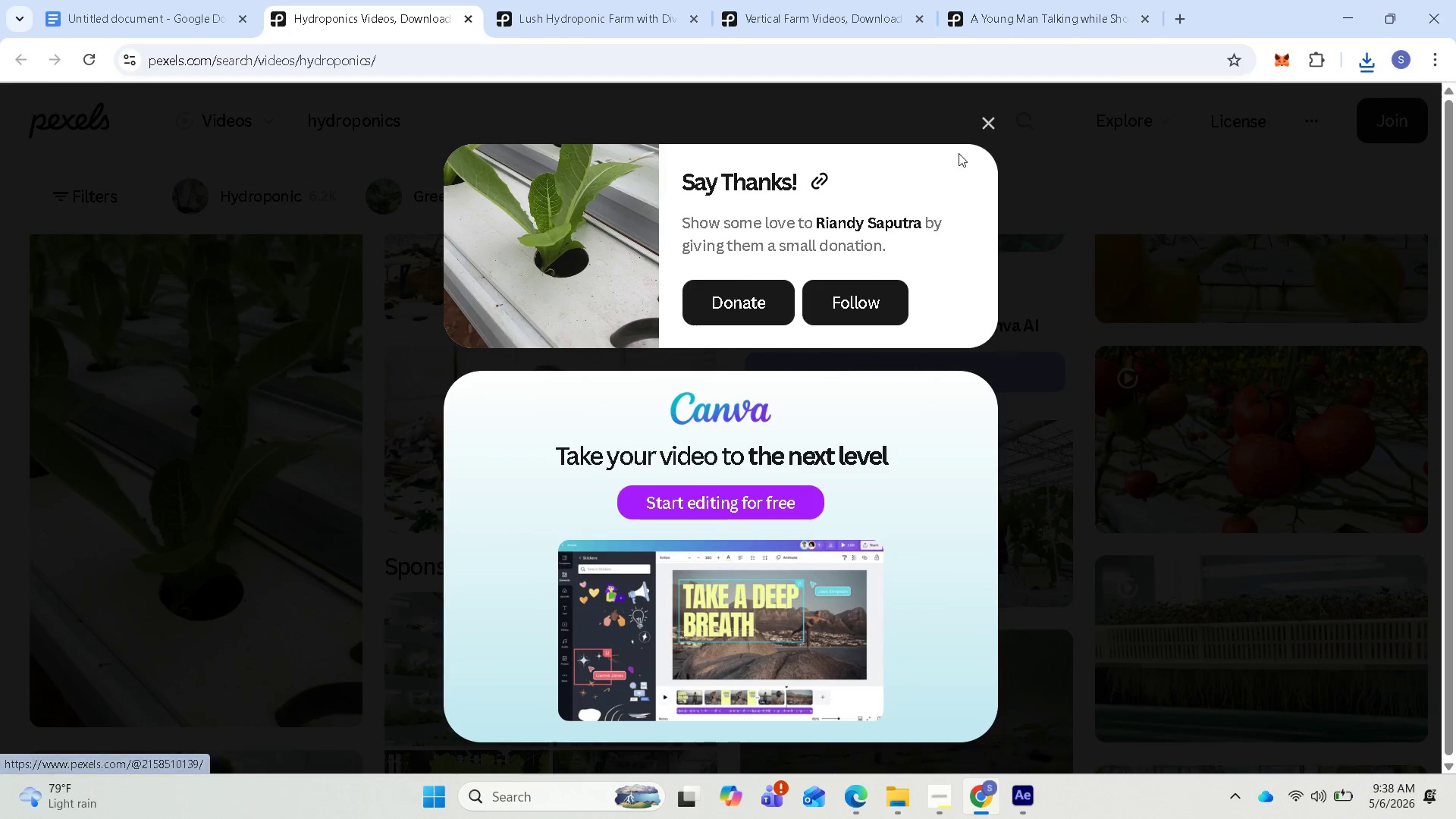 
left_click([984, 115])
 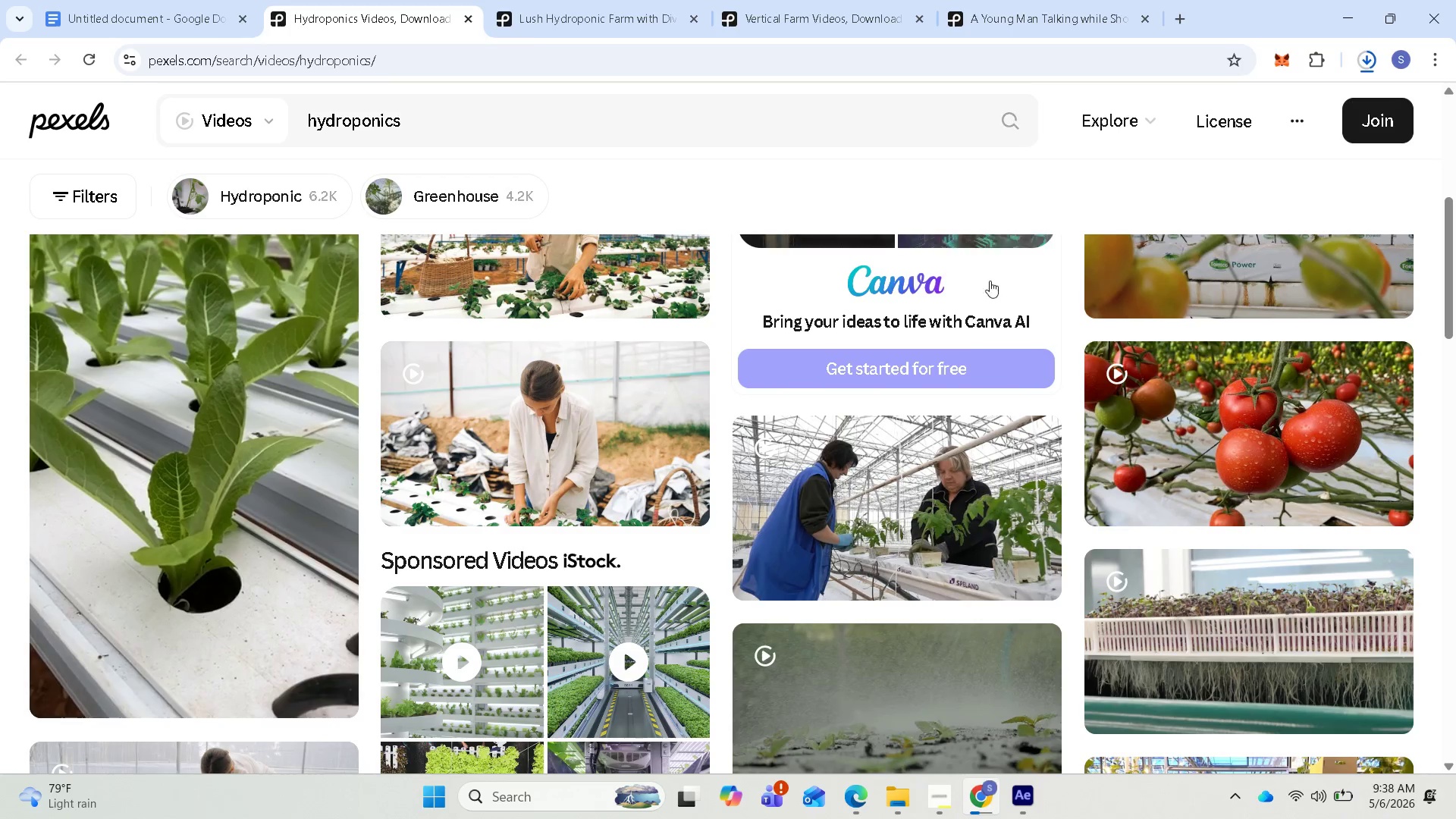 
scroll: coordinate [934, 397], scroll_direction: up, amount: 4.0
 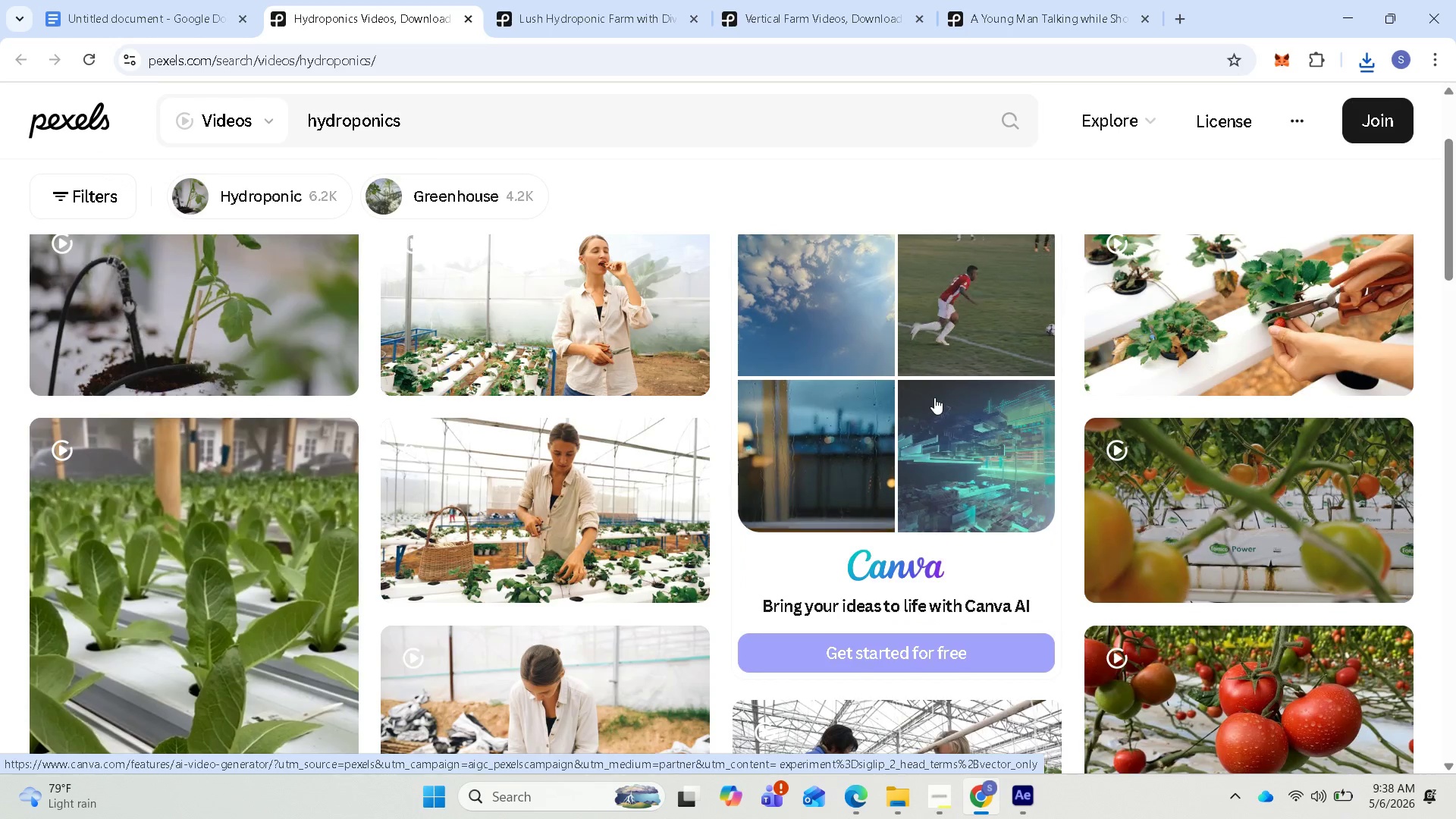 
scroll: coordinate [637, 549], scroll_direction: down, amount: 15.0
 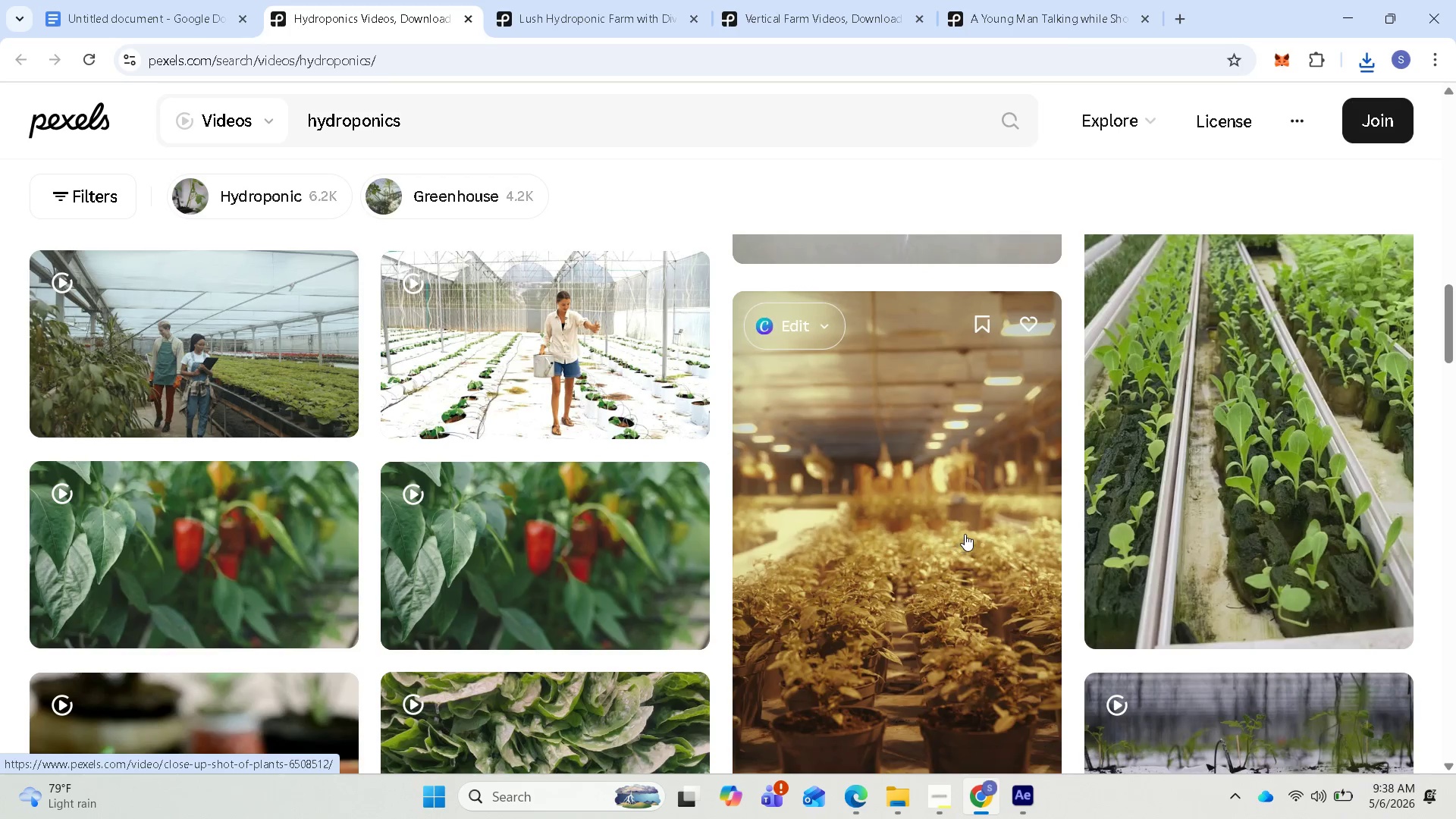 
scroll: coordinate [998, 516], scroll_direction: up, amount: 1.0
 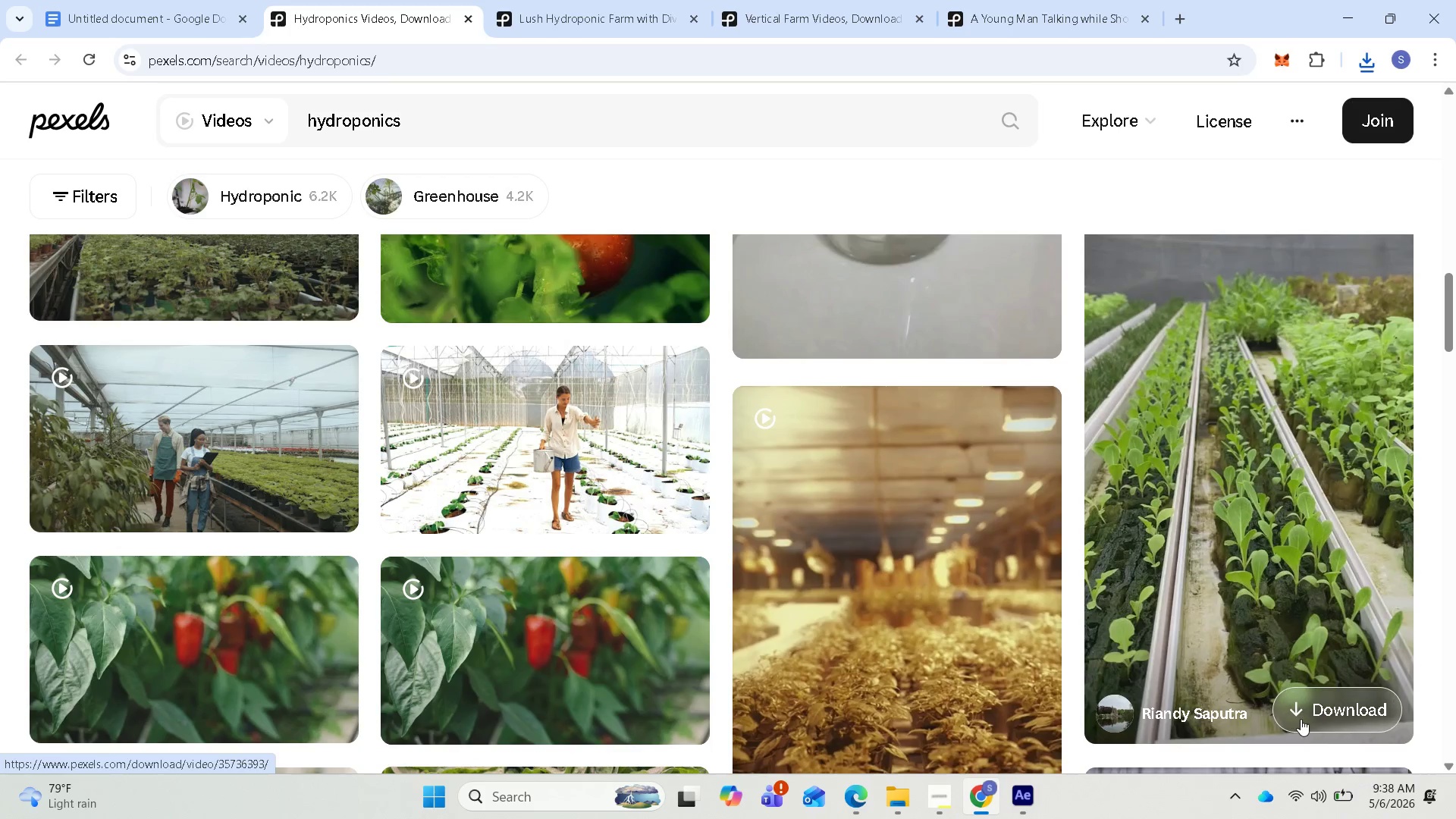 
left_click([1312, 718])
 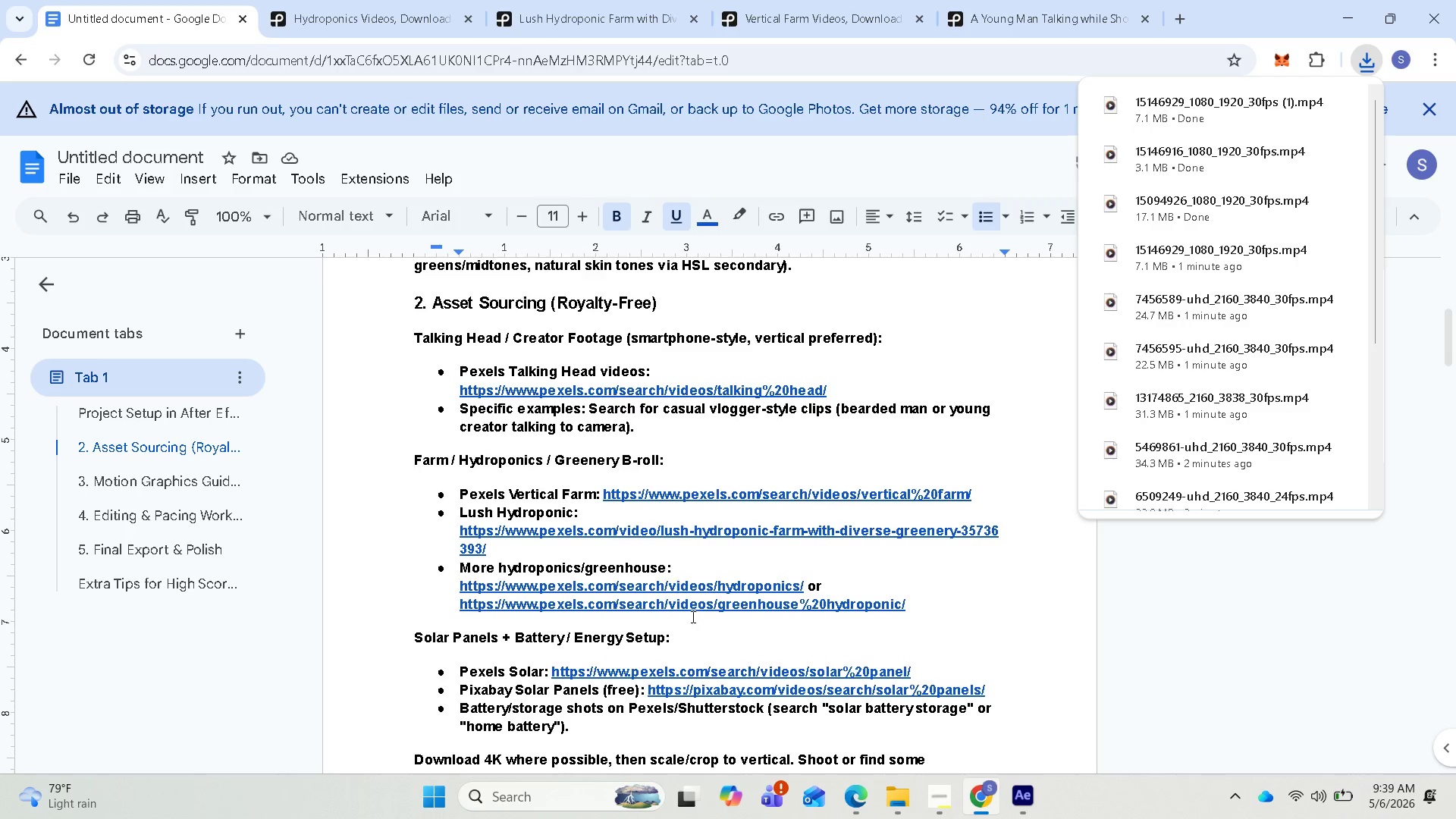 
left_click([685, 609])
 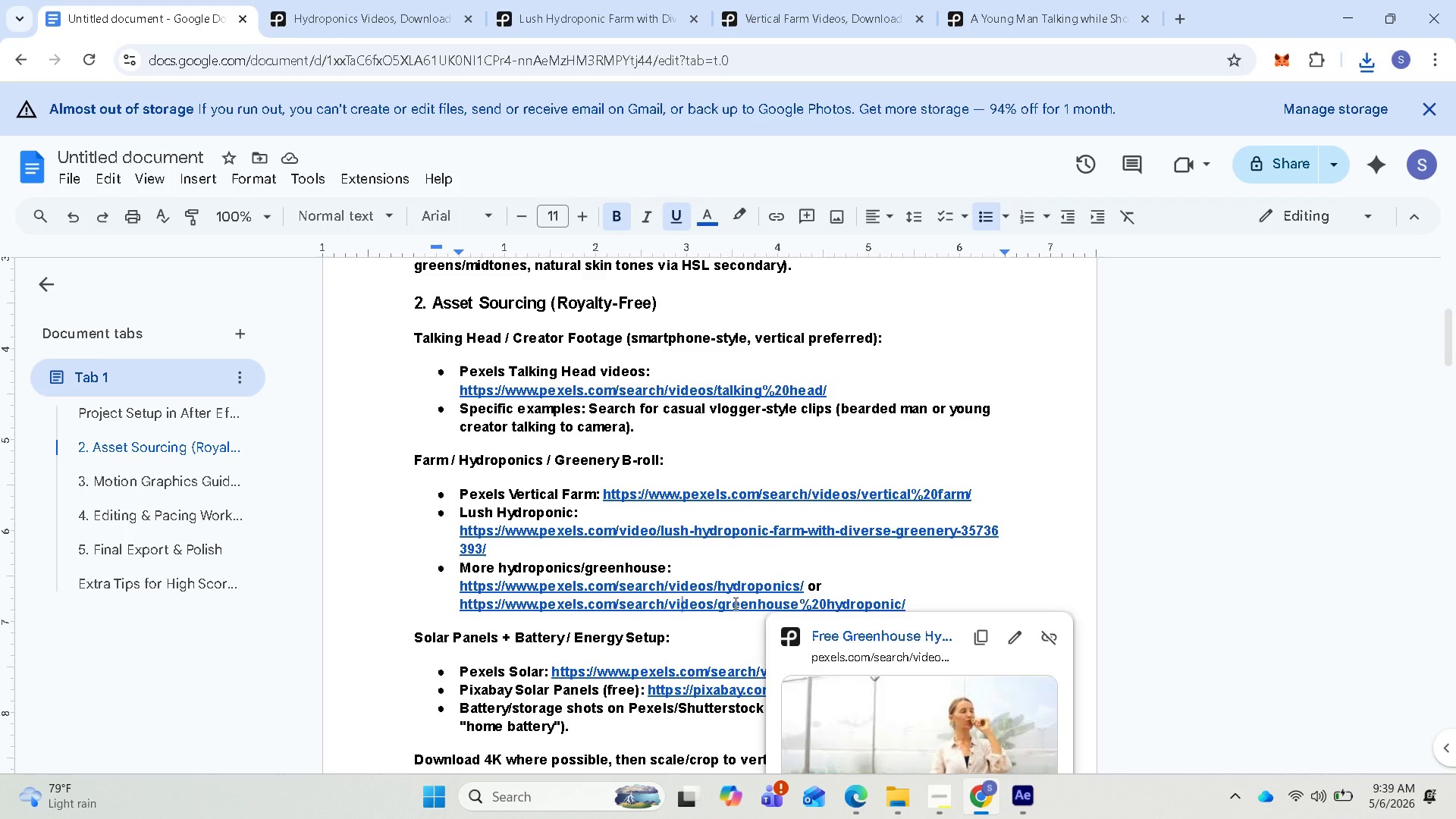 
wait(20.97)
 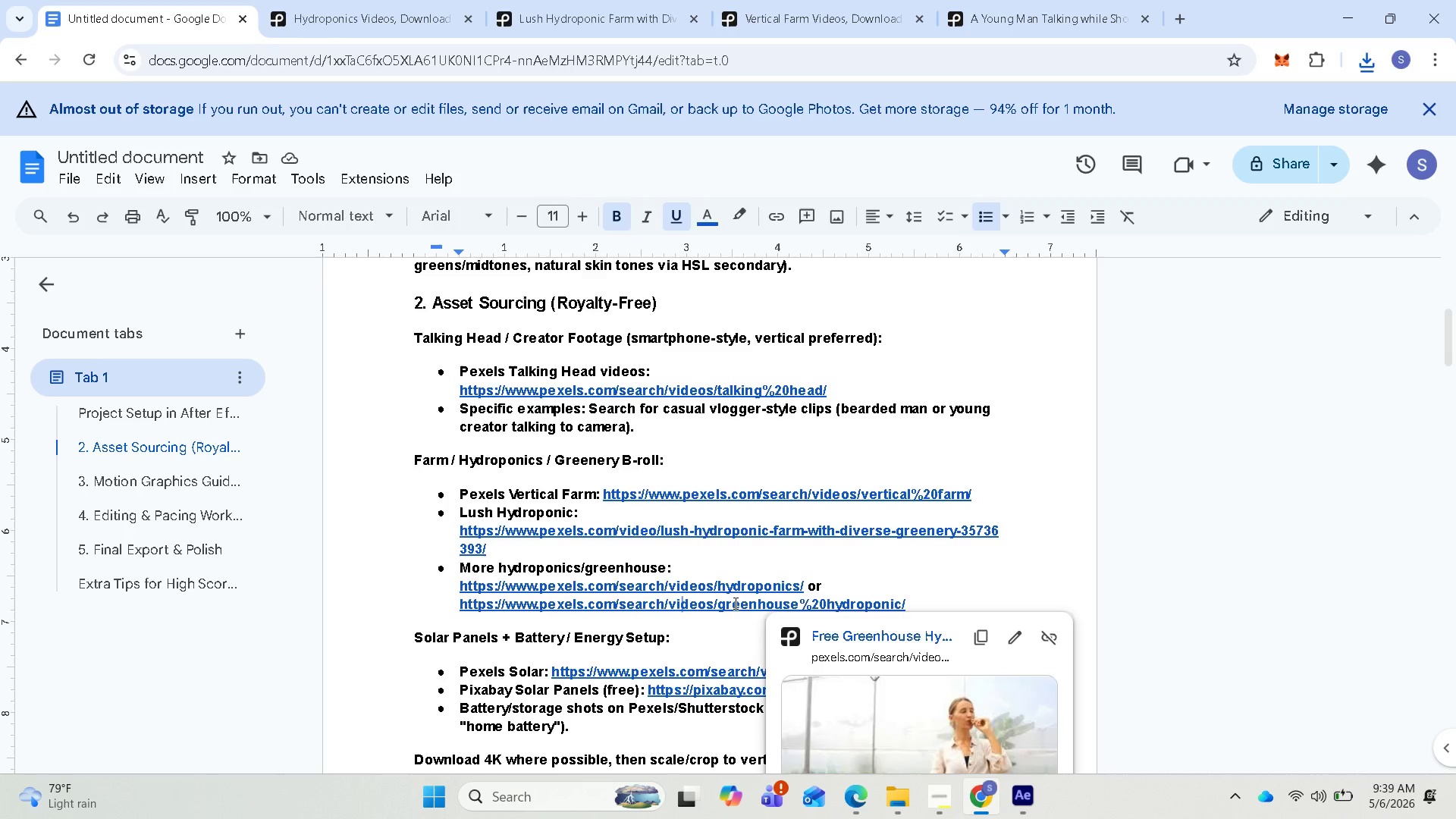 
scroll: coordinate [576, 540], scroll_direction: down, amount: 7.0
 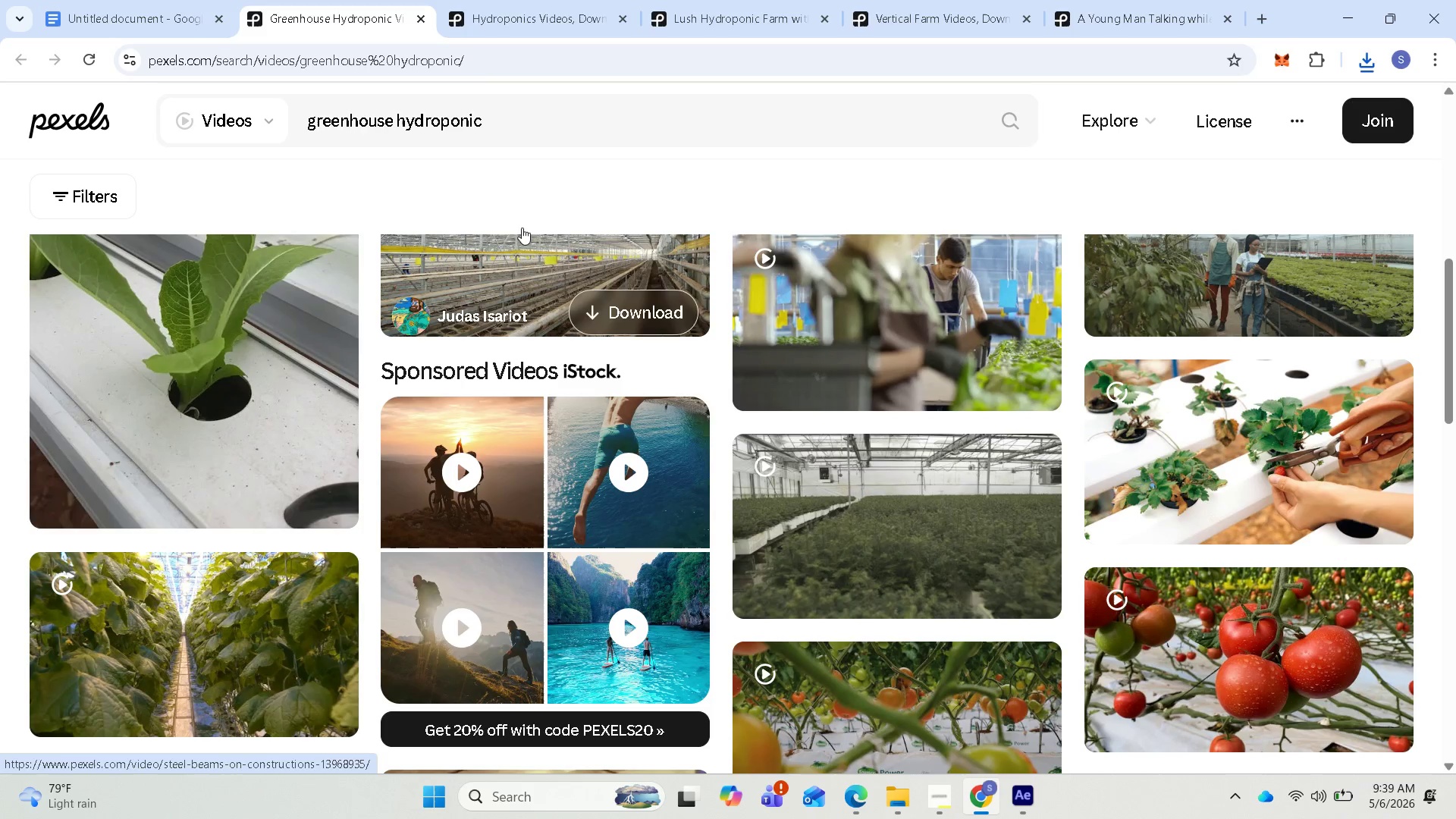 
wait(5.91)
 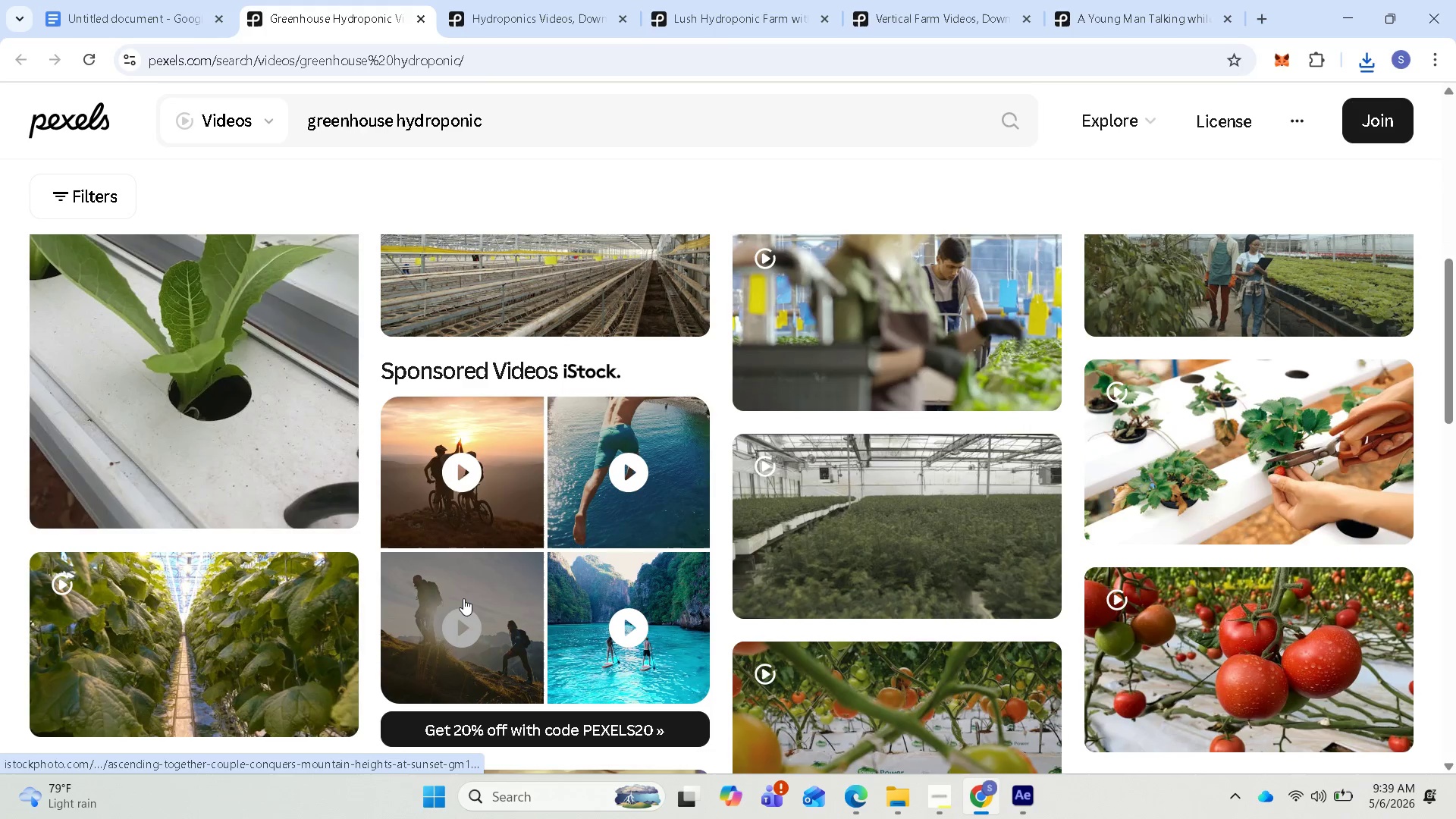 
scroll: coordinate [876, 463], scroll_direction: down, amount: 10.0
 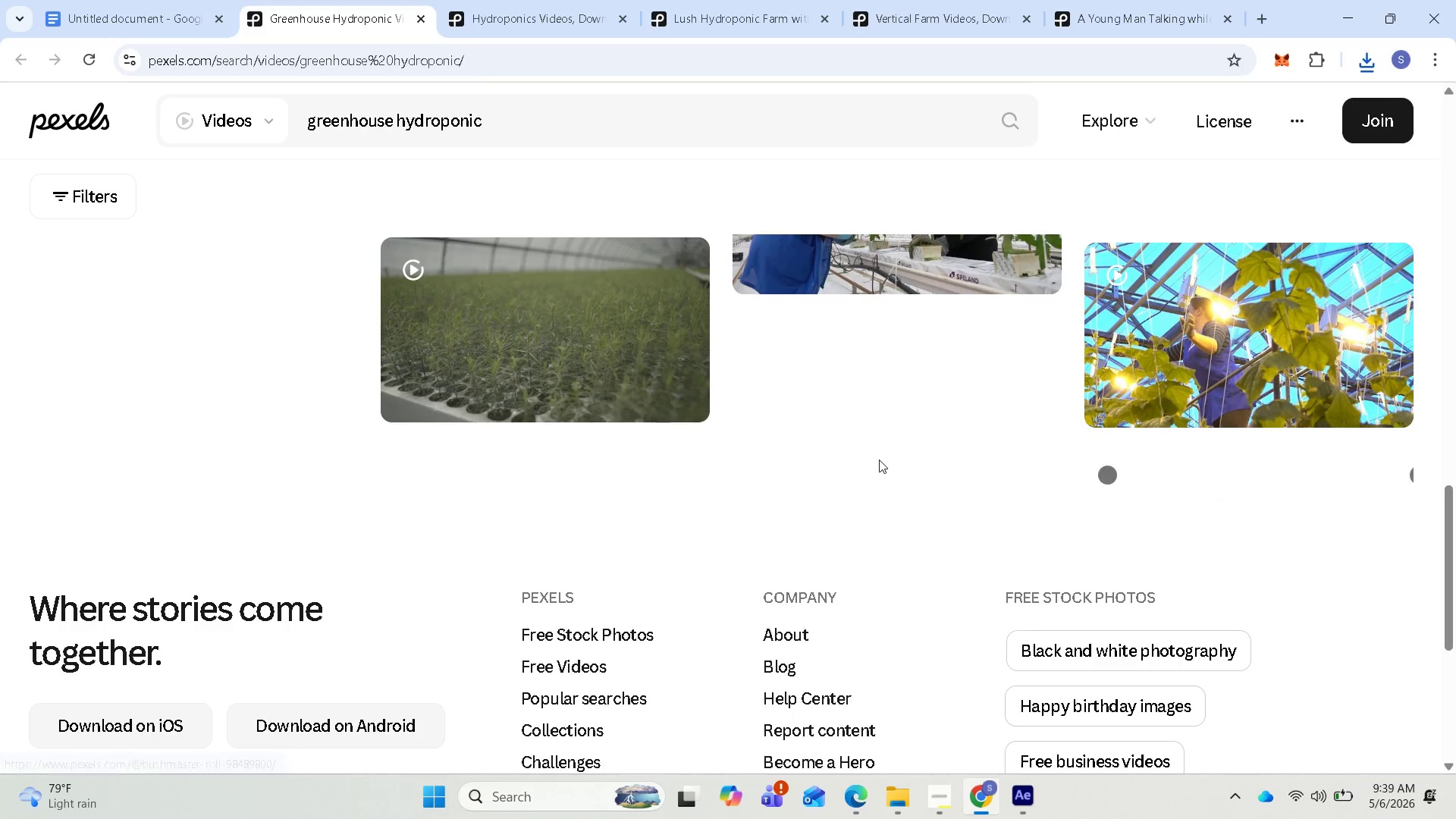 
scroll: coordinate [889, 462], scroll_direction: up, amount: 3.0
 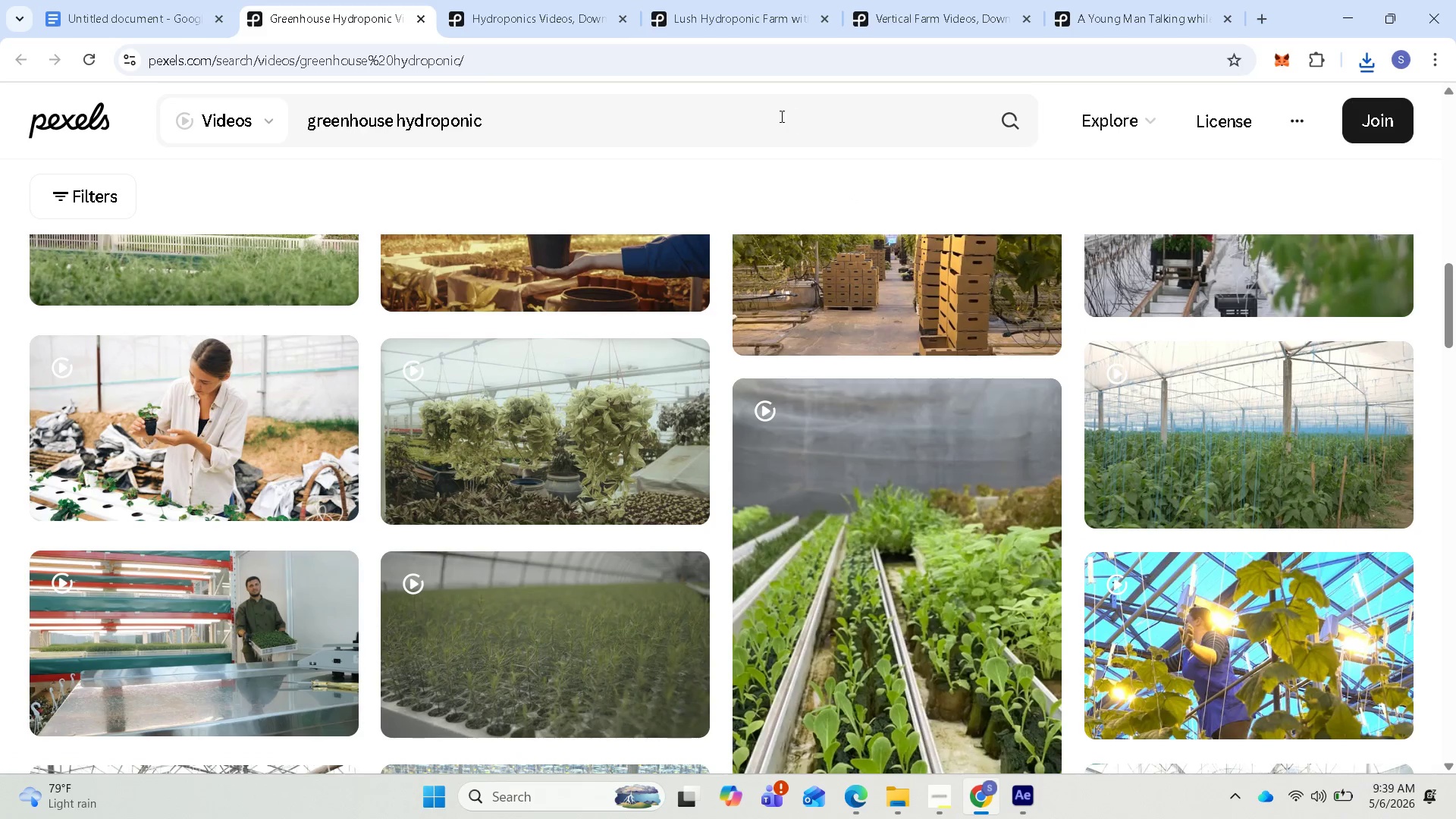 
scroll: coordinate [611, 405], scroll_direction: down, amount: 7.0
 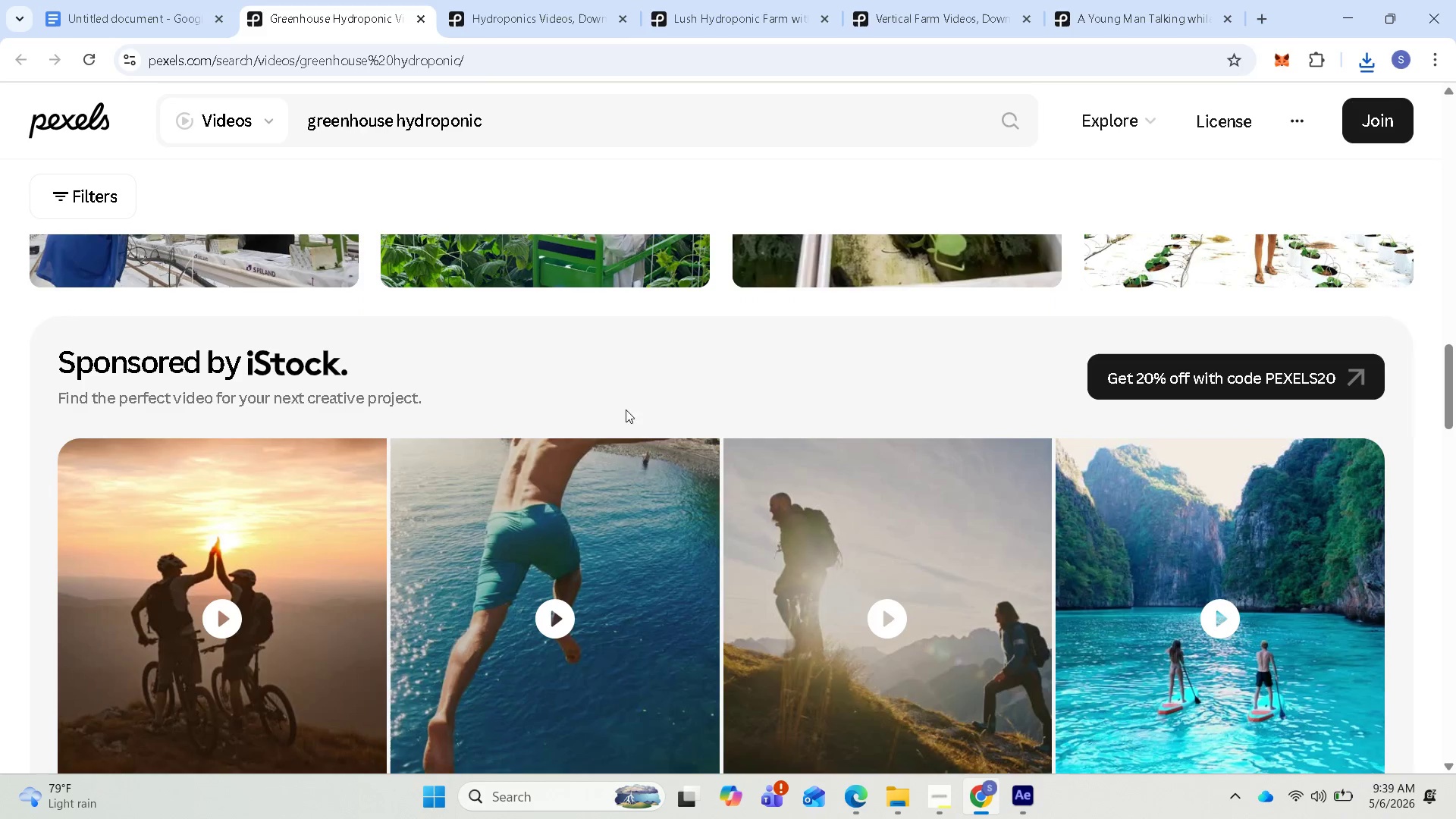 
scroll: coordinate [842, 428], scroll_direction: up, amount: 2.0
 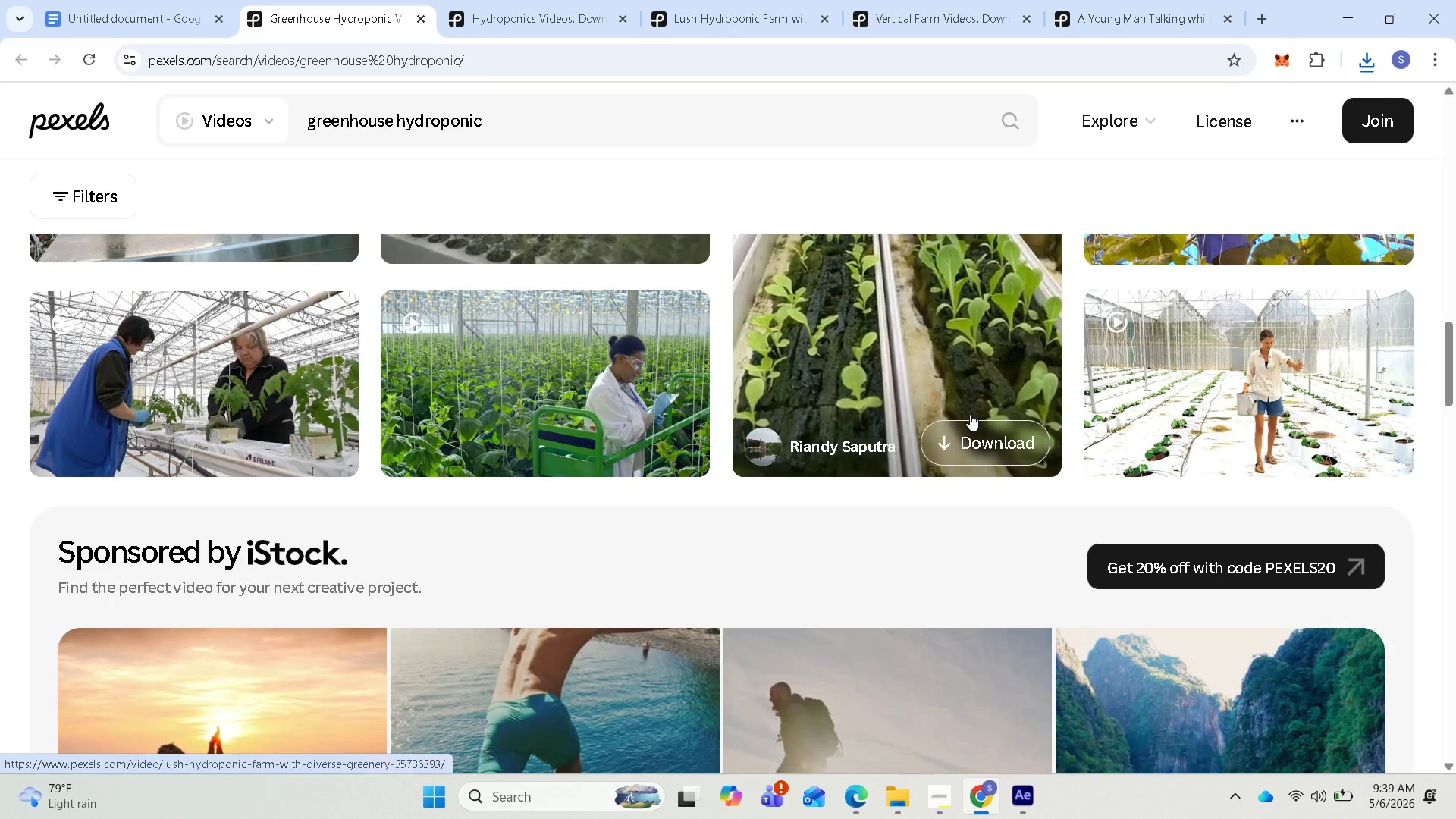 
scroll: coordinate [630, 469], scroll_direction: down, amount: 10.0
 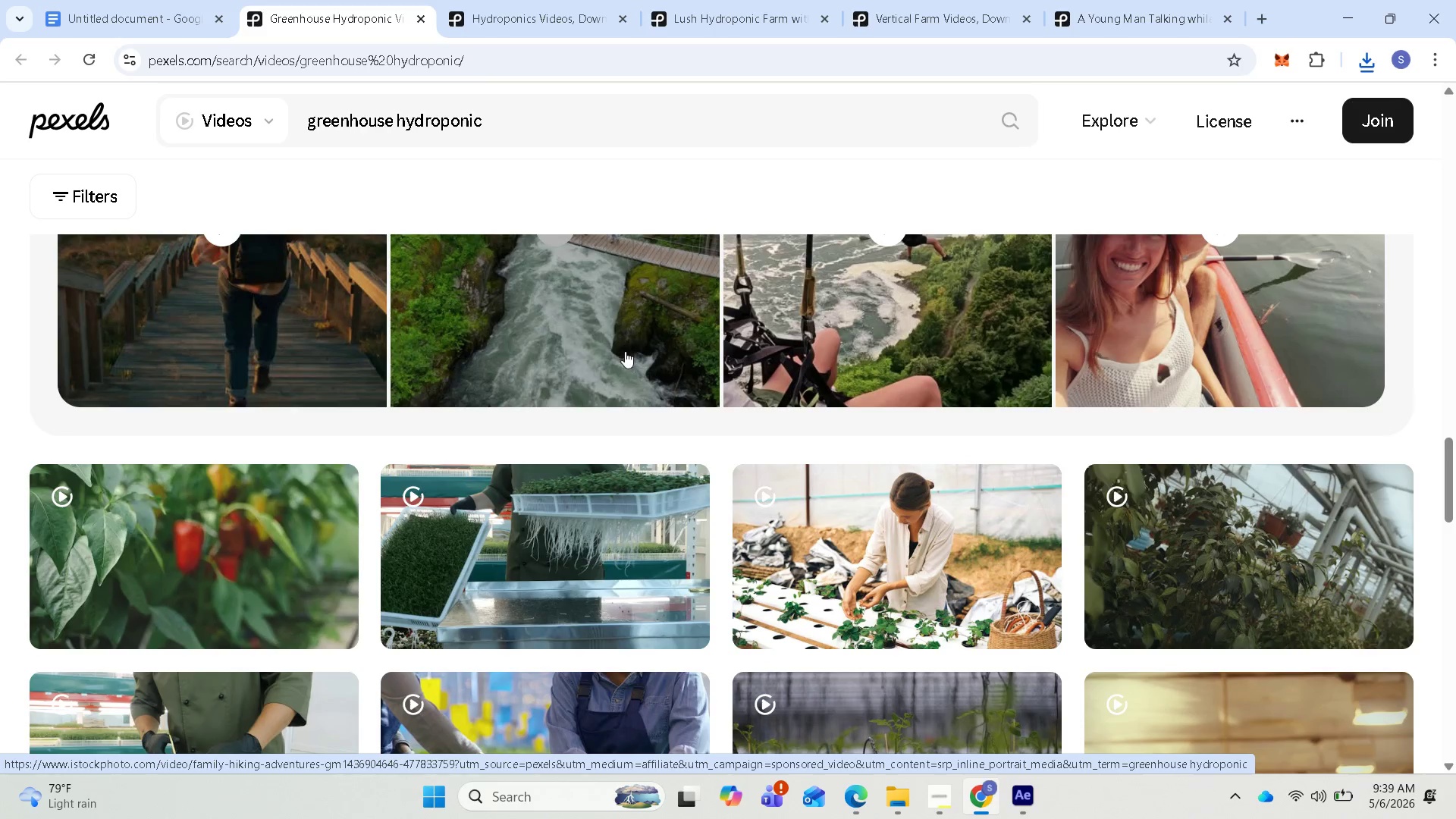 
scroll: coordinate [590, 401], scroll_direction: up, amount: 13.0
 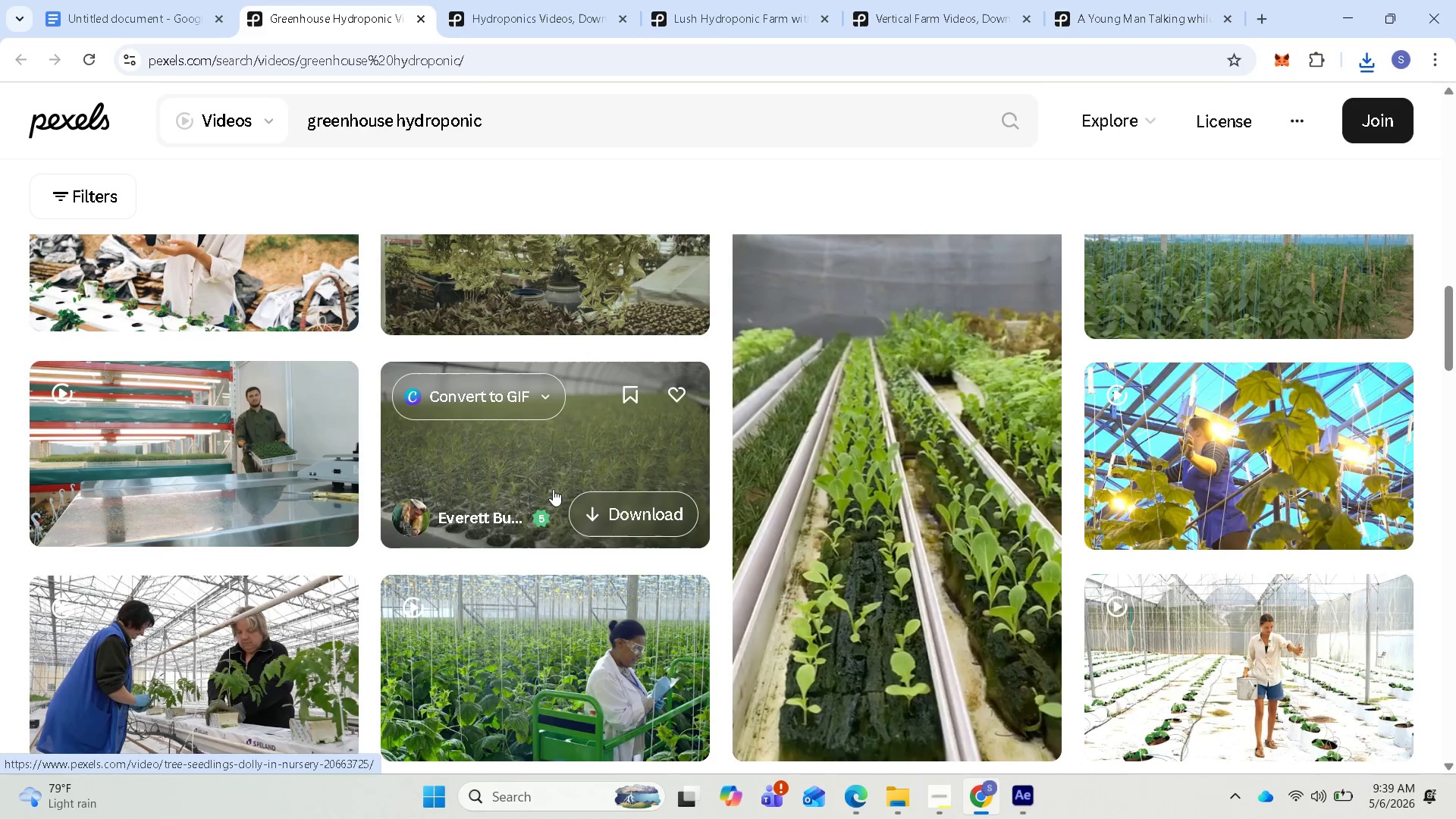 
scroll: coordinate [617, 468], scroll_direction: up, amount: 12.0
 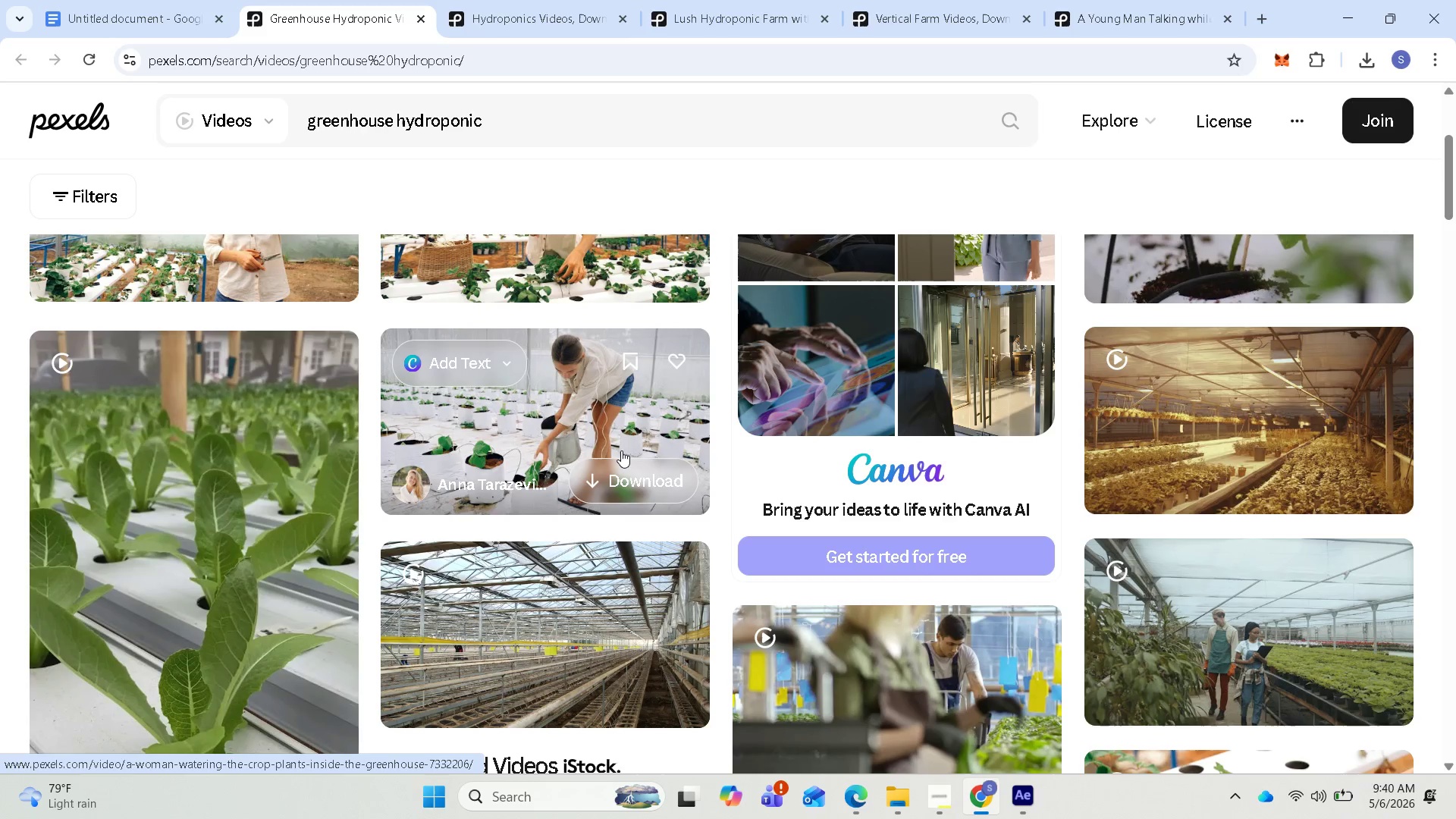 
scroll: coordinate [621, 442], scroll_direction: up, amount: 2.0
 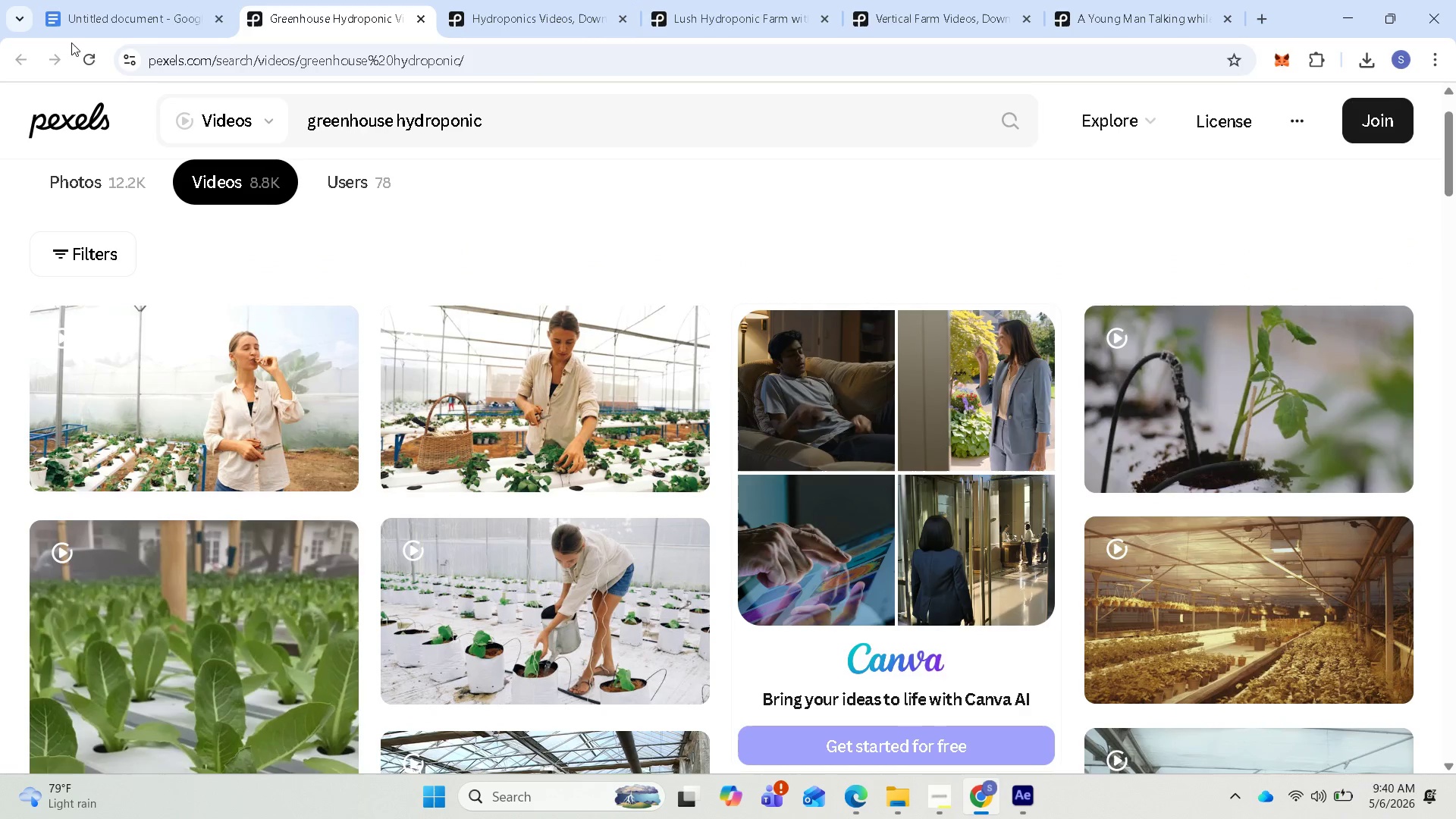 
left_click([111, 26])
 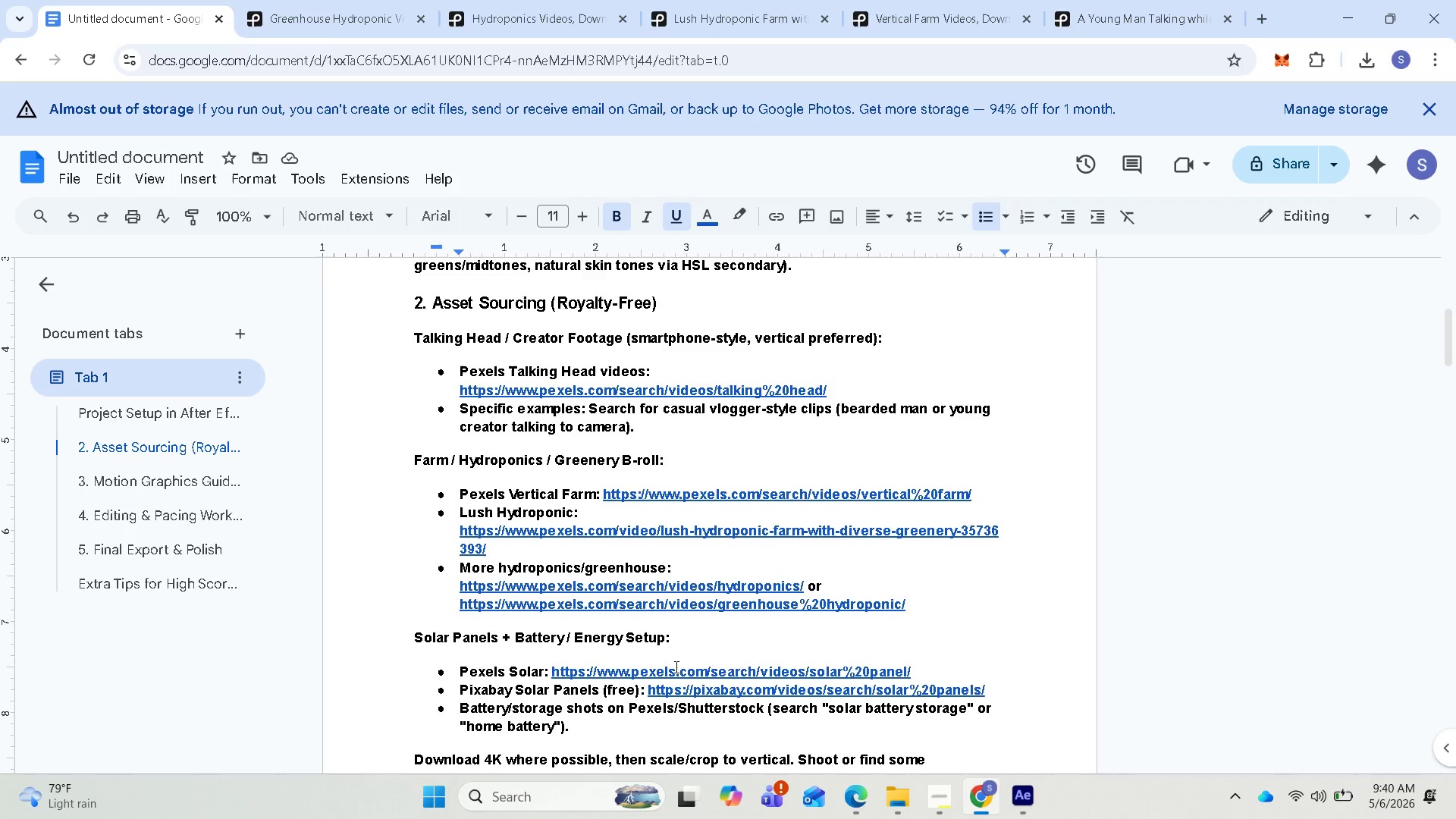 
scroll: coordinate [695, 669], scroll_direction: down, amount: 2.0
 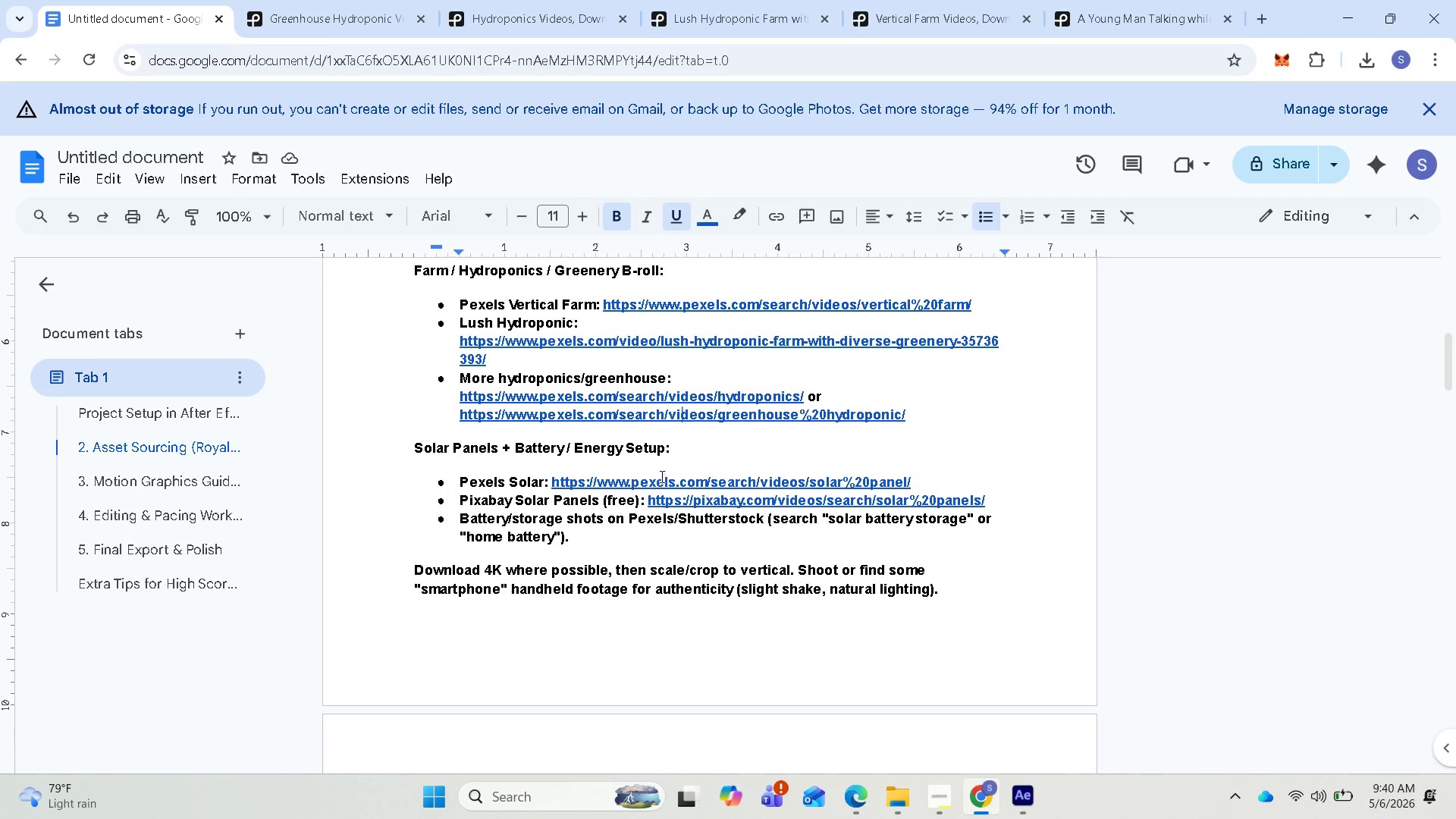 
left_click([653, 481])
 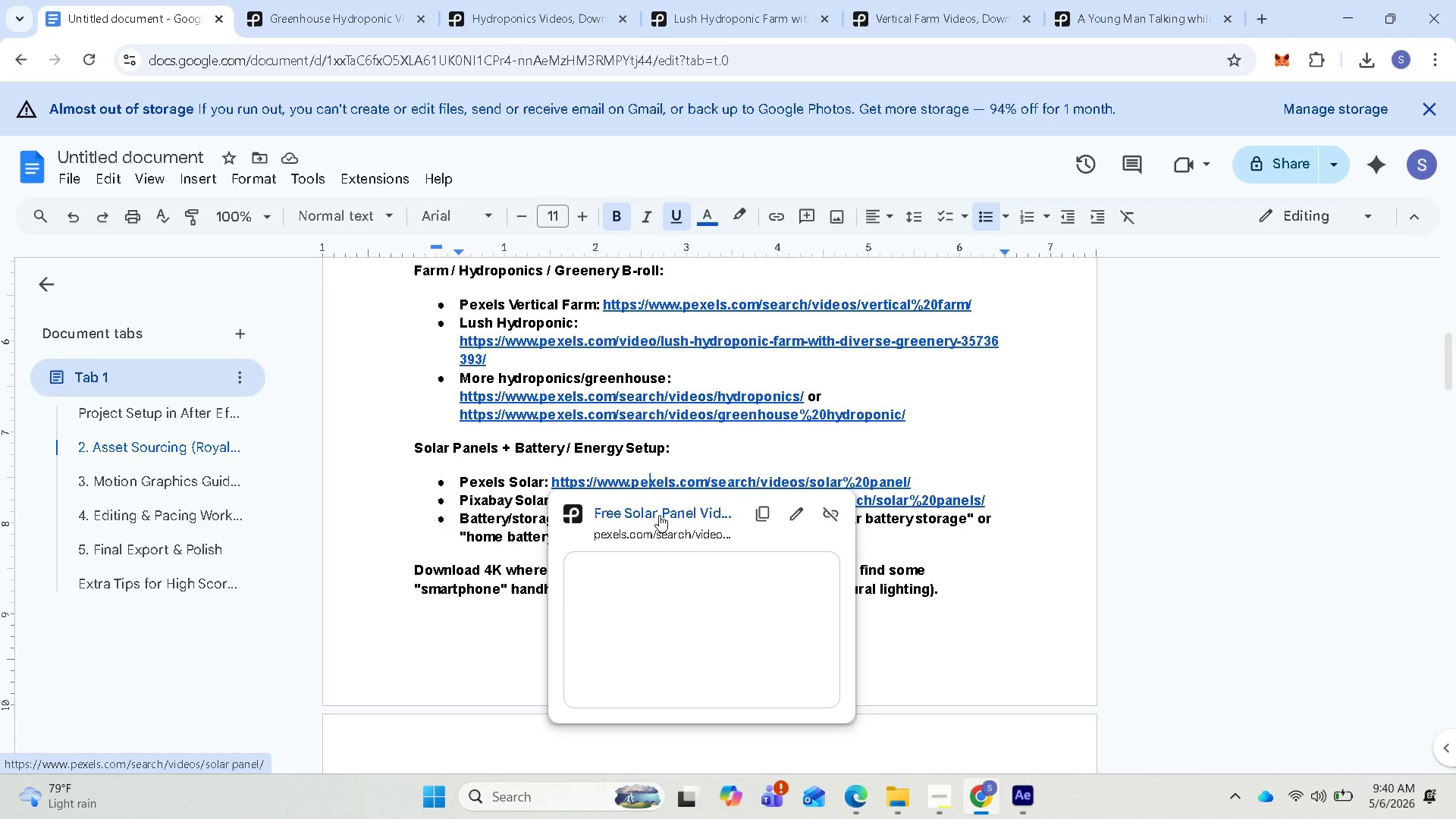 
left_click([659, 515])
 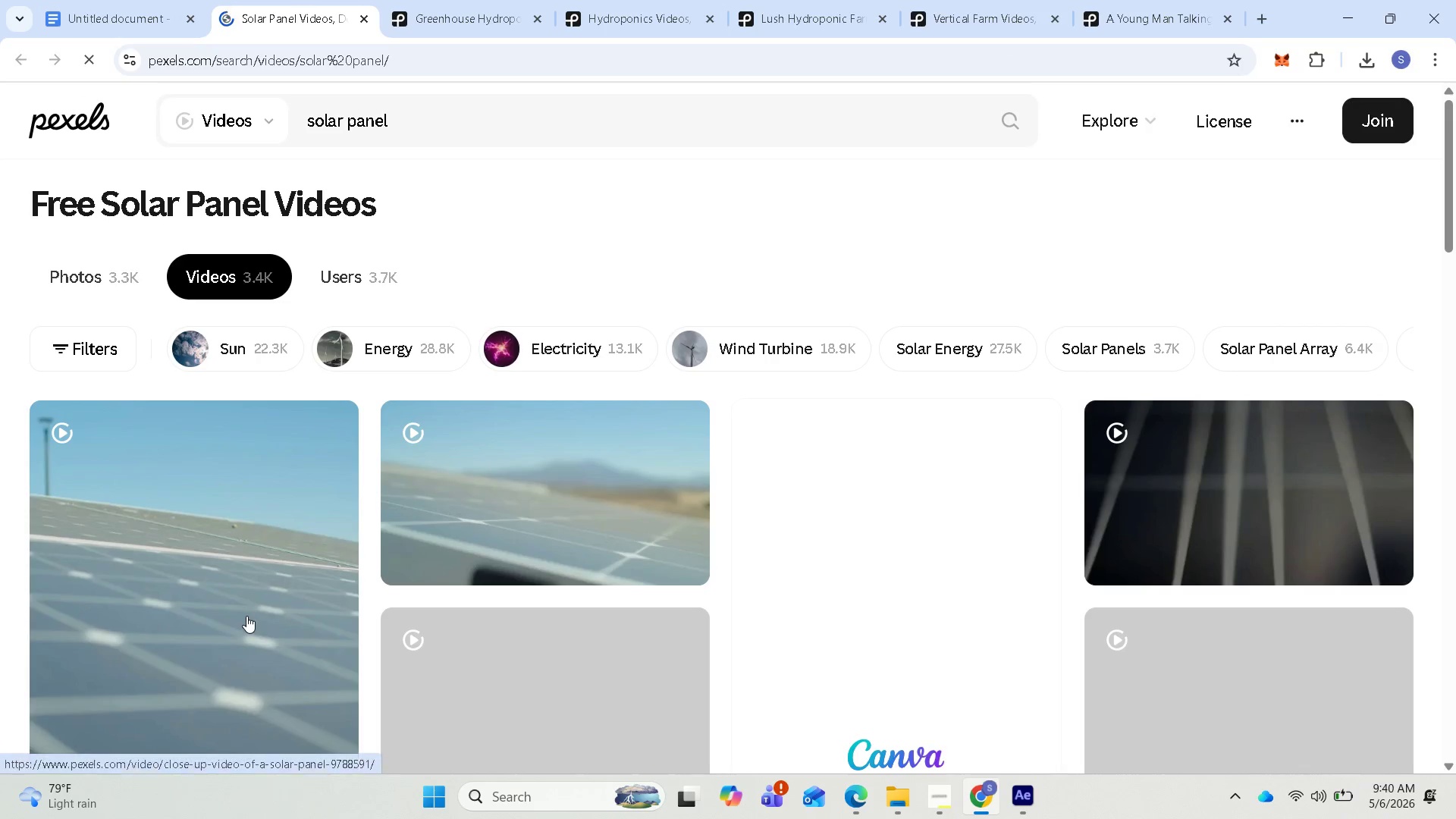 
wait(6.78)
 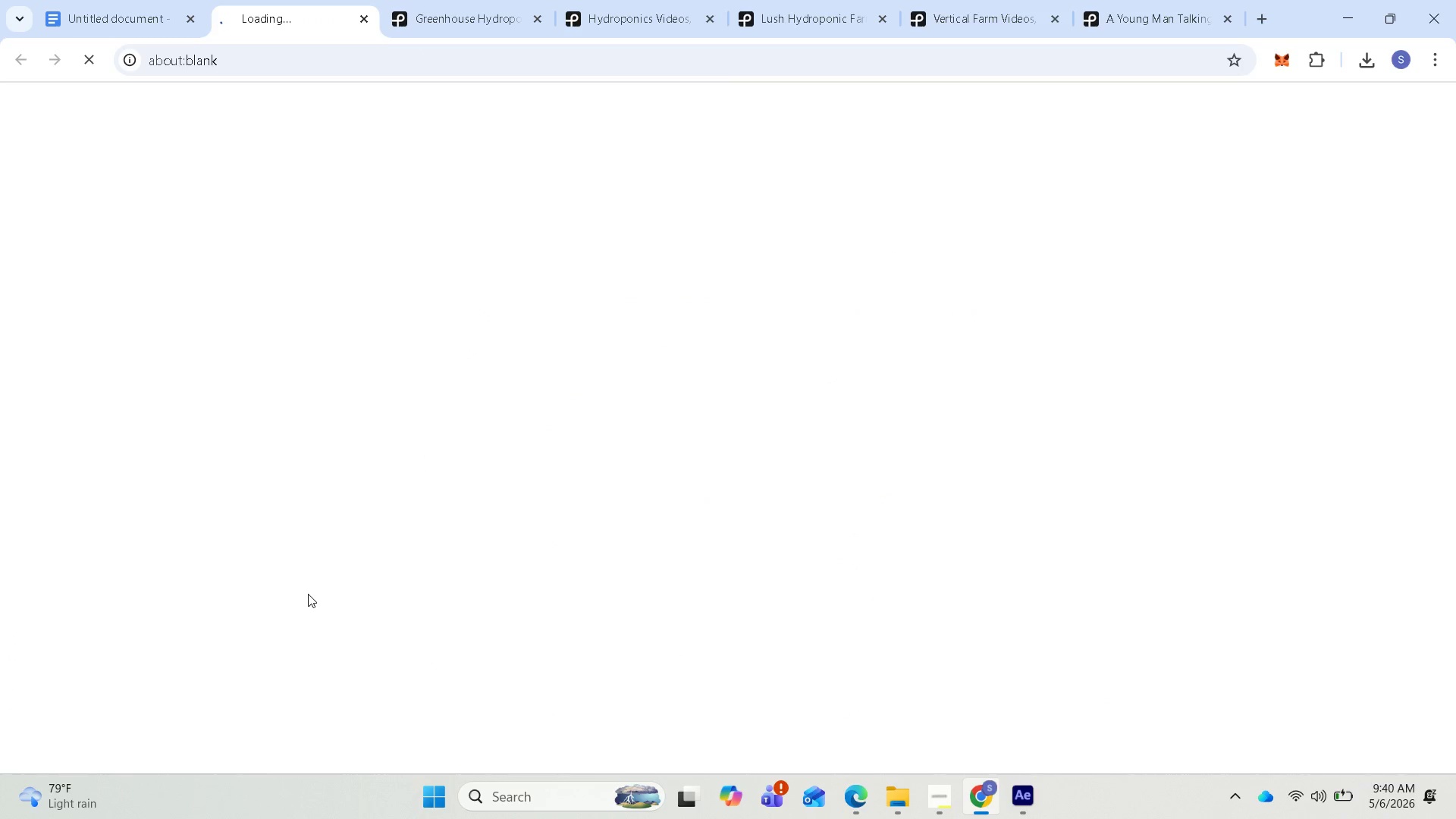 
scroll: coordinate [287, 585], scroll_direction: down, amount: 8.0
 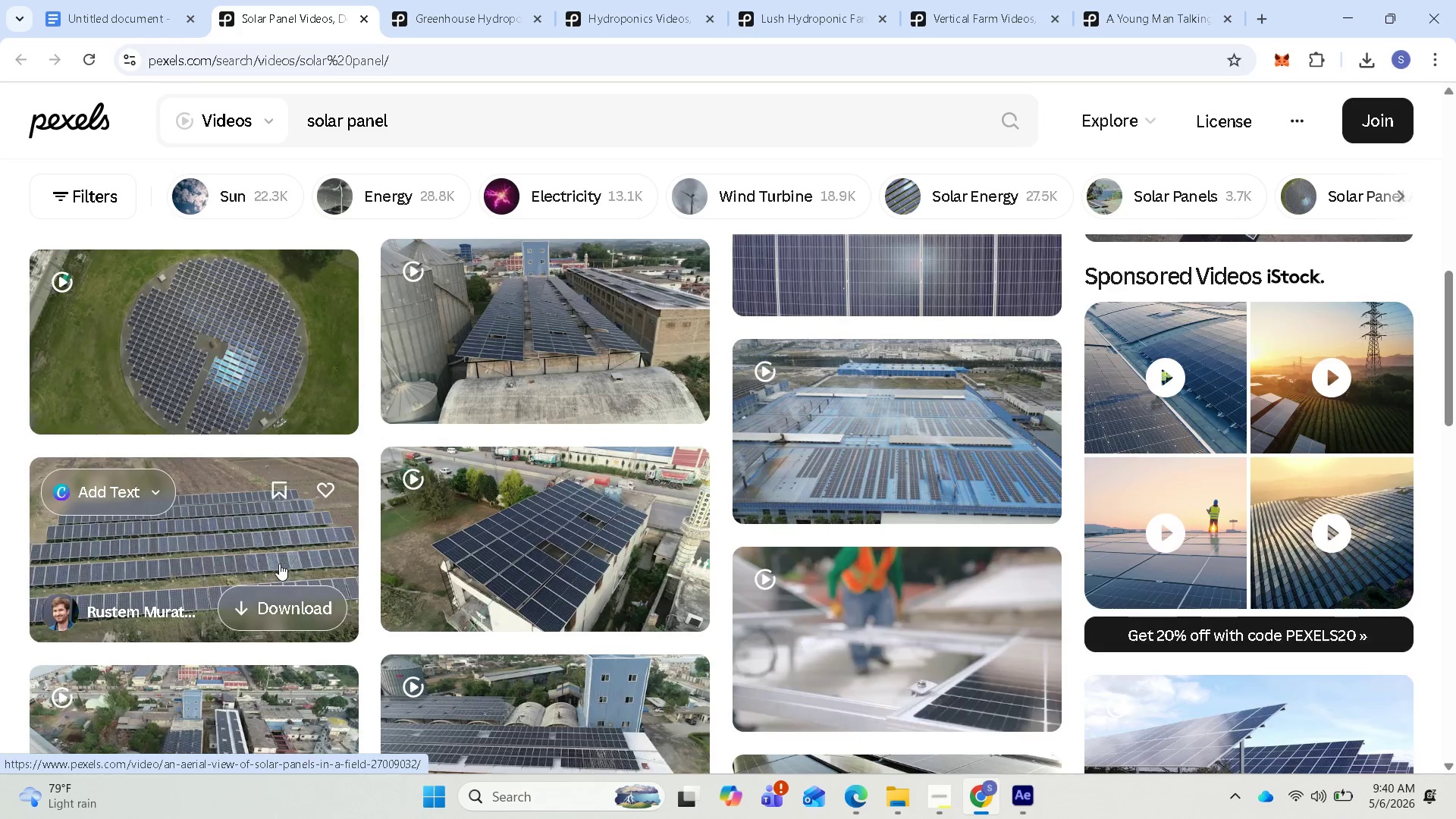 
scroll: coordinate [277, 540], scroll_direction: up, amount: 4.0
 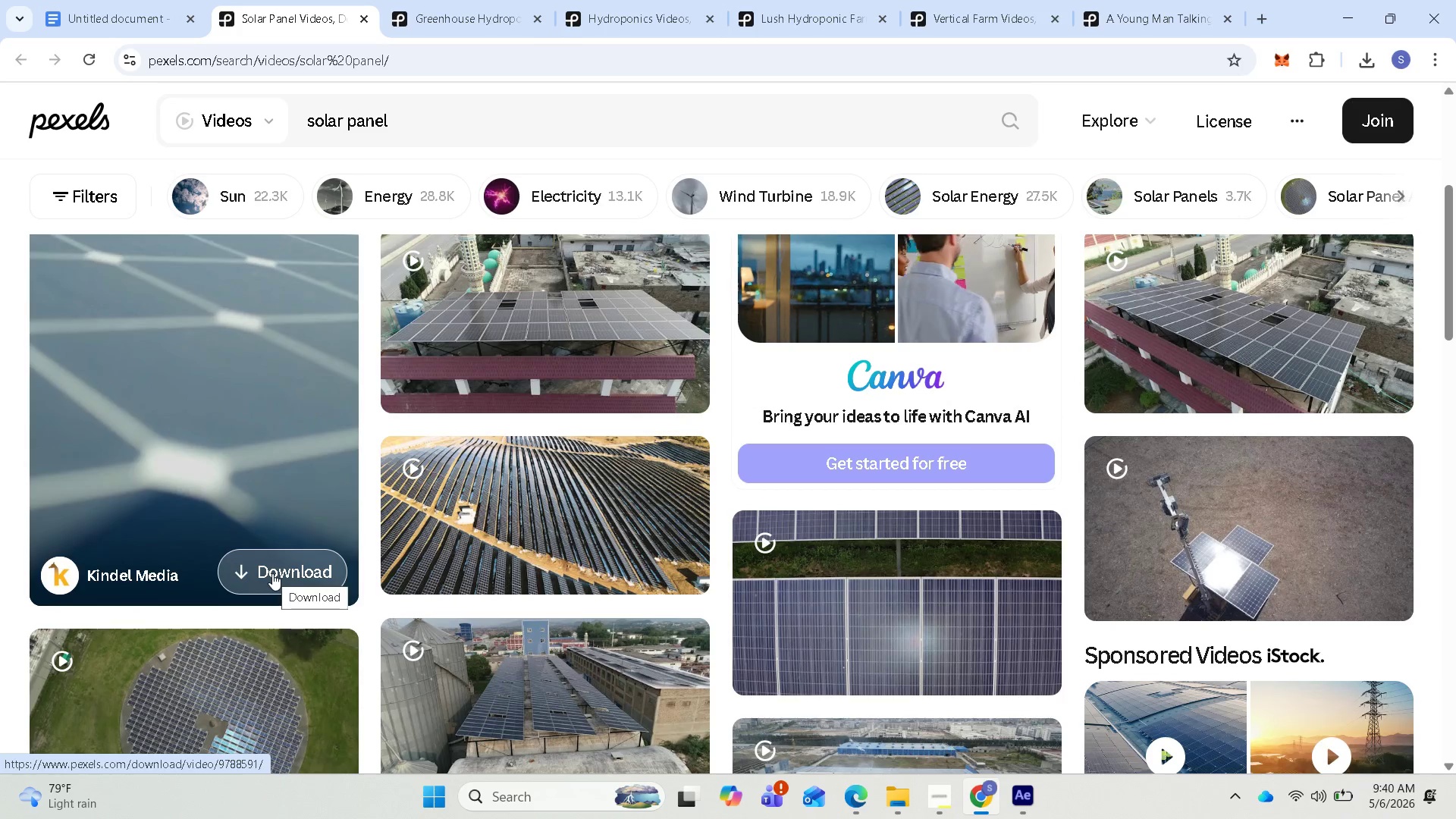 
left_click([272, 573])
 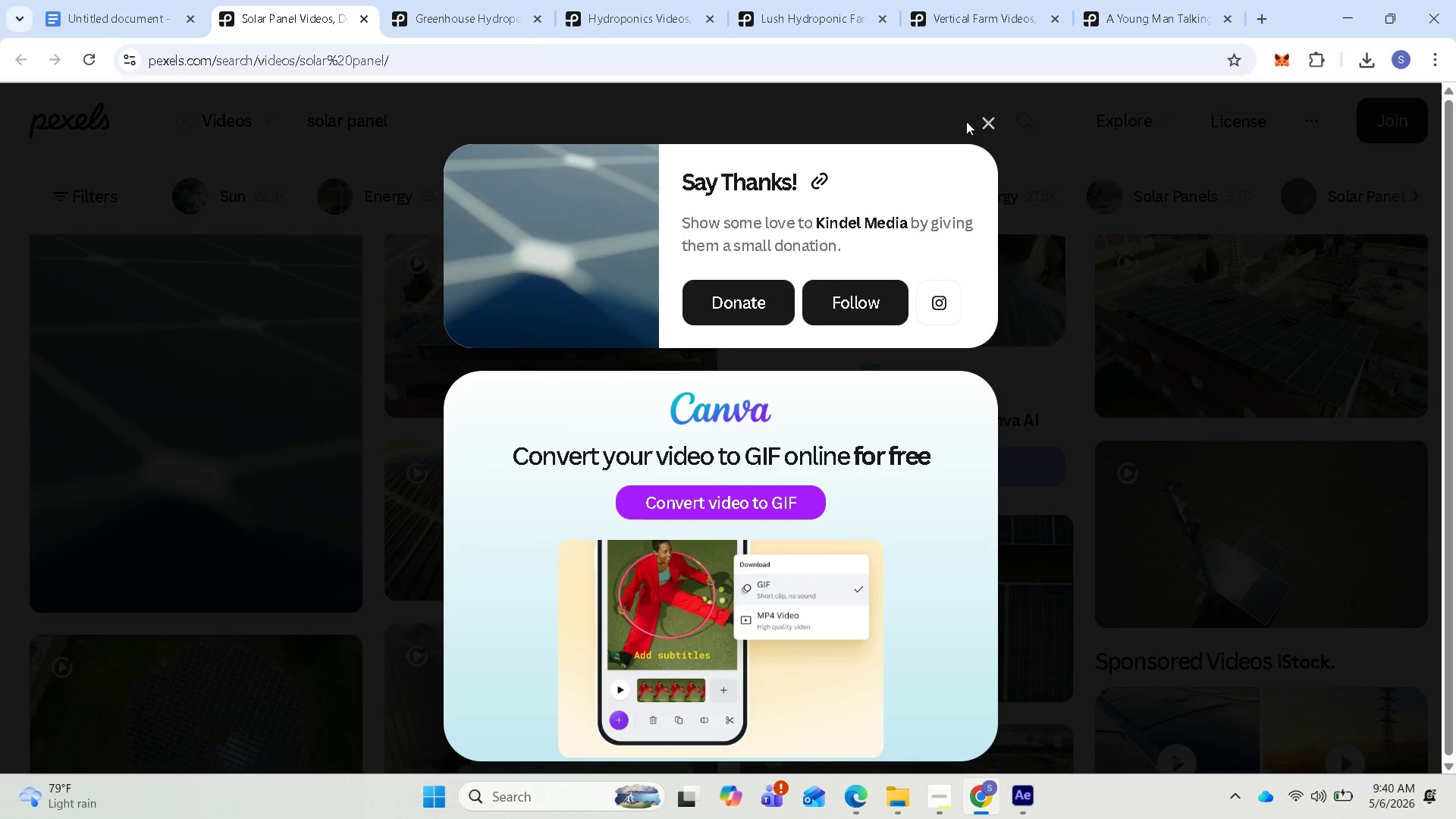 
left_click([987, 115])
 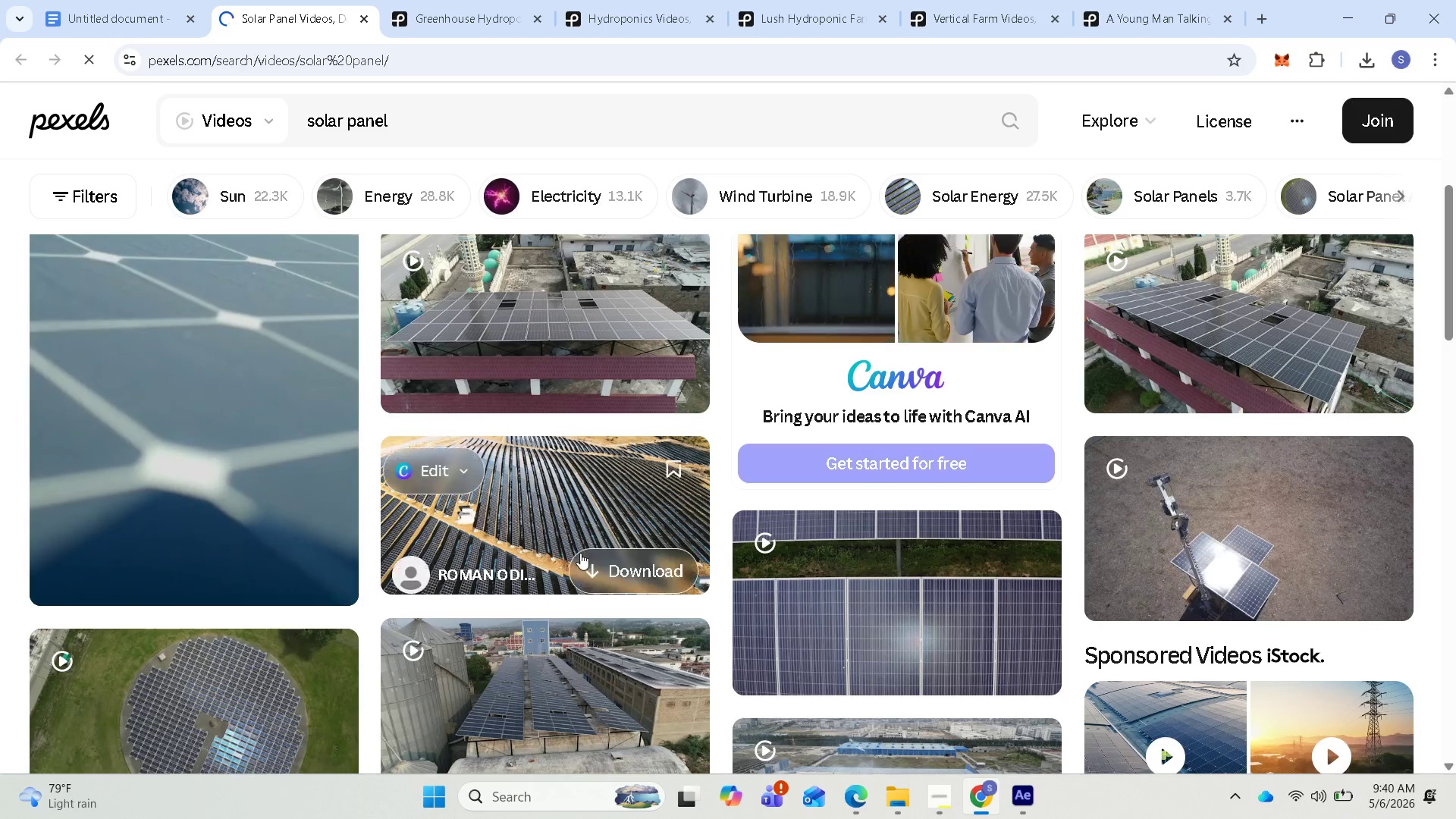 
scroll: coordinate [580, 564], scroll_direction: down, amount: 5.0
 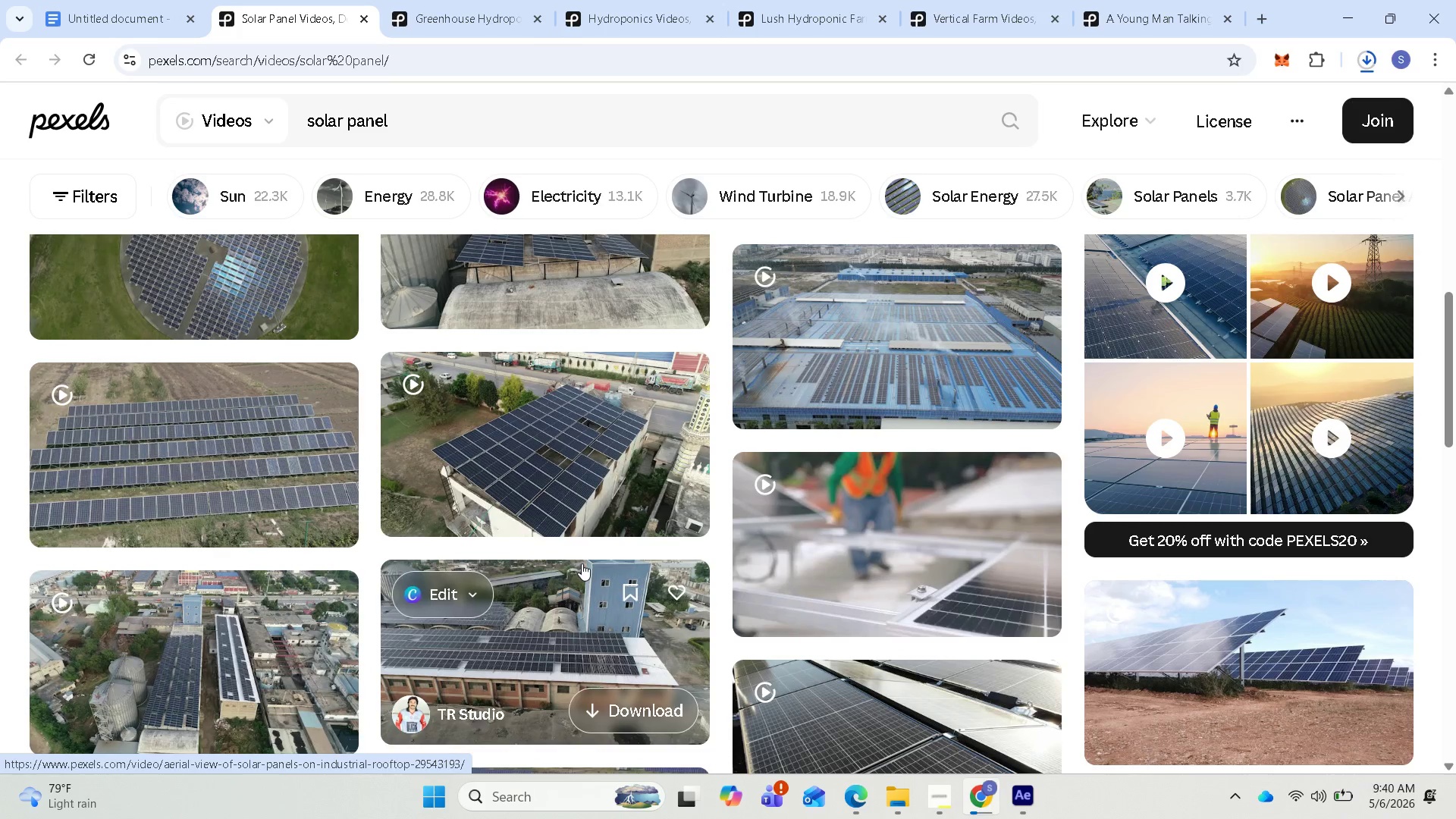 
scroll: coordinate [676, 544], scroll_direction: up, amount: 4.0
 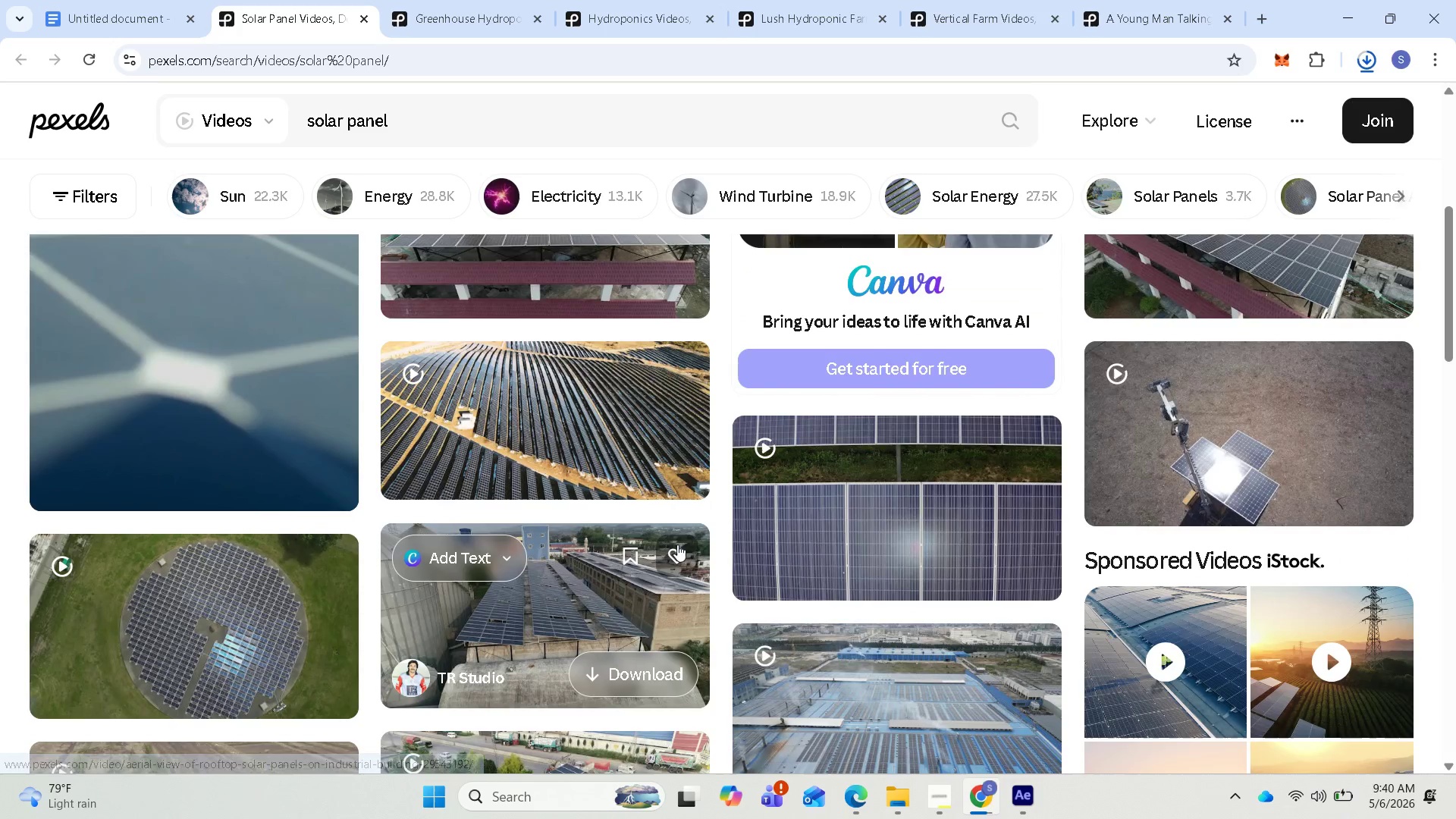 
scroll: coordinate [692, 548], scroll_direction: down, amount: 10.0
 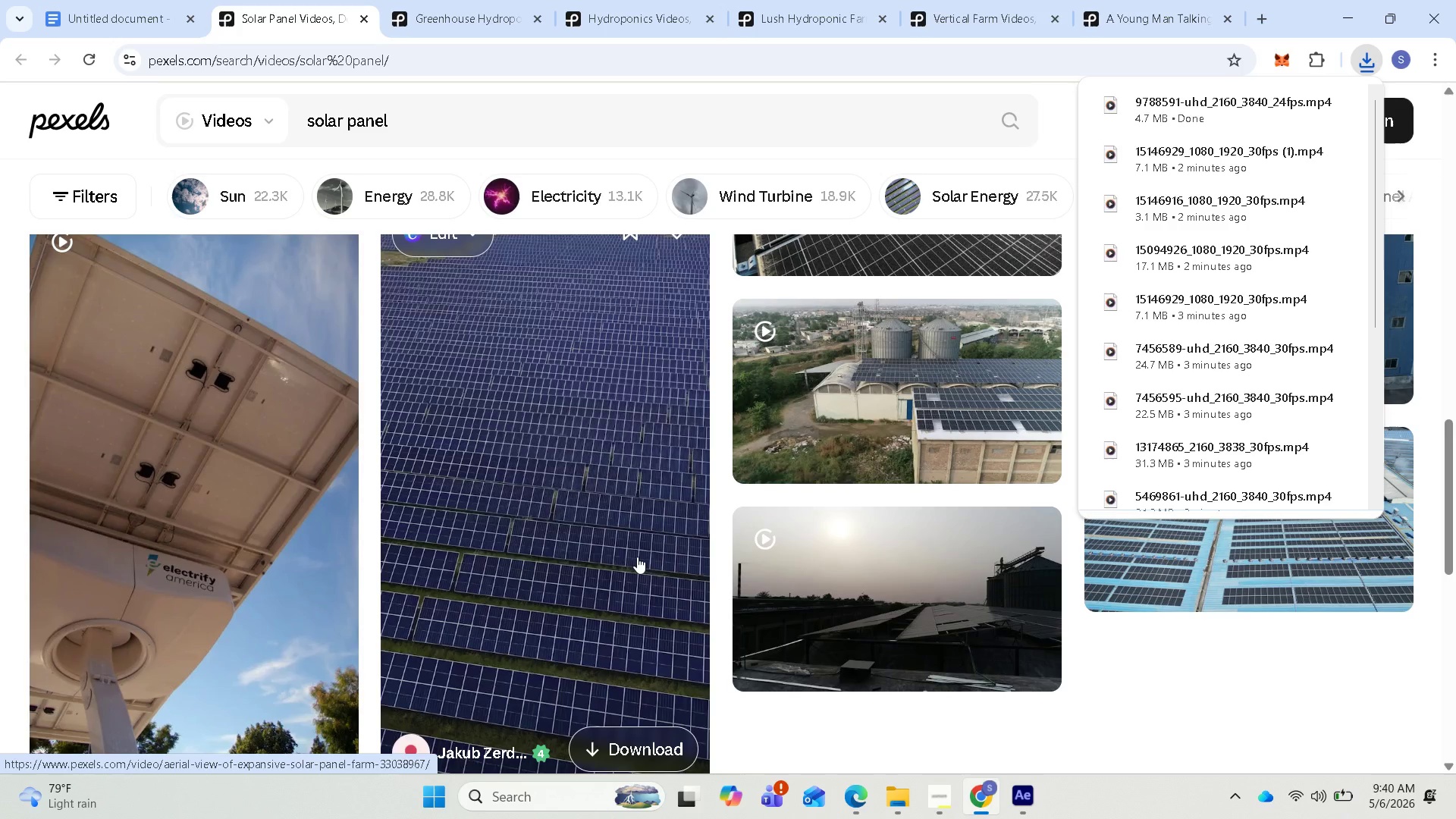 
scroll: coordinate [634, 558], scroll_direction: up, amount: 2.0
 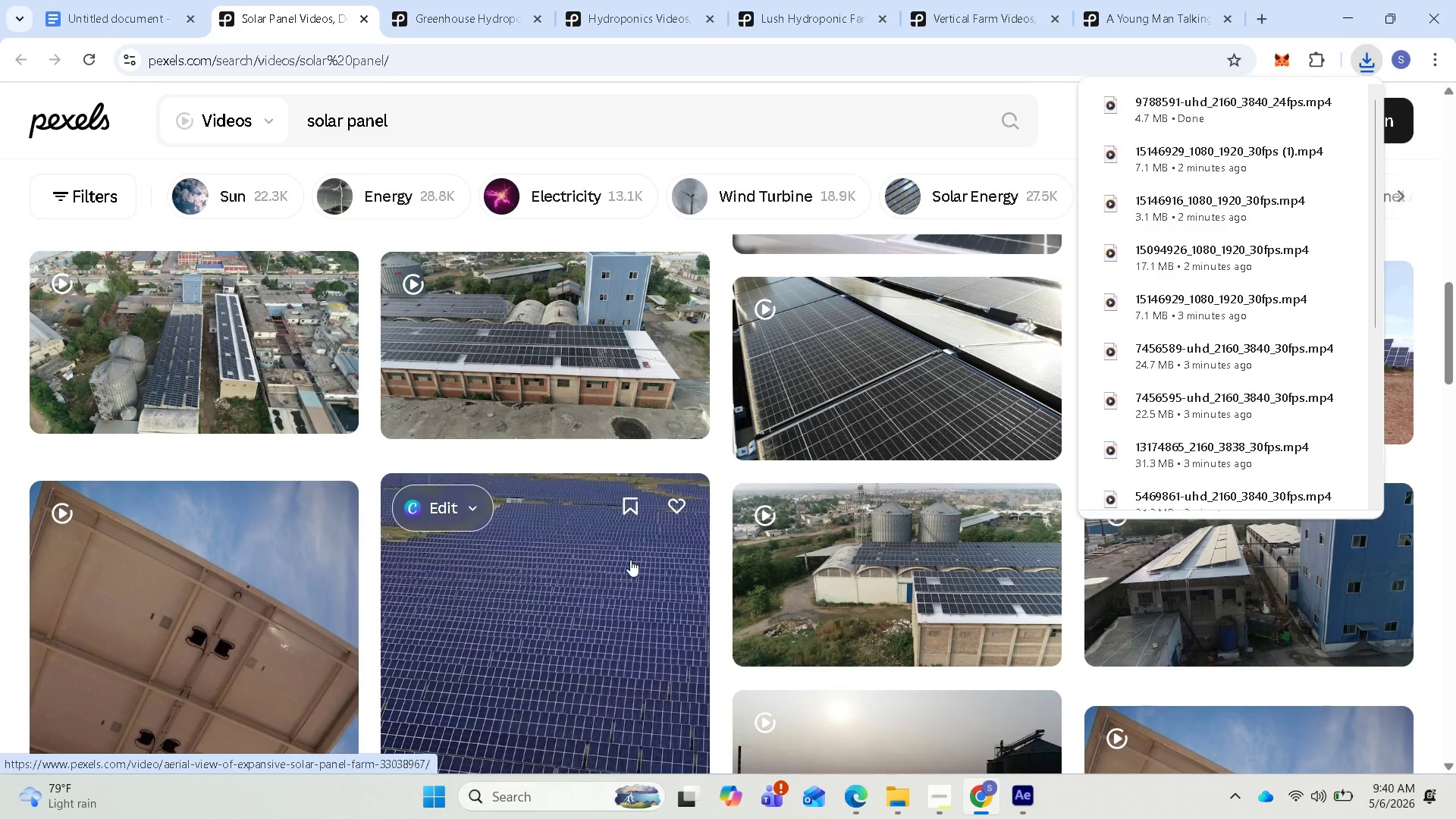 
scroll: coordinate [664, 610], scroll_direction: down, amount: 6.0
 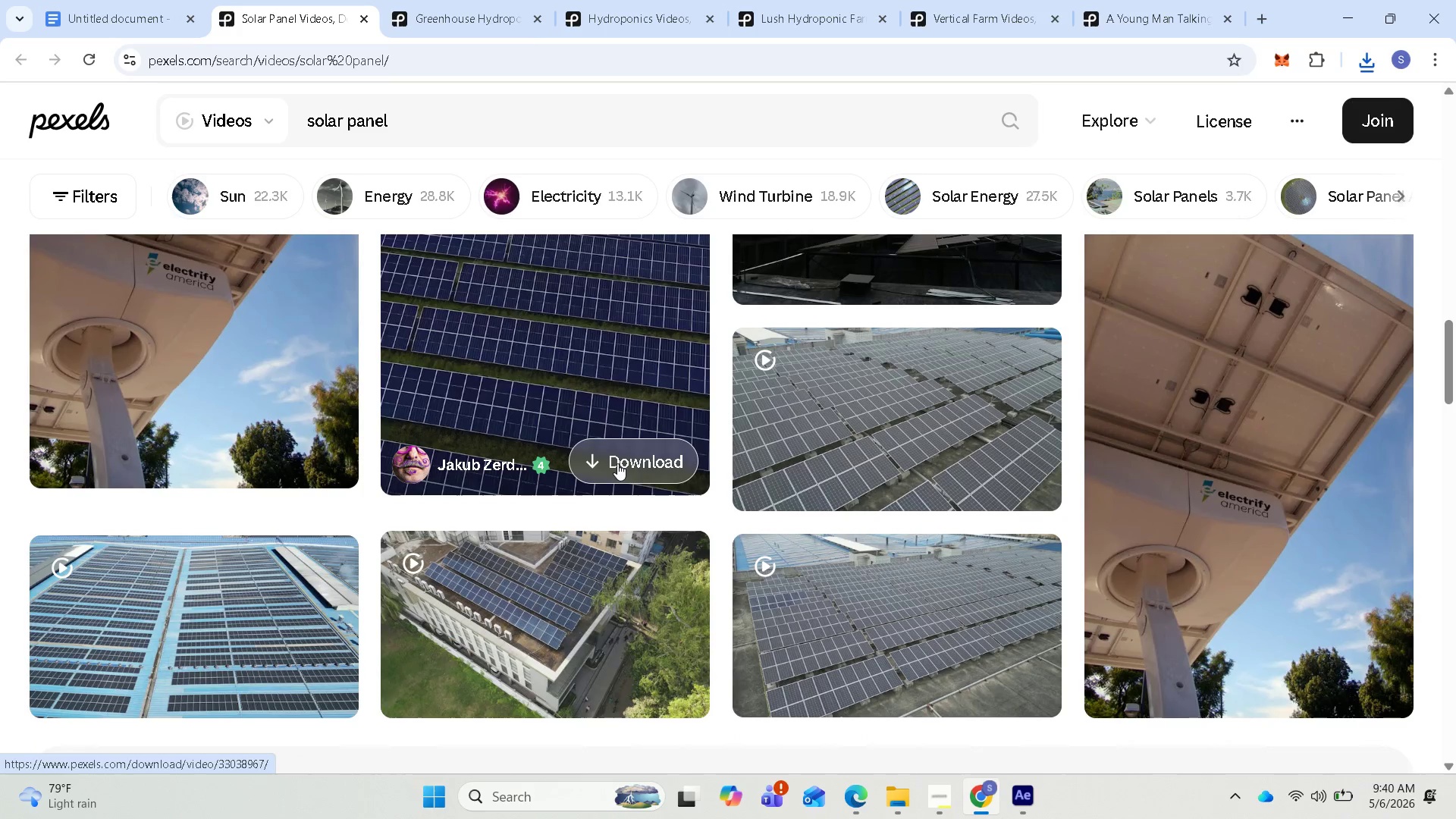 
left_click([617, 463])
 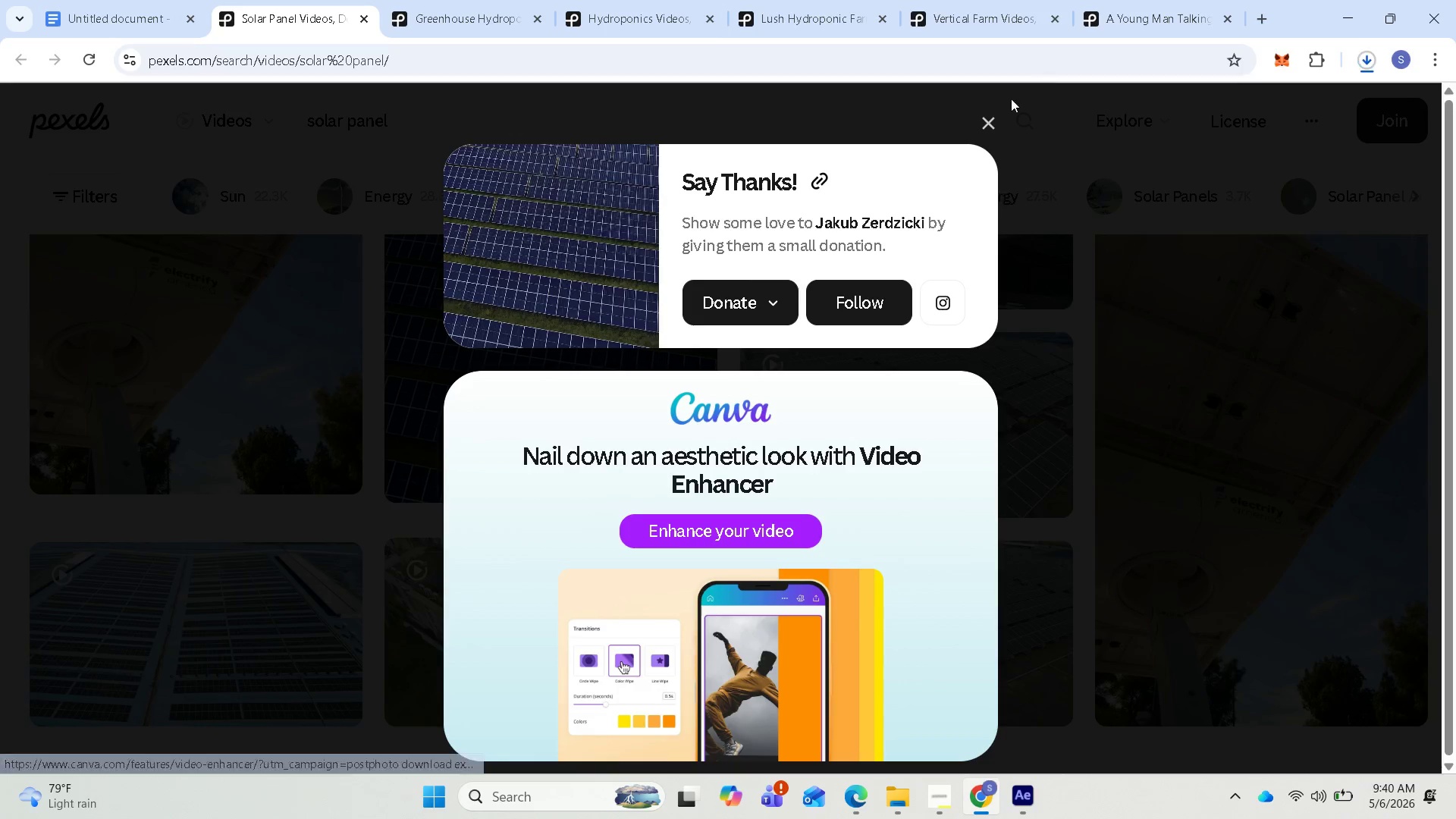 
left_click([986, 121])
 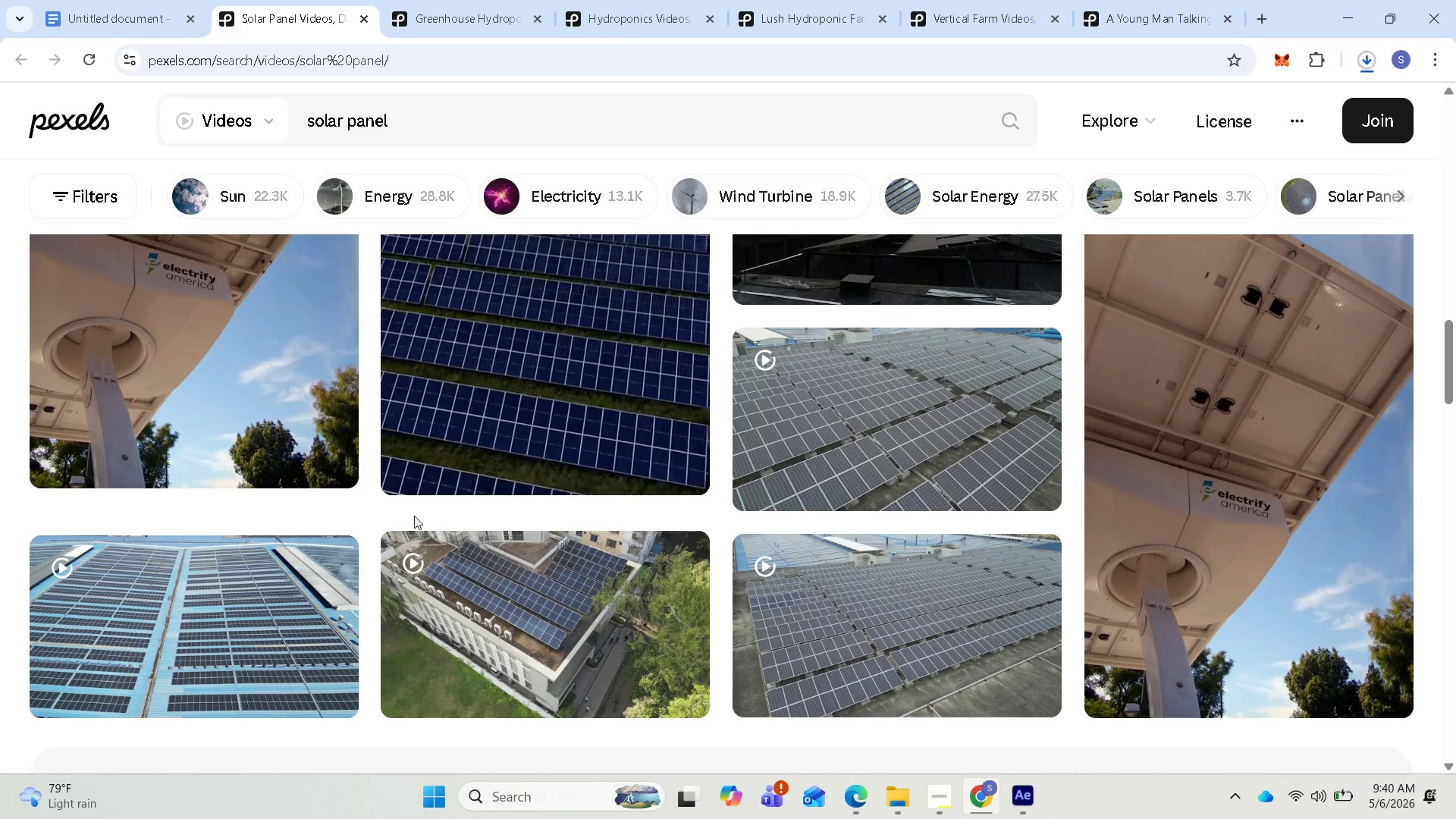 
scroll: coordinate [282, 452], scroll_direction: down, amount: 3.0
 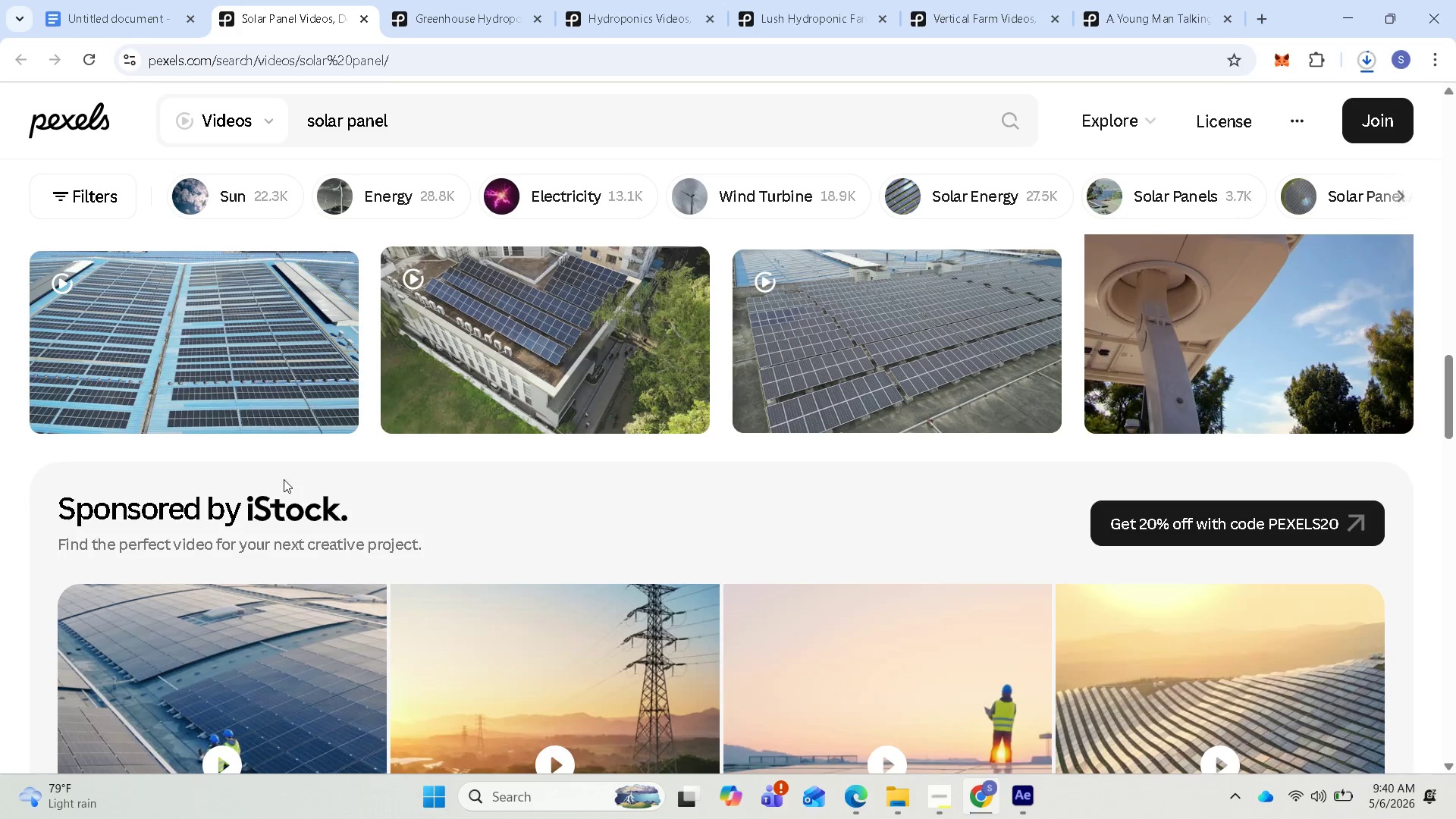 
scroll: coordinate [269, 469], scroll_direction: up, amount: 9.0
 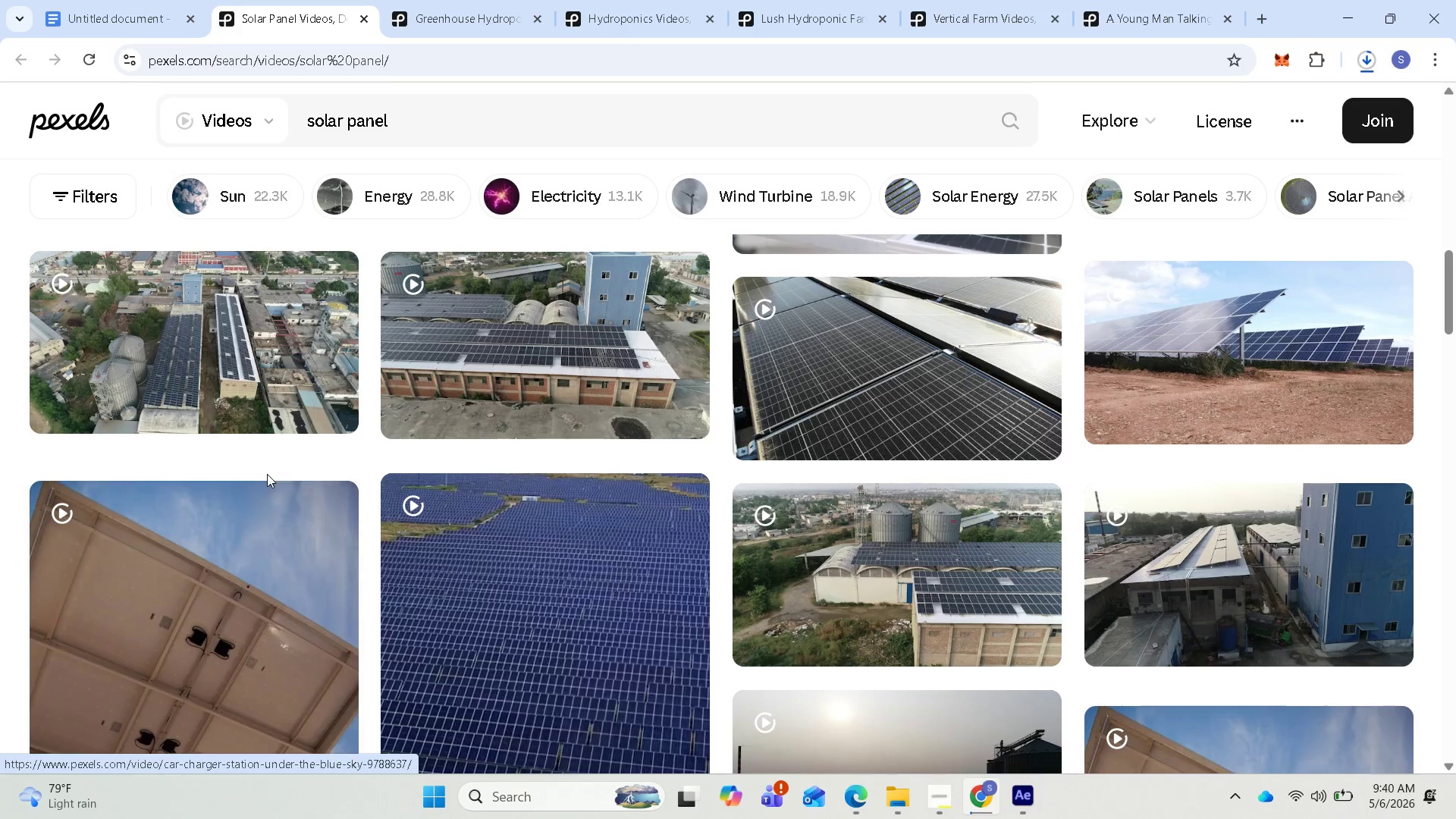 
scroll: coordinate [269, 488], scroll_direction: down, amount: 5.0
 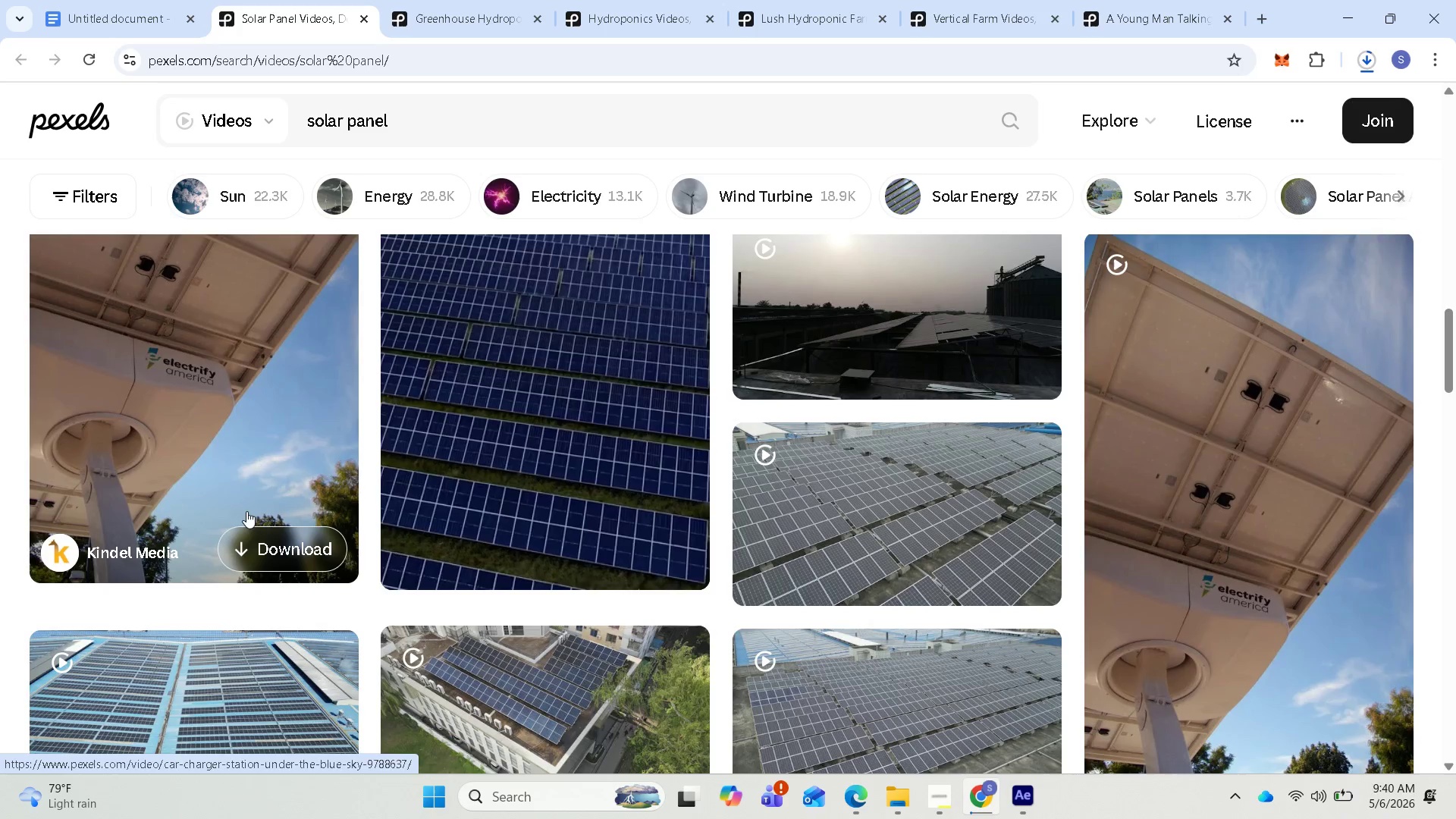 
mouse_move([278, 554])
 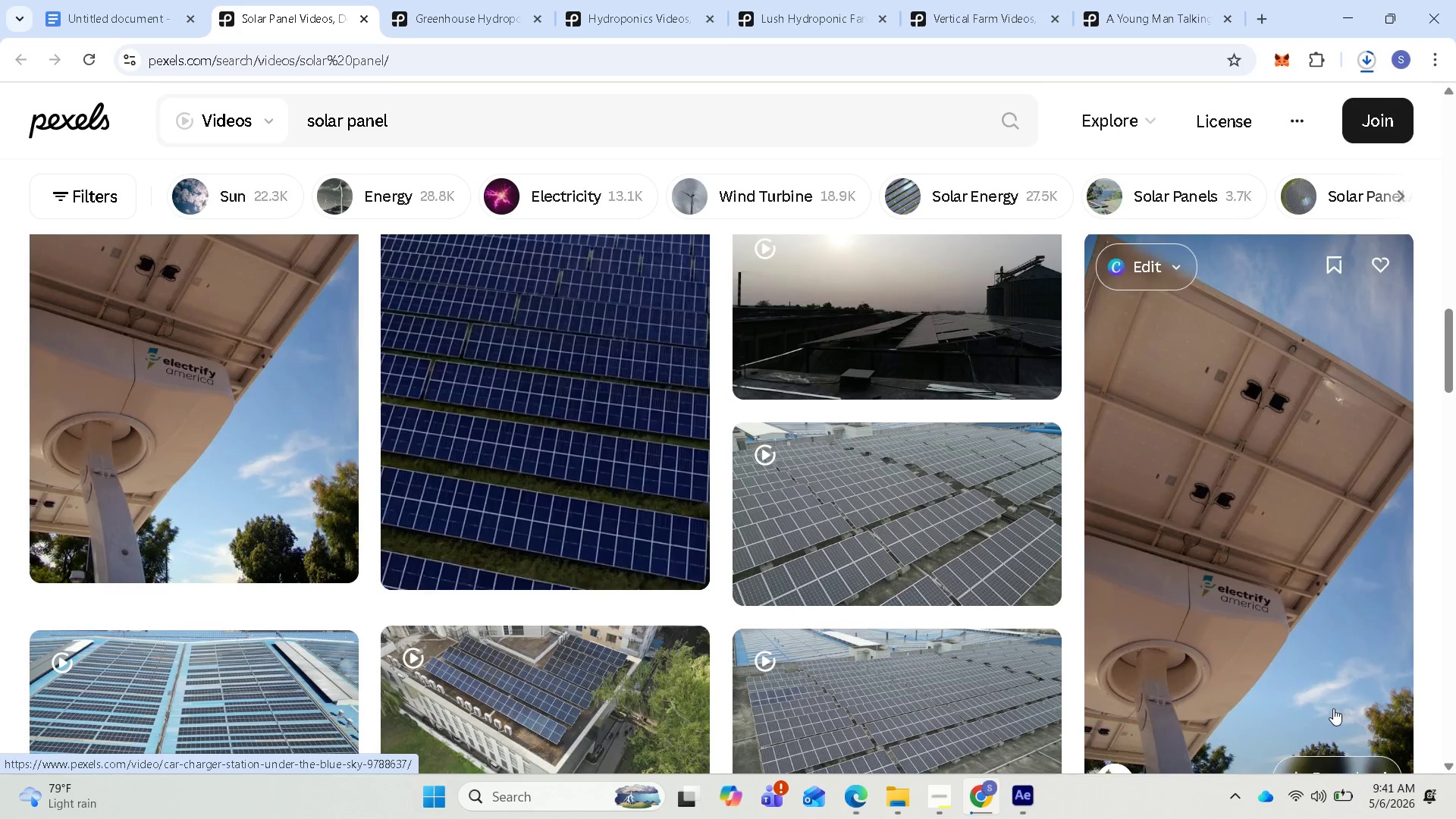 
scroll: coordinate [1333, 708], scroll_direction: down, amount: 2.0
 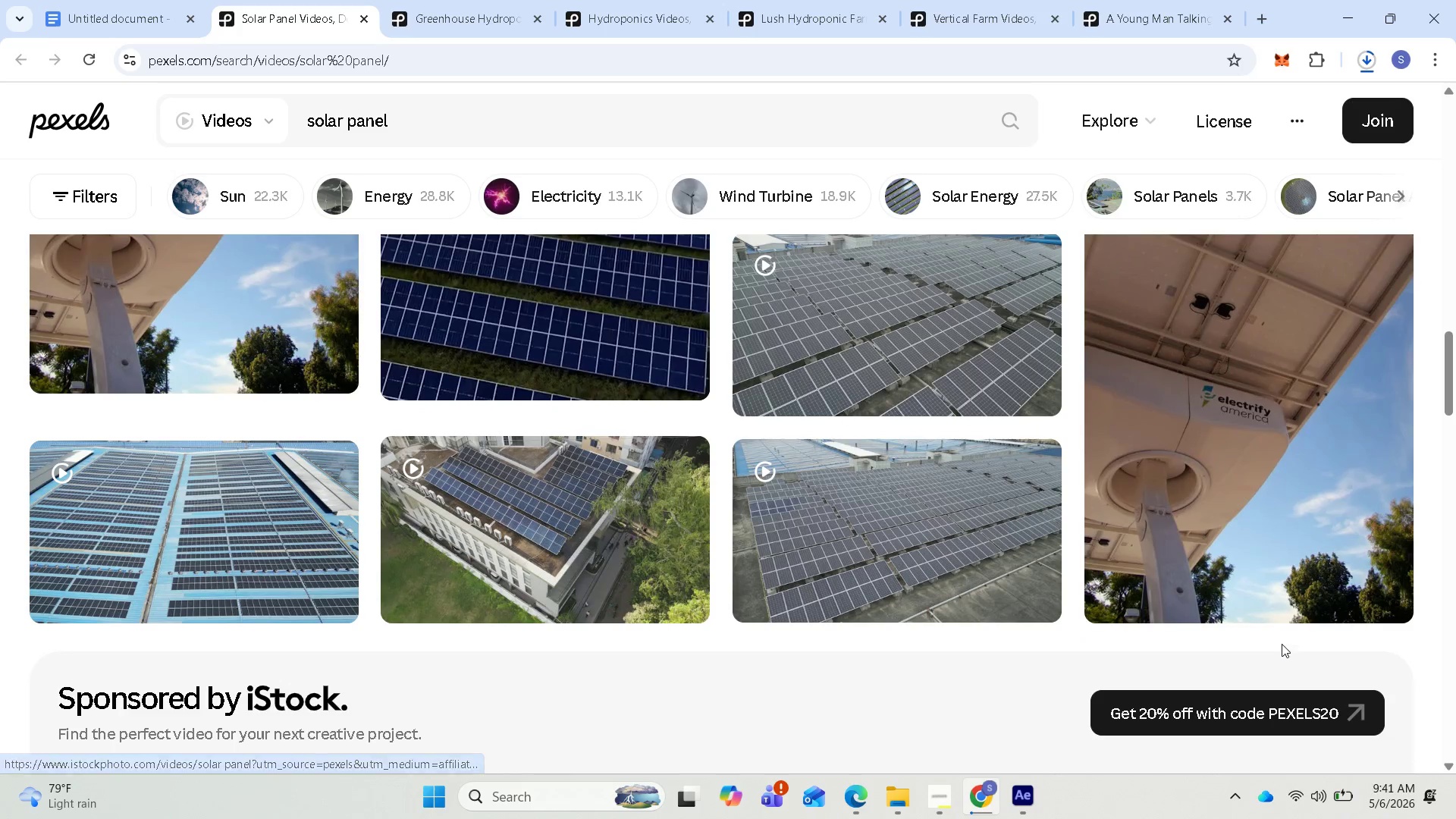 
scroll: coordinate [1277, 637], scroll_direction: up, amount: 2.0
 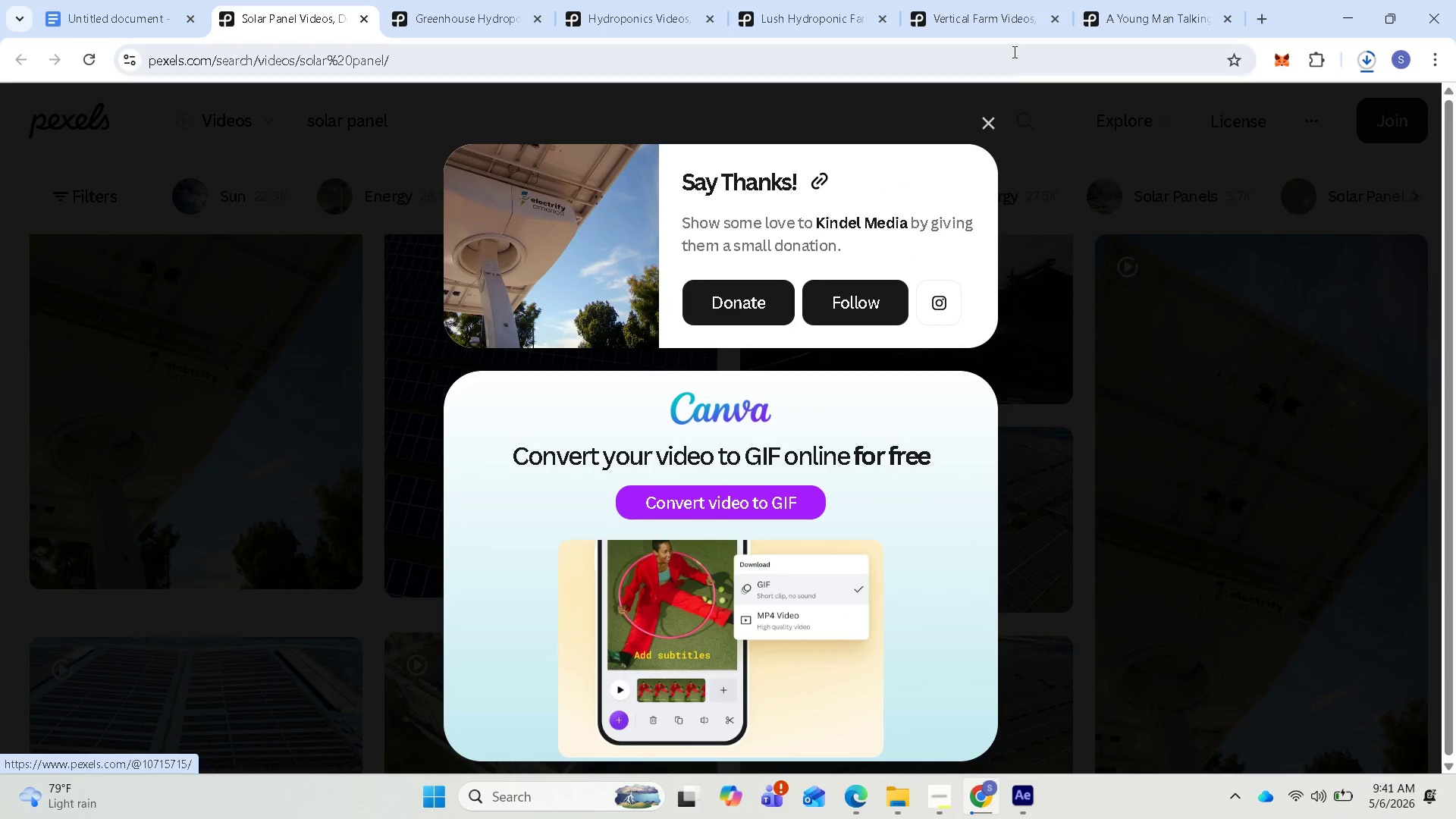 
left_click([985, 127])
 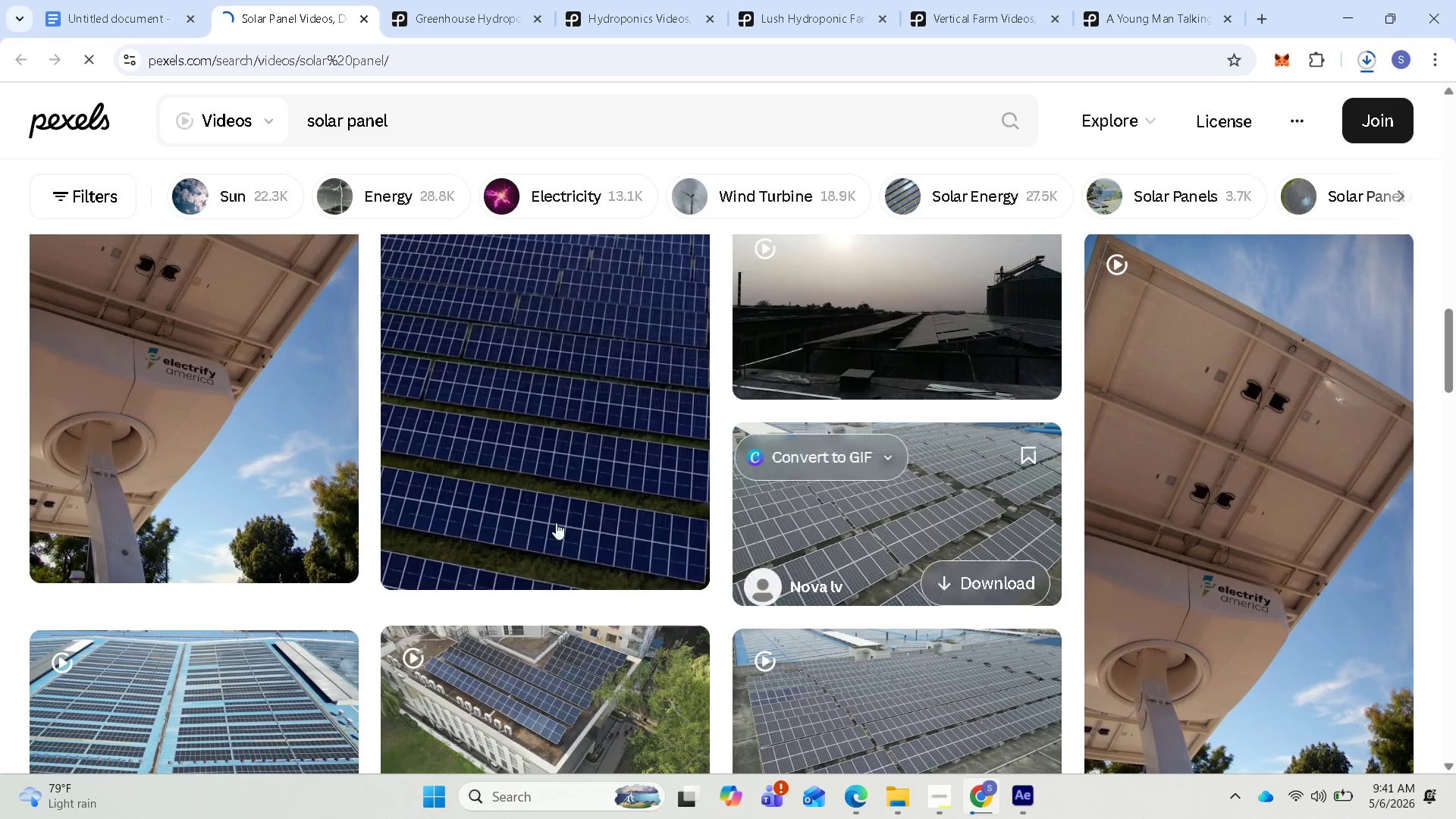 
scroll: coordinate [610, 544], scroll_direction: up, amount: 9.0
 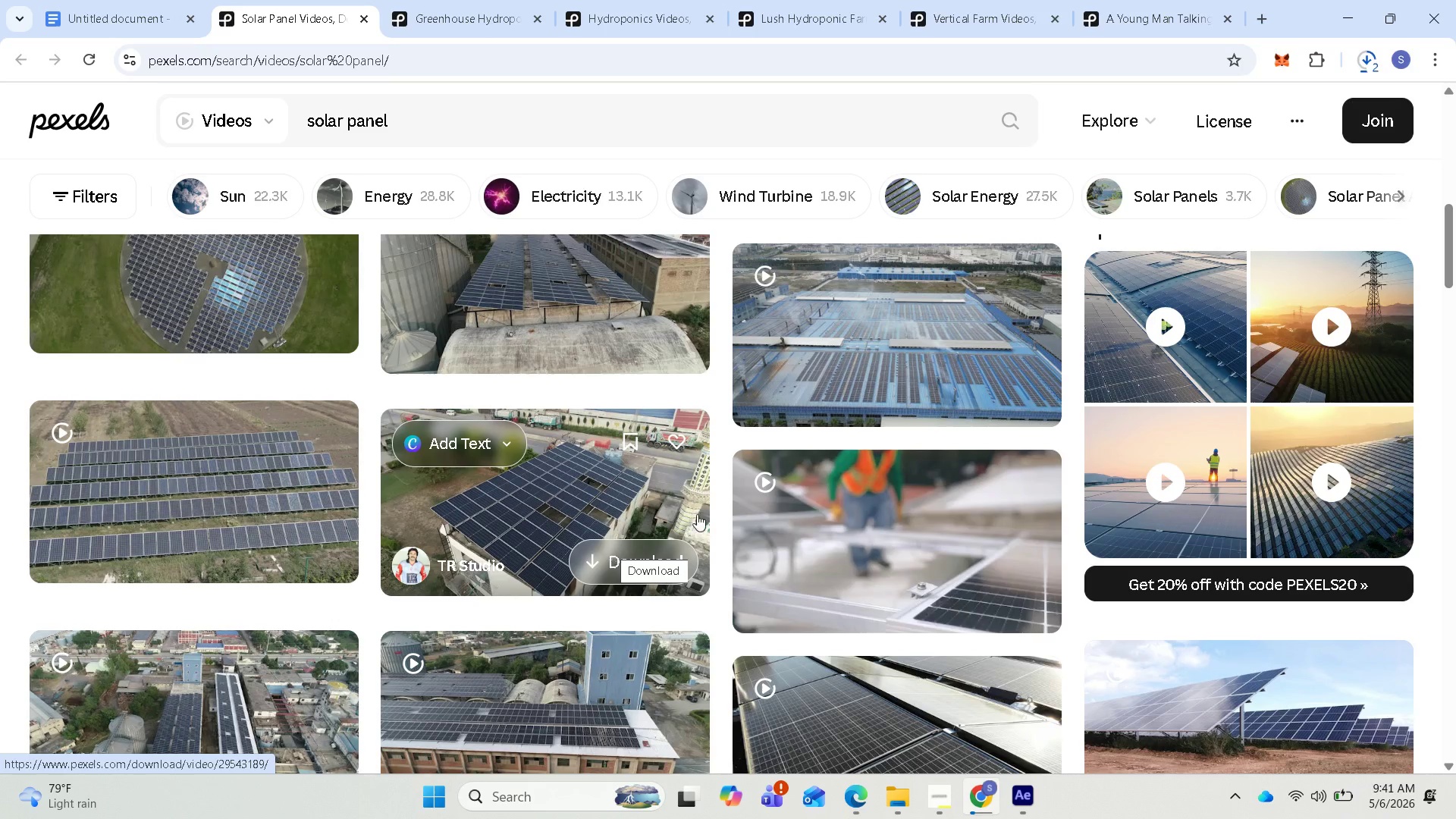 
wait(7.81)
 